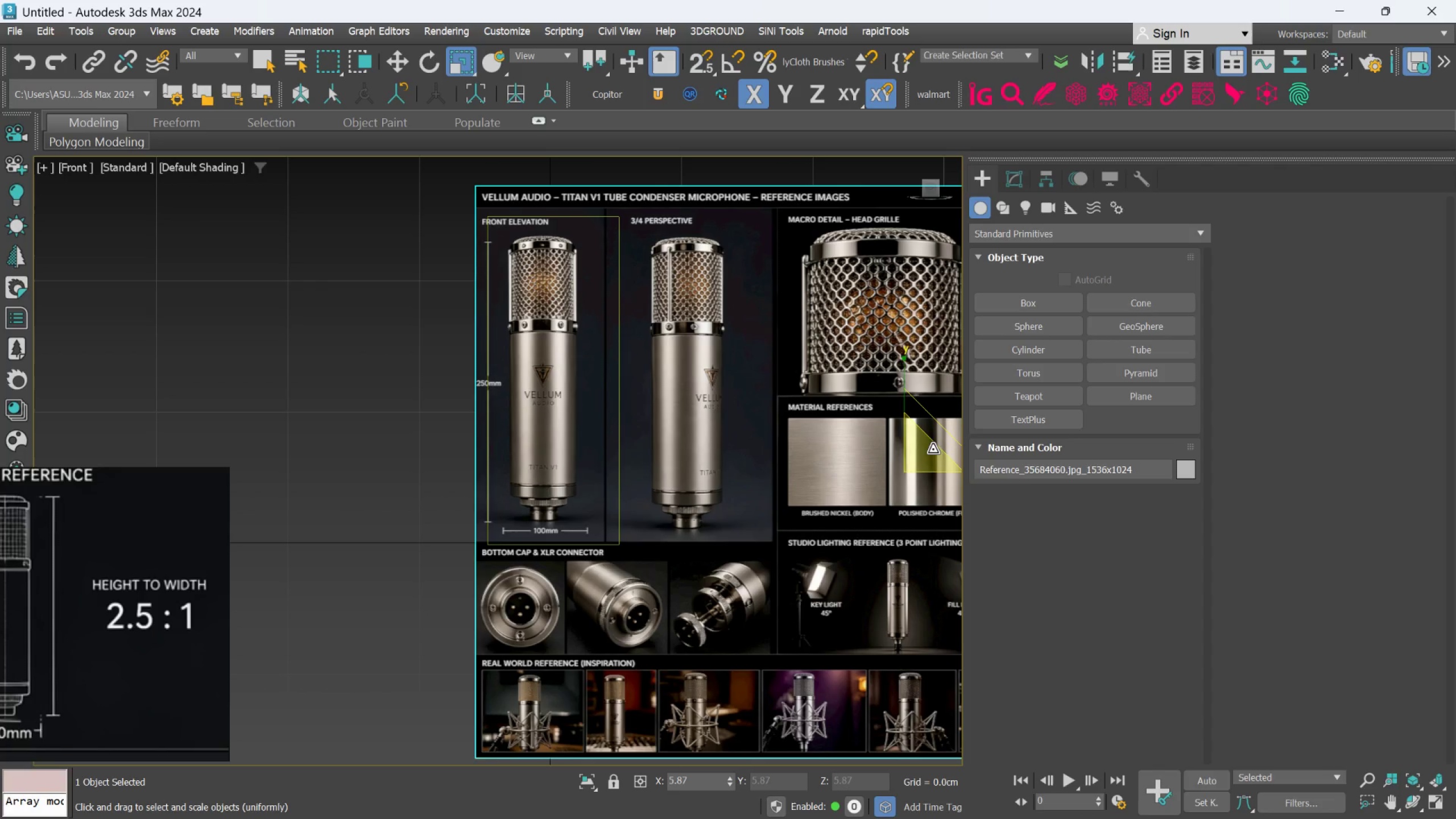 
left_click_drag(start_coordinate=[928, 452], to_coordinate=[932, 446])
 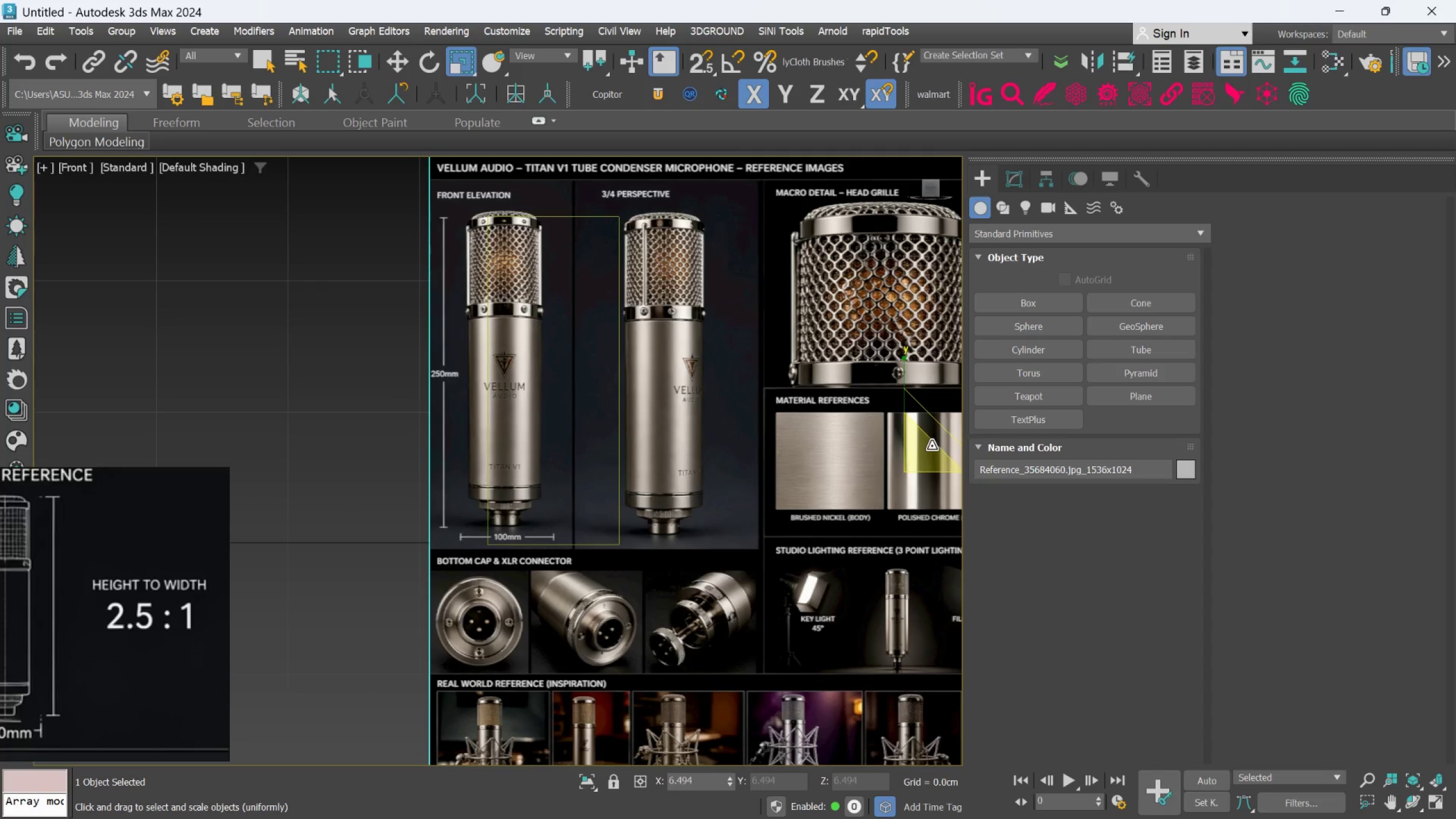 
key(W)
 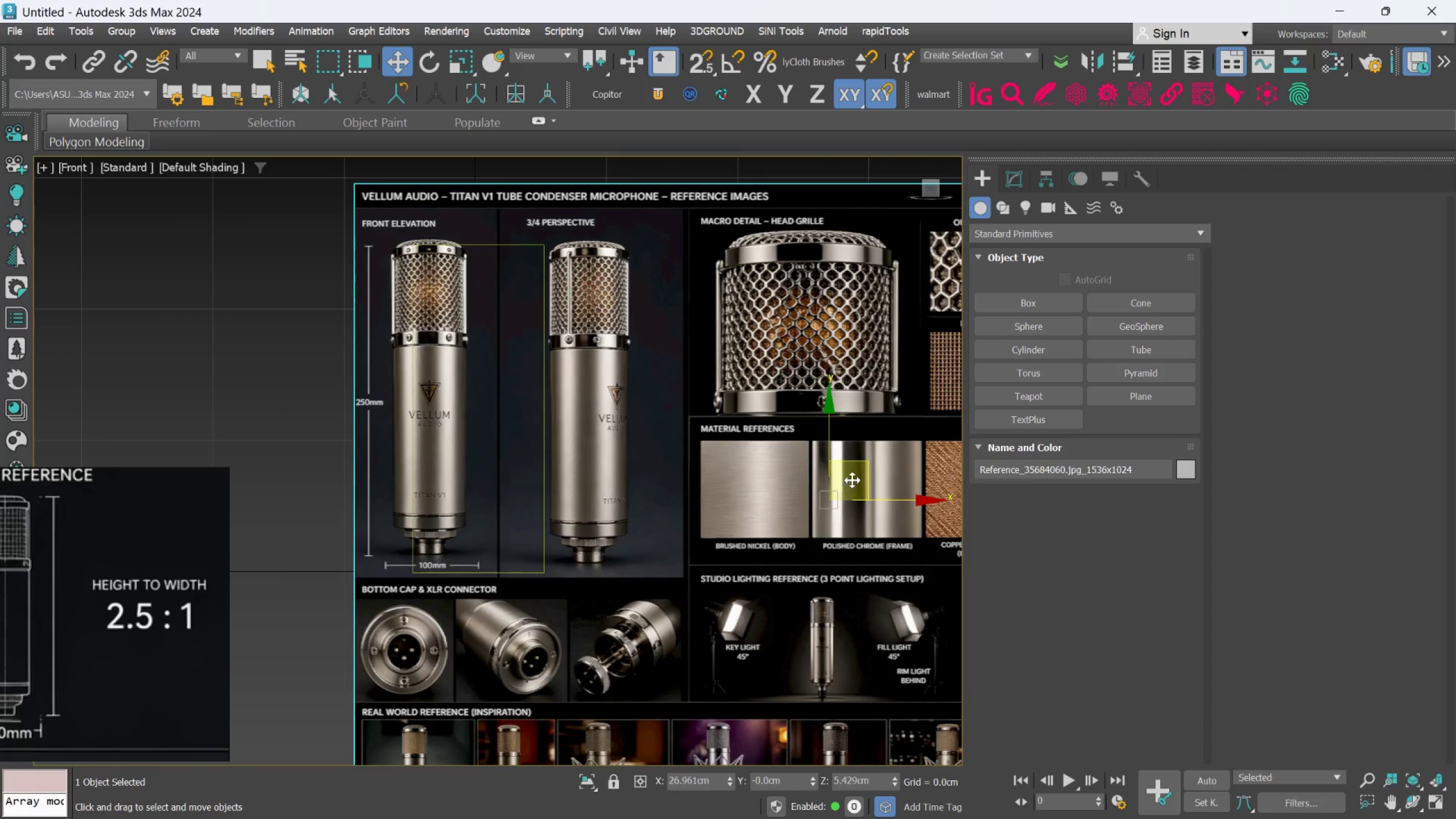 
left_click_drag(start_coordinate=[872, 472], to_coordinate=[911, 488])
 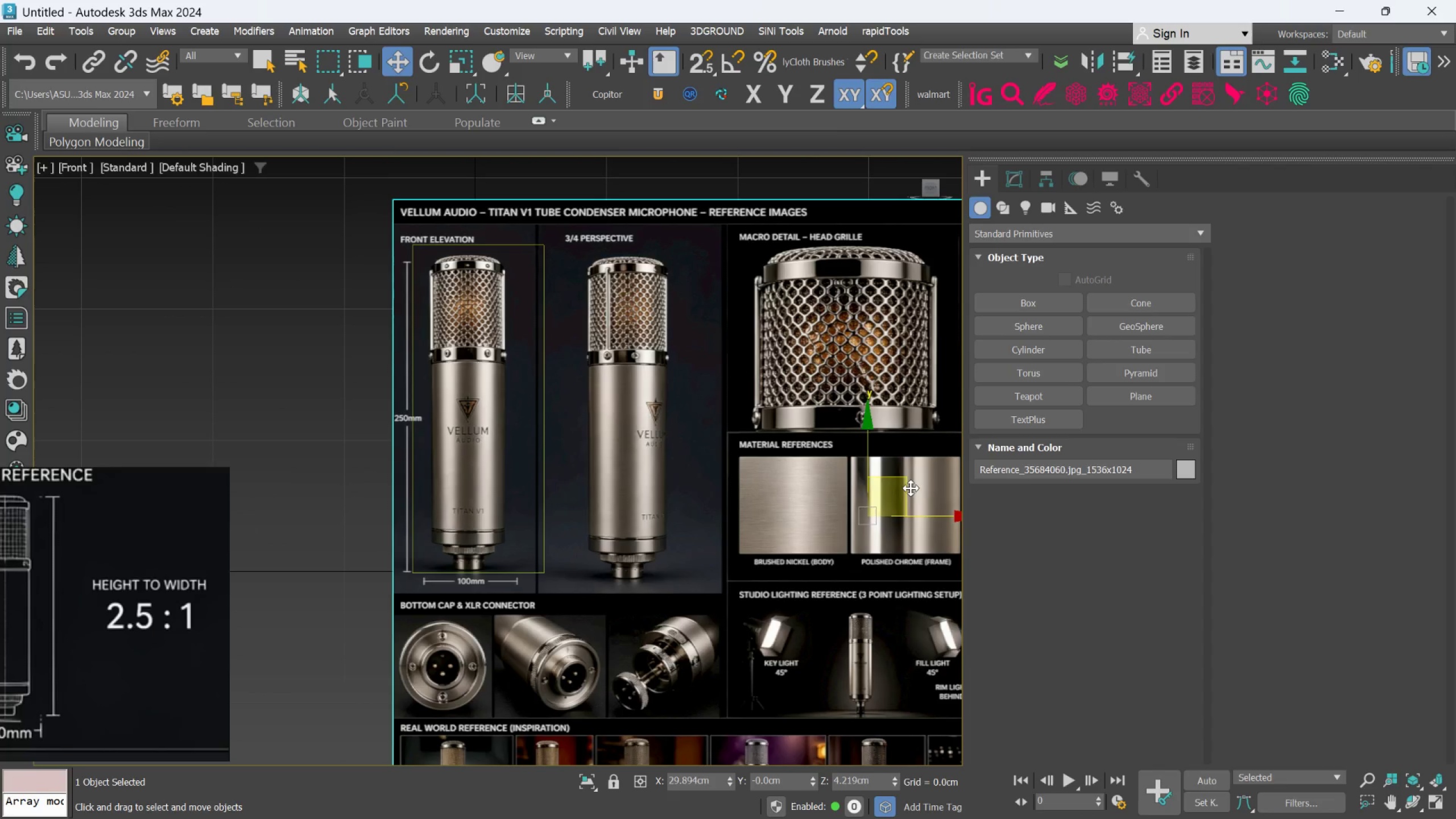 
key(R)
 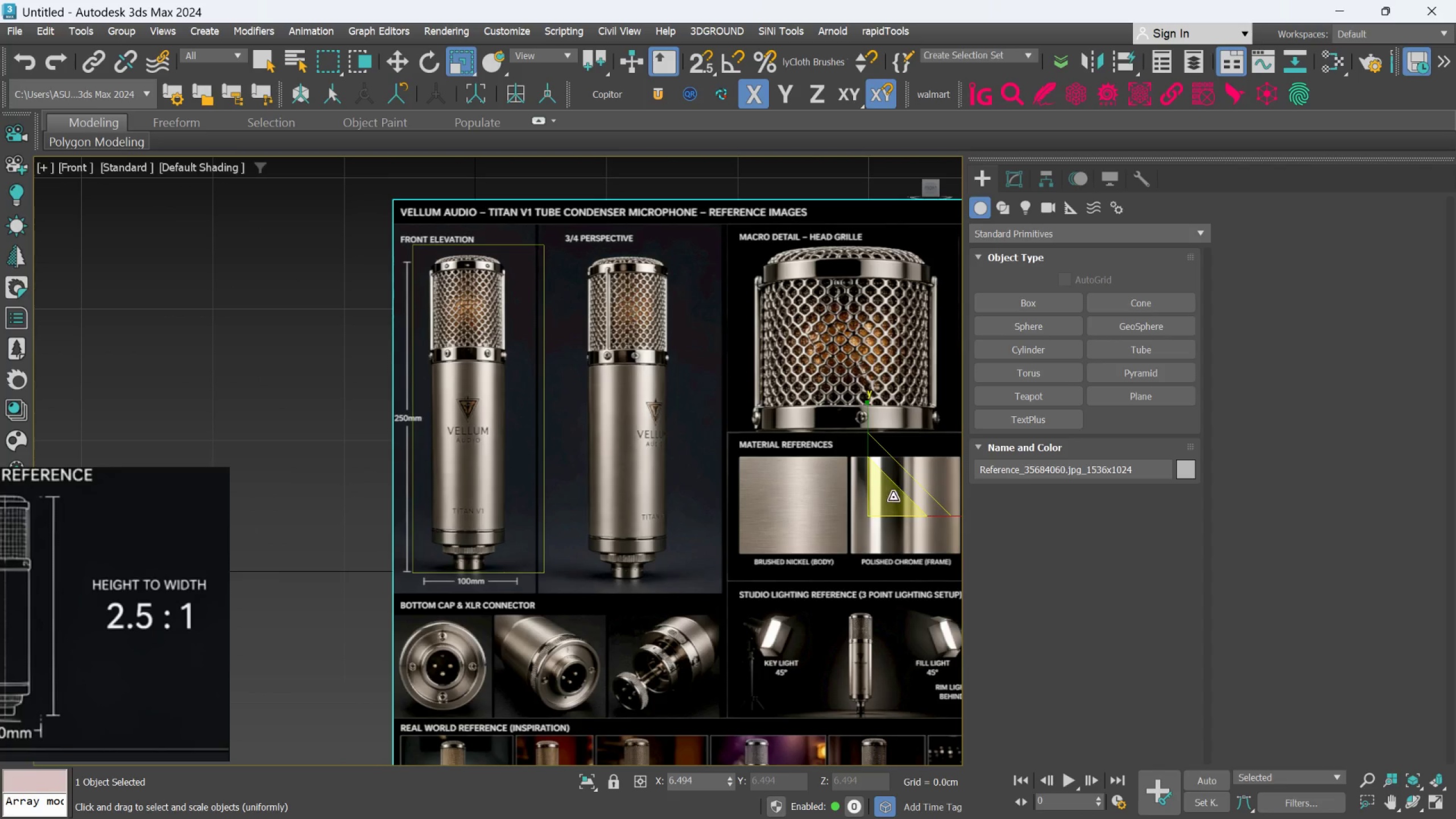 
left_click_drag(start_coordinate=[890, 499], to_coordinate=[892, 495])
 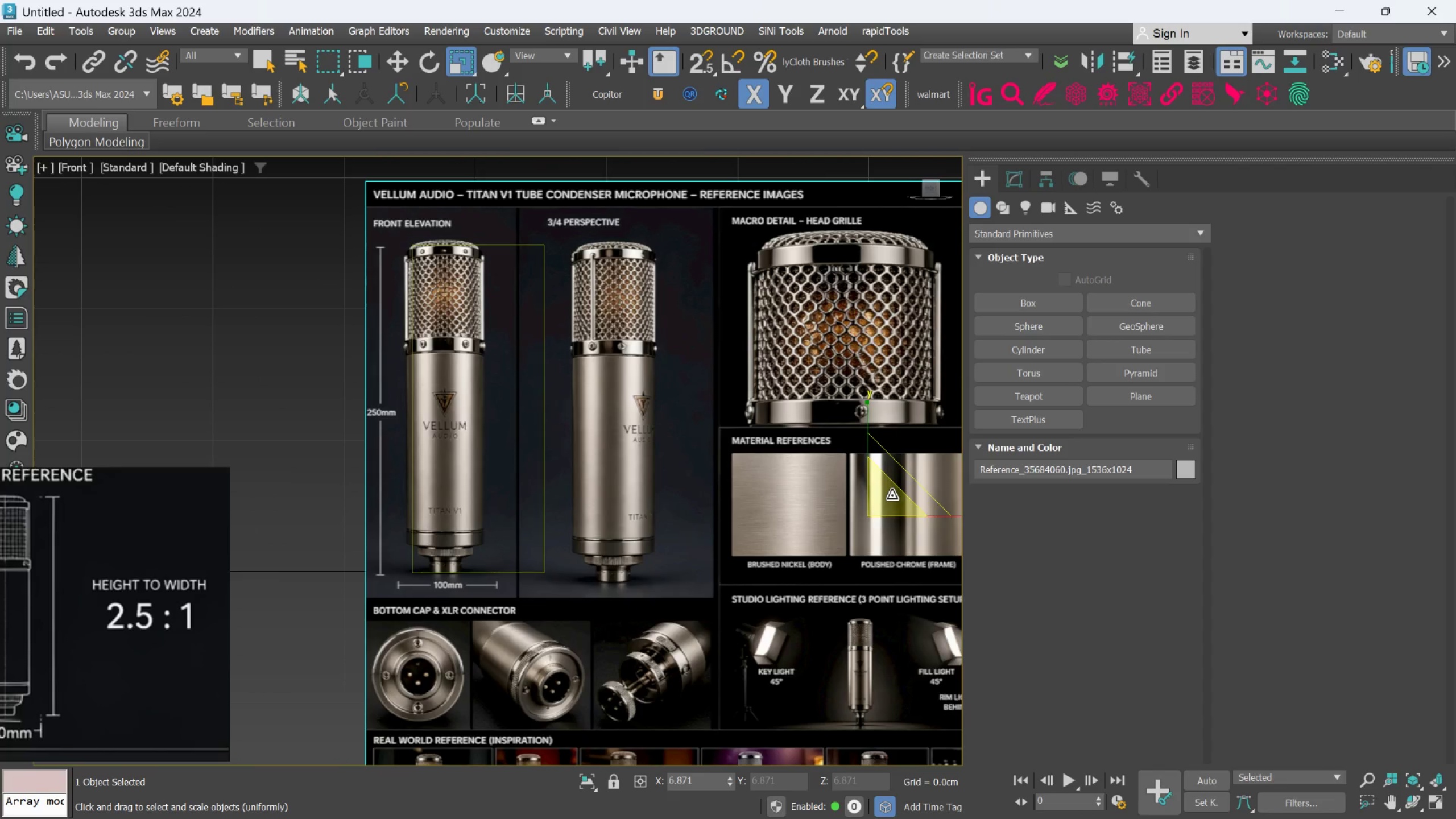 
key(W)
 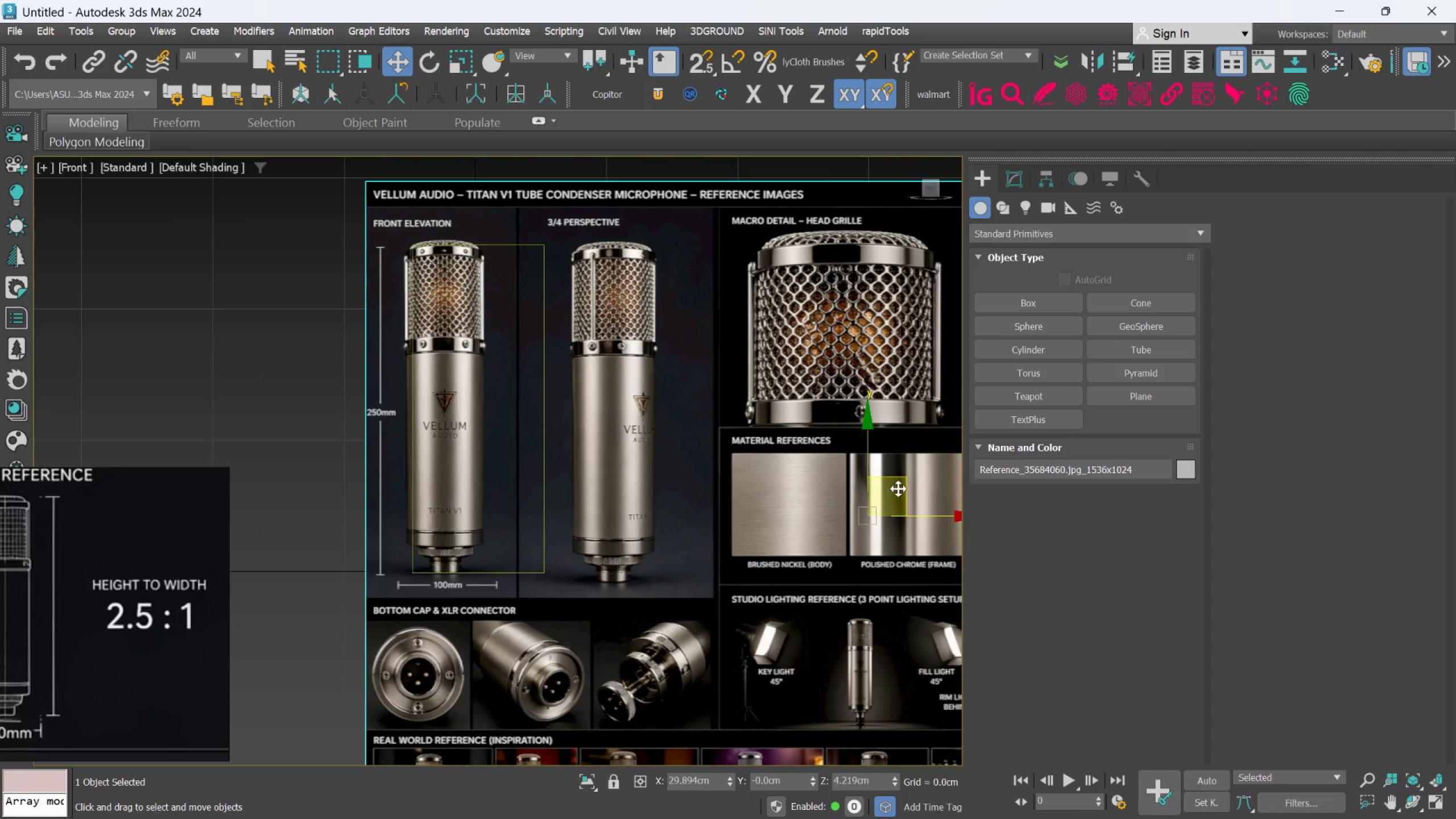 
left_click_drag(start_coordinate=[901, 485], to_coordinate=[930, 487])
 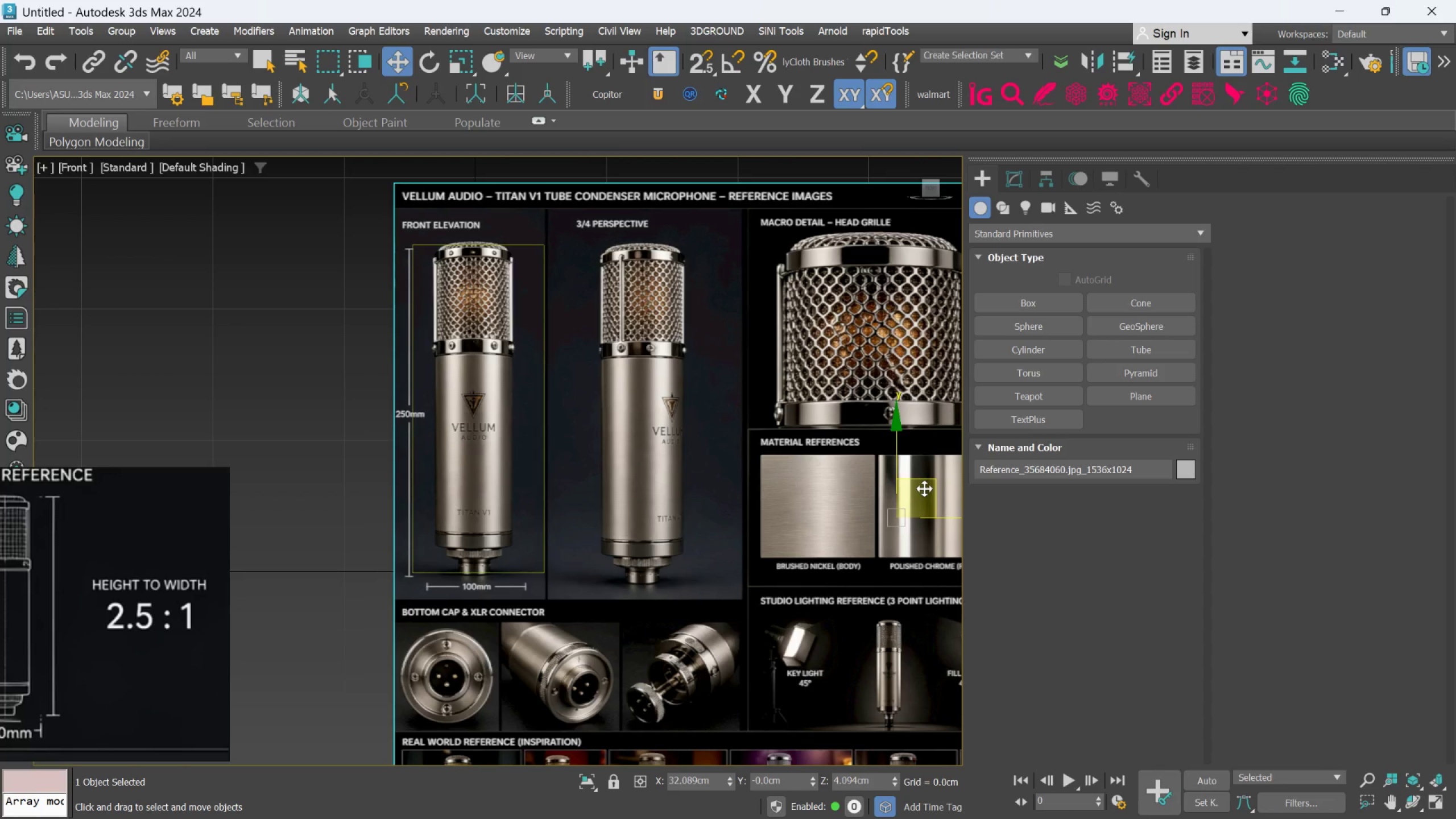 
scroll: coordinate [498, 304], scroll_direction: up, amount: 2.0
 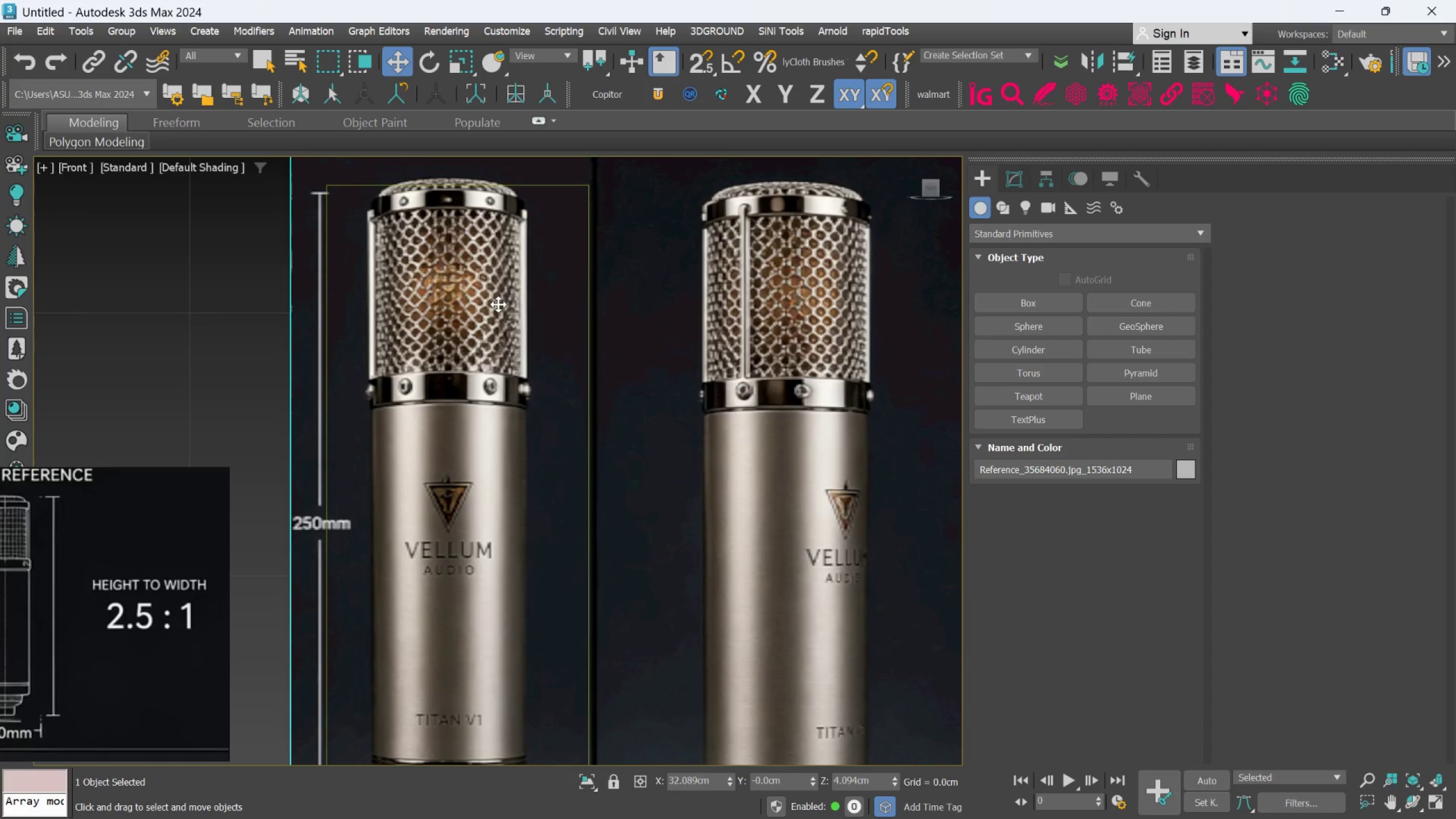 
scroll: coordinate [498, 304], scroll_direction: down, amount: 2.0
 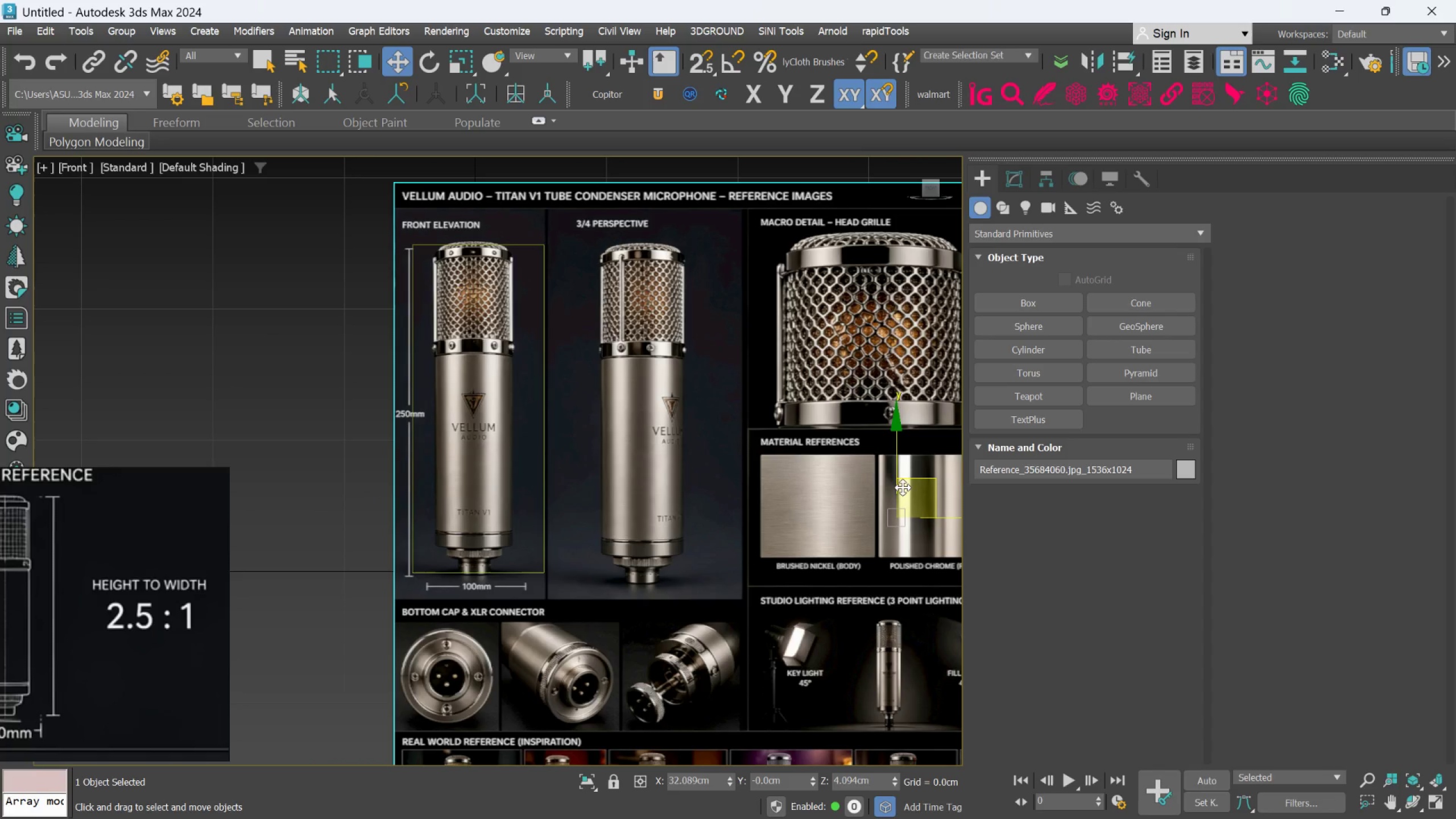 
key(R)
 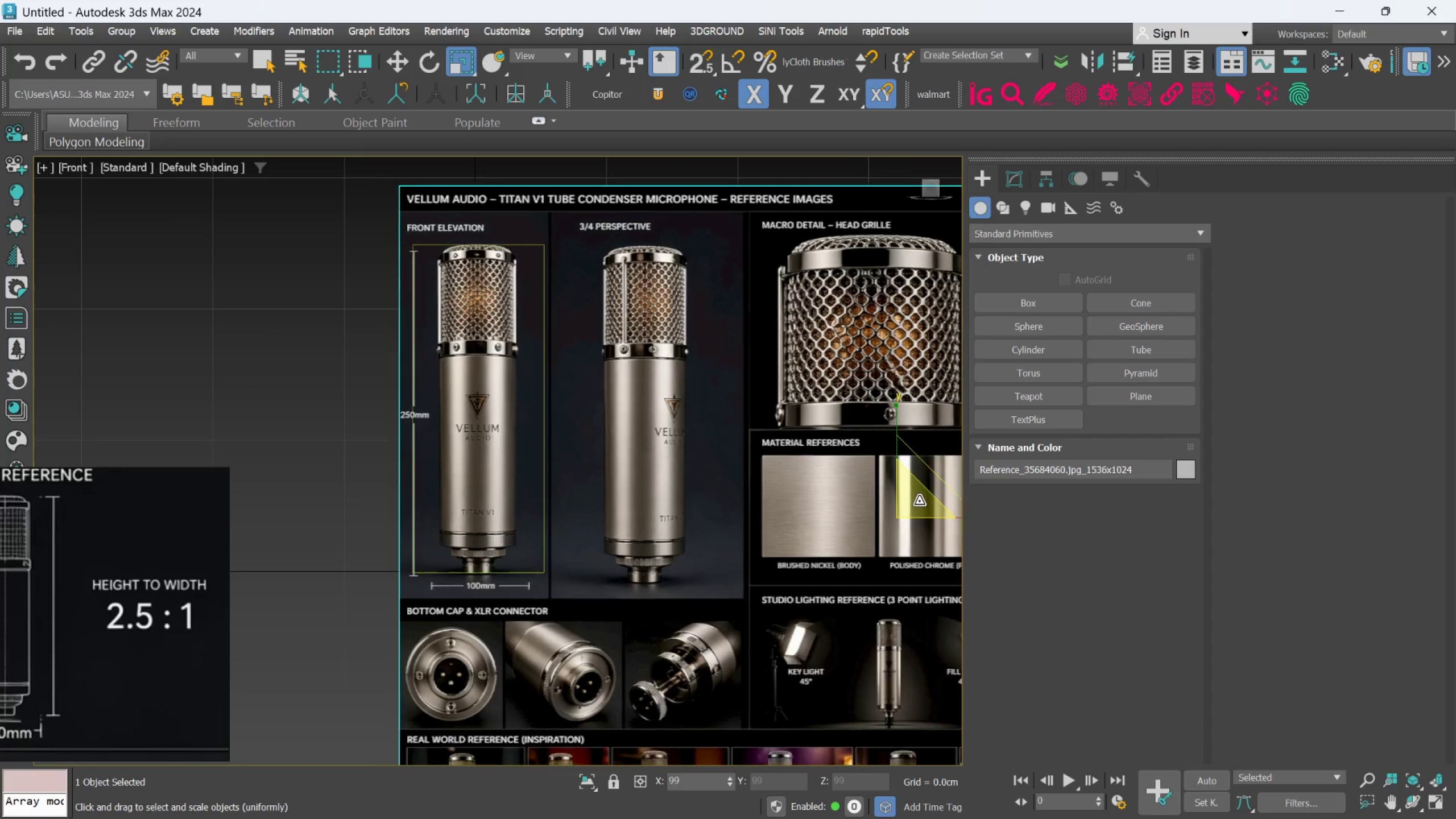 
wait(6.67)
 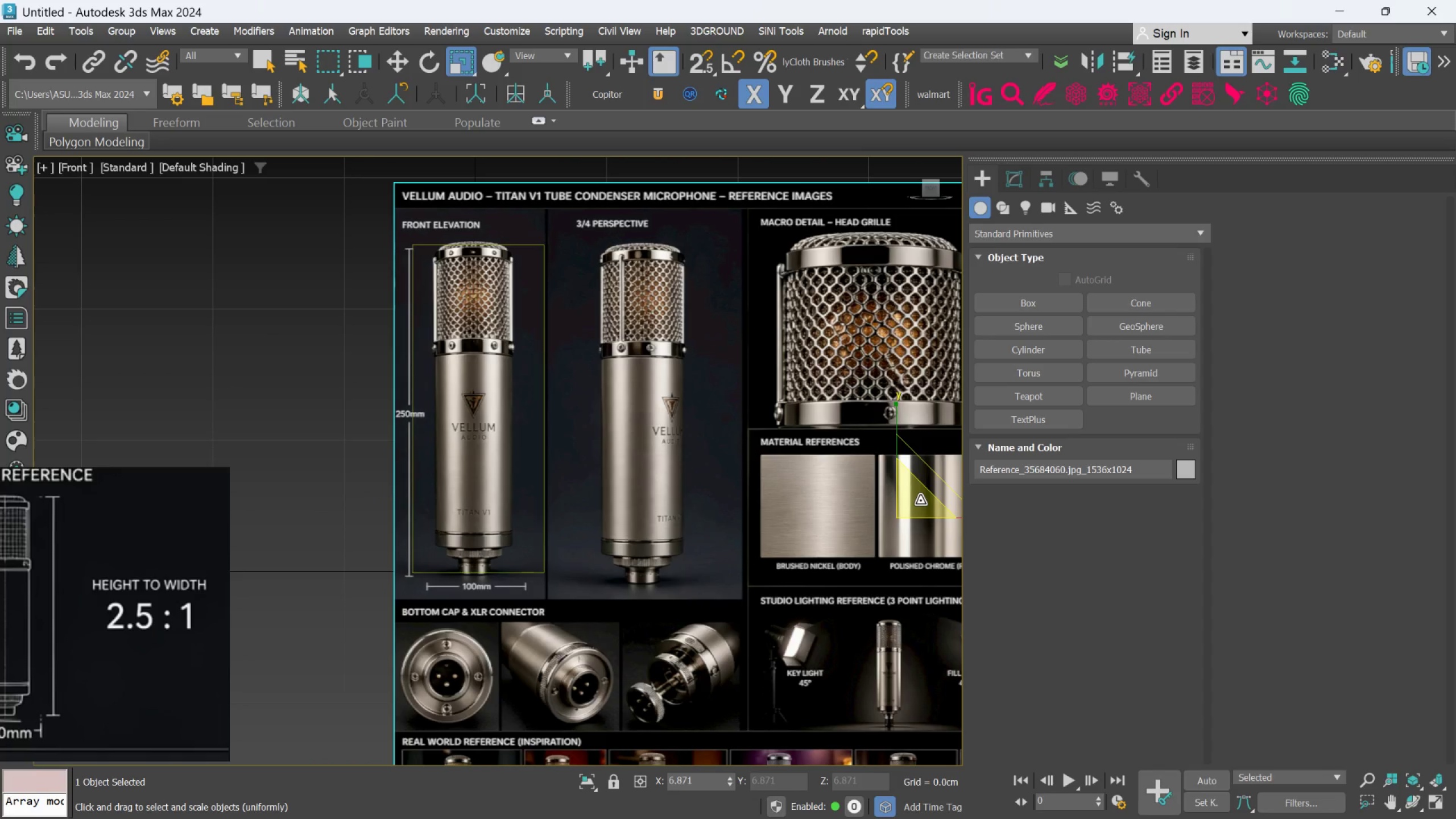 
key(W)
 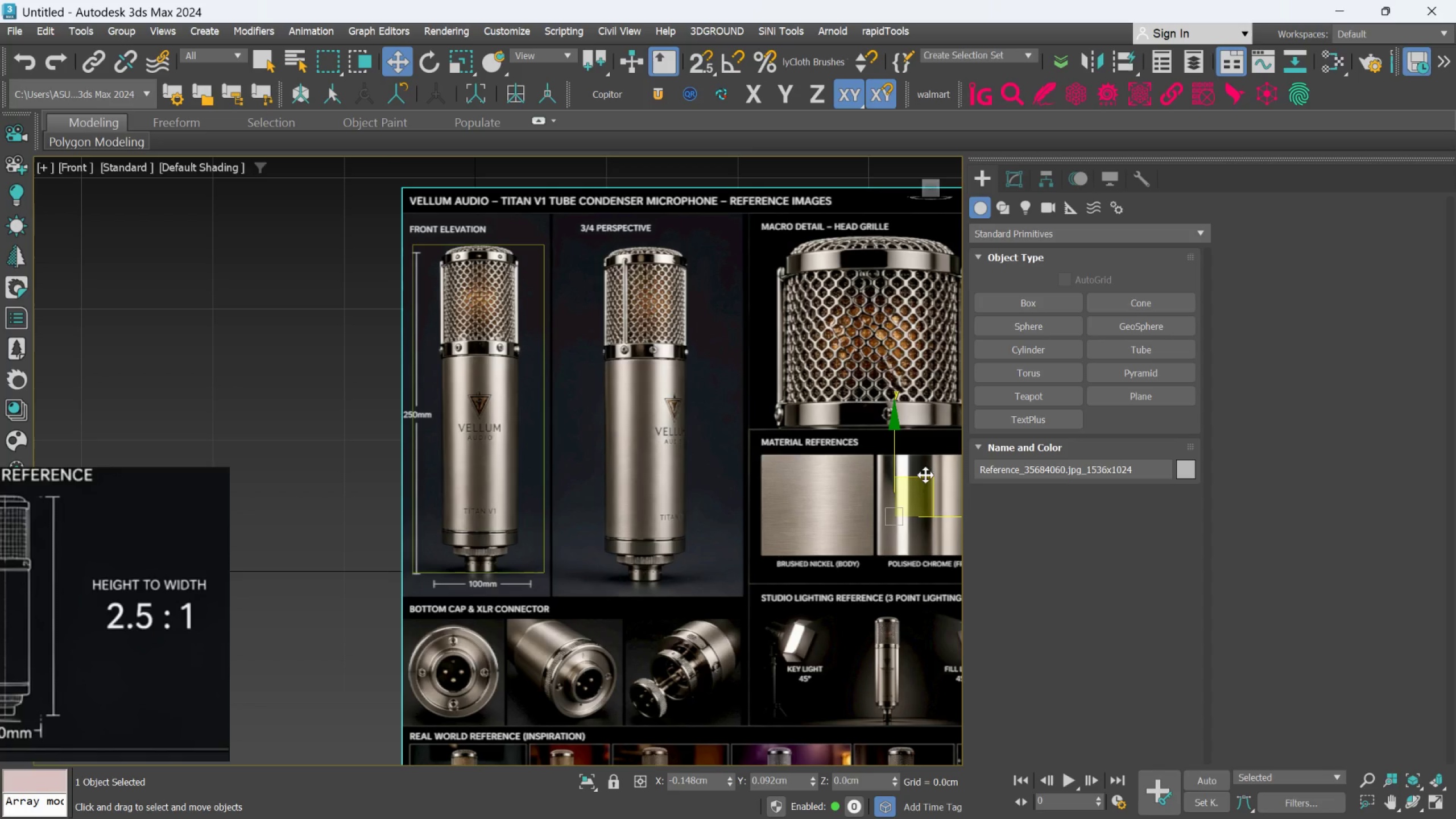 
wait(5.92)
 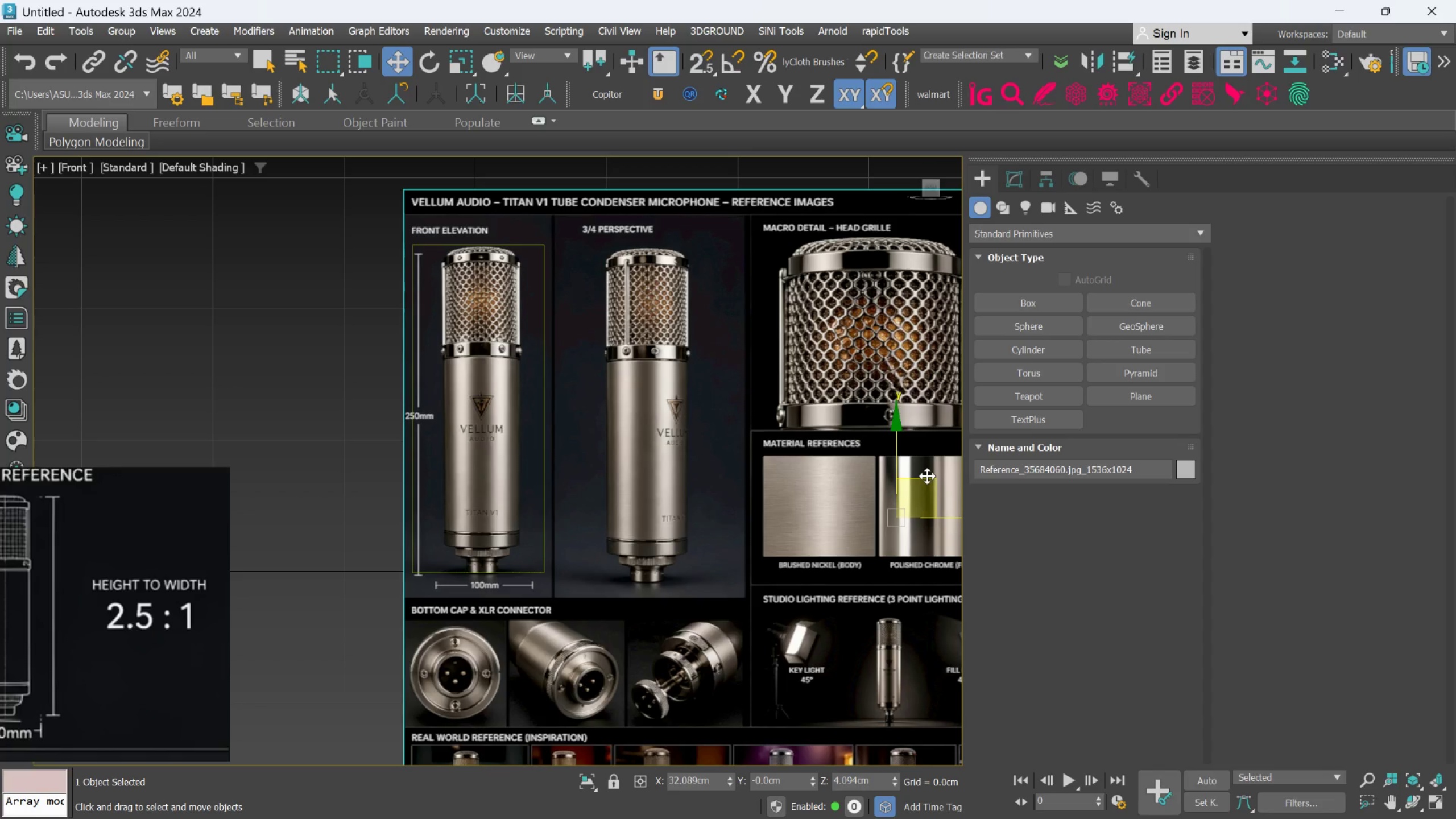 
scroll: coordinate [513, 357], scroll_direction: none, amount: 0.0
 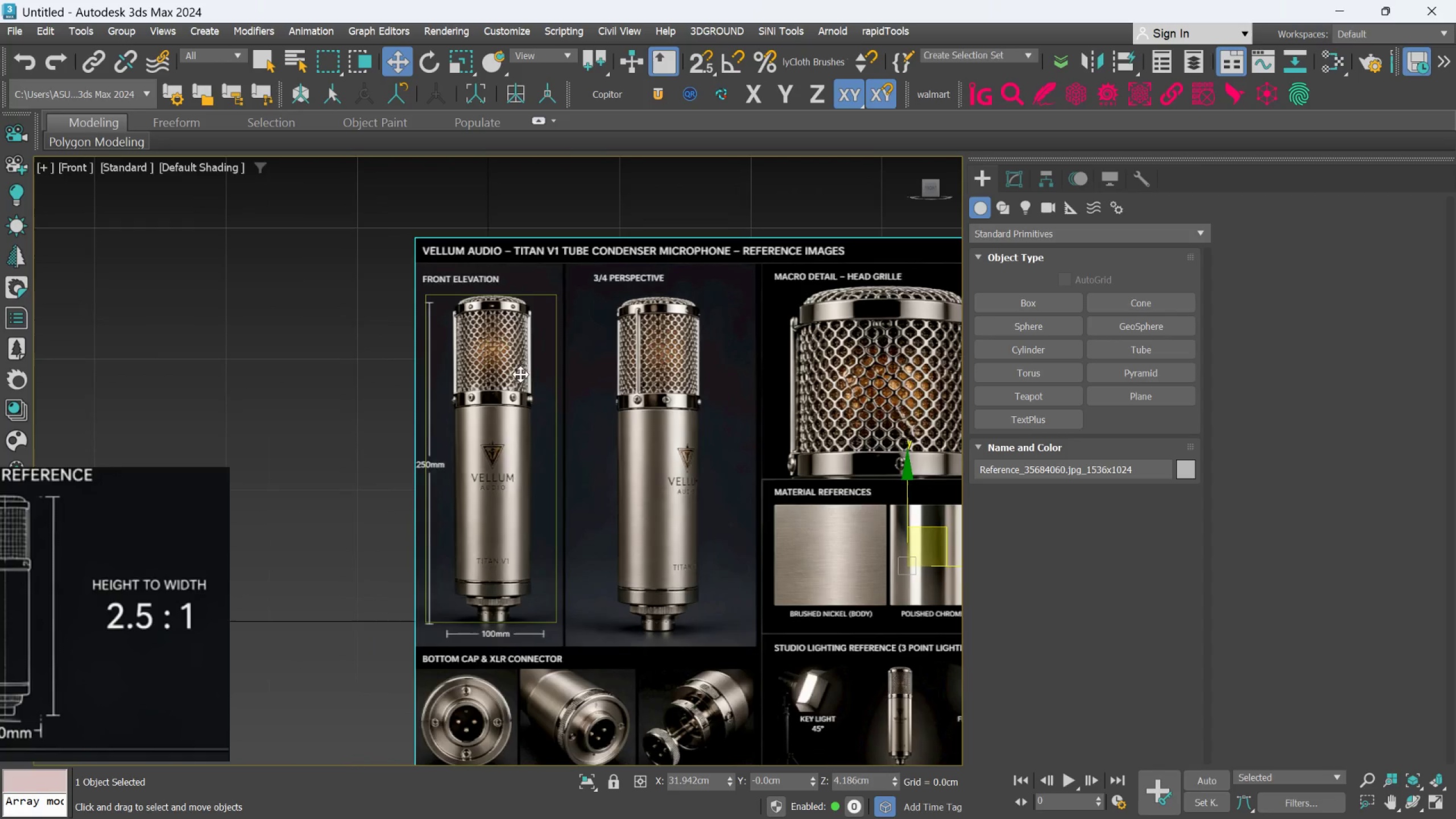 
scroll: coordinate [510, 346], scroll_direction: up, amount: 3.0
 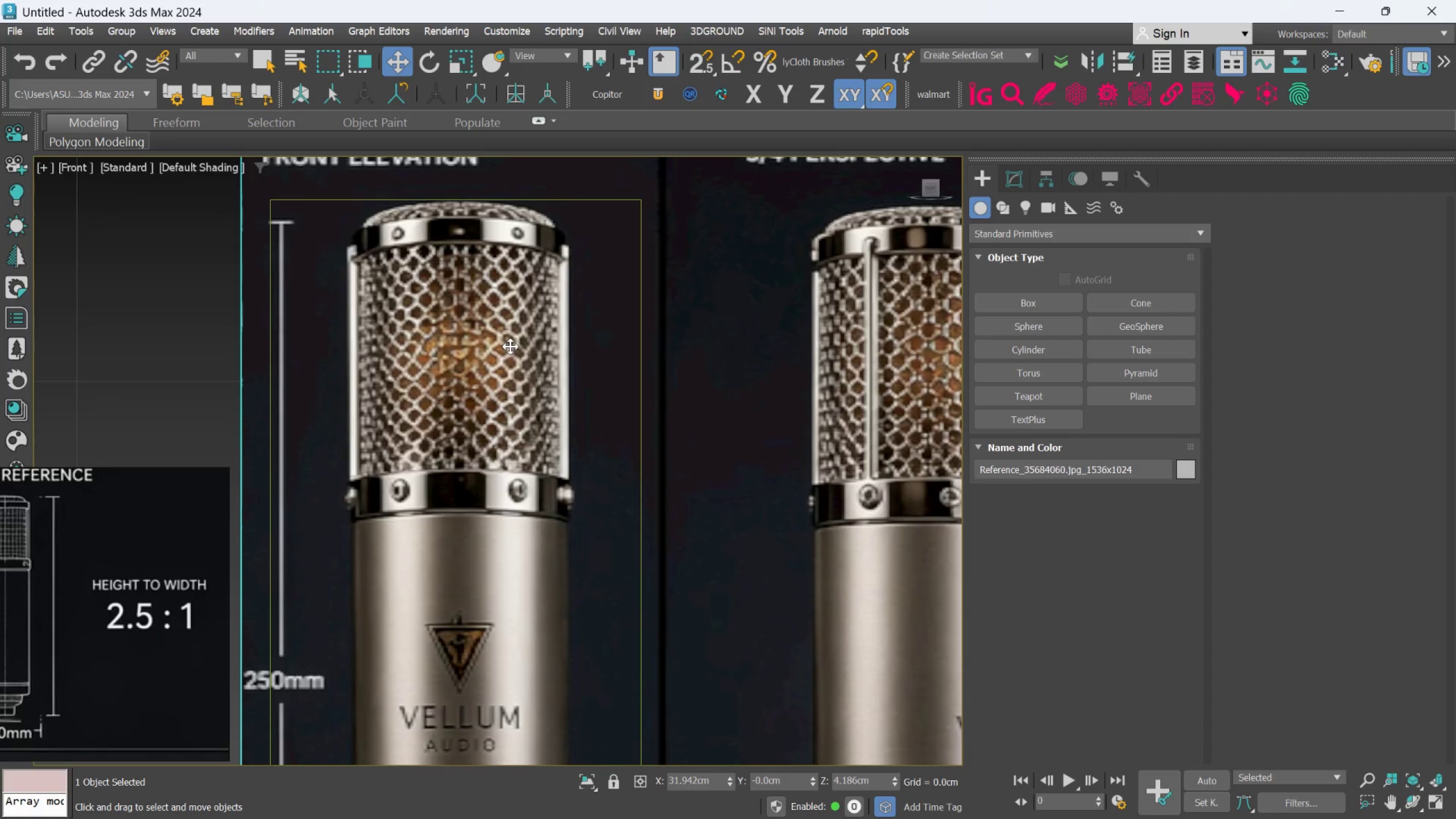 
scroll: coordinate [510, 346], scroll_direction: down, amount: 3.0
 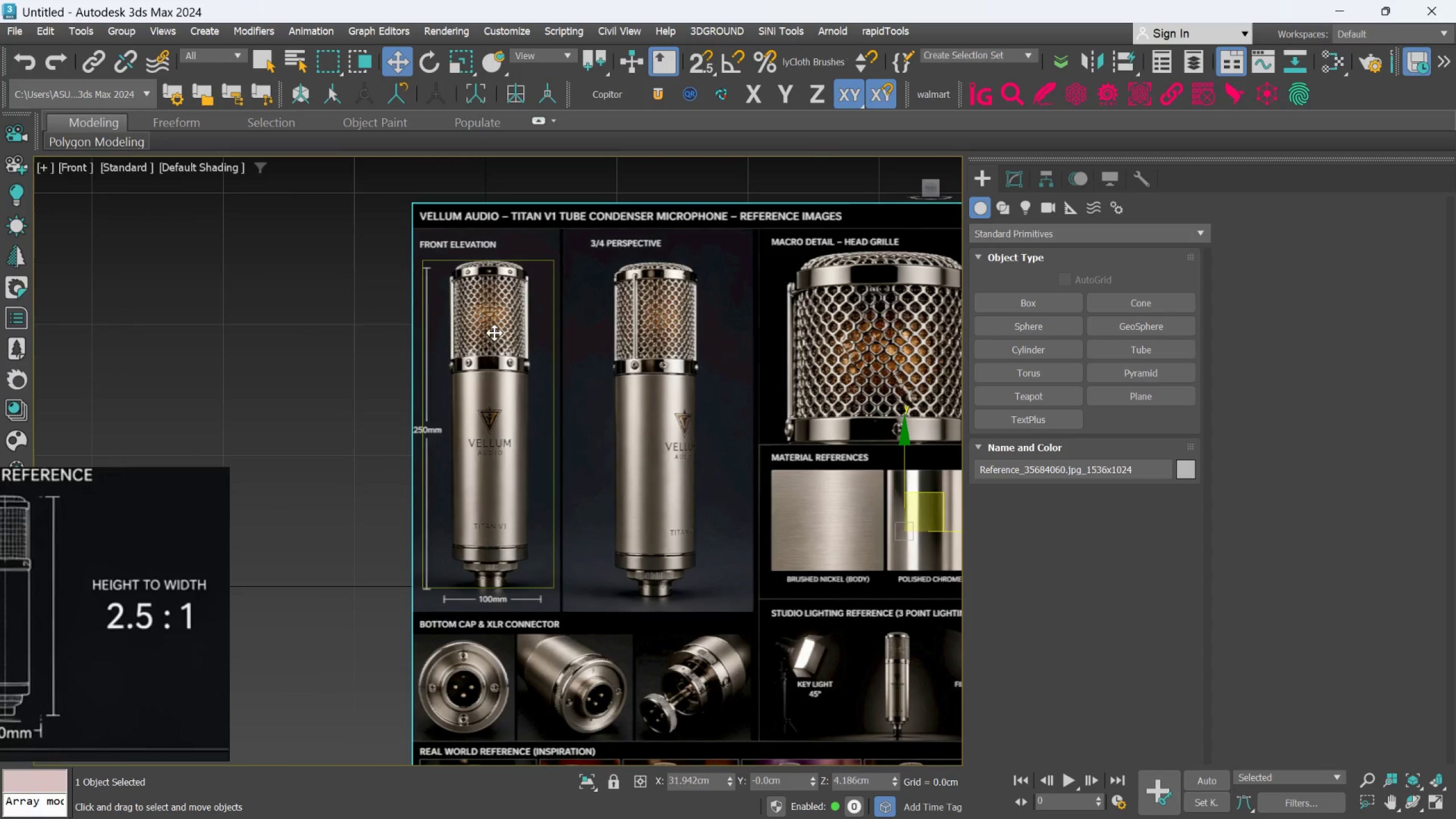 
scroll: coordinate [471, 327], scroll_direction: up, amount: 3.0
 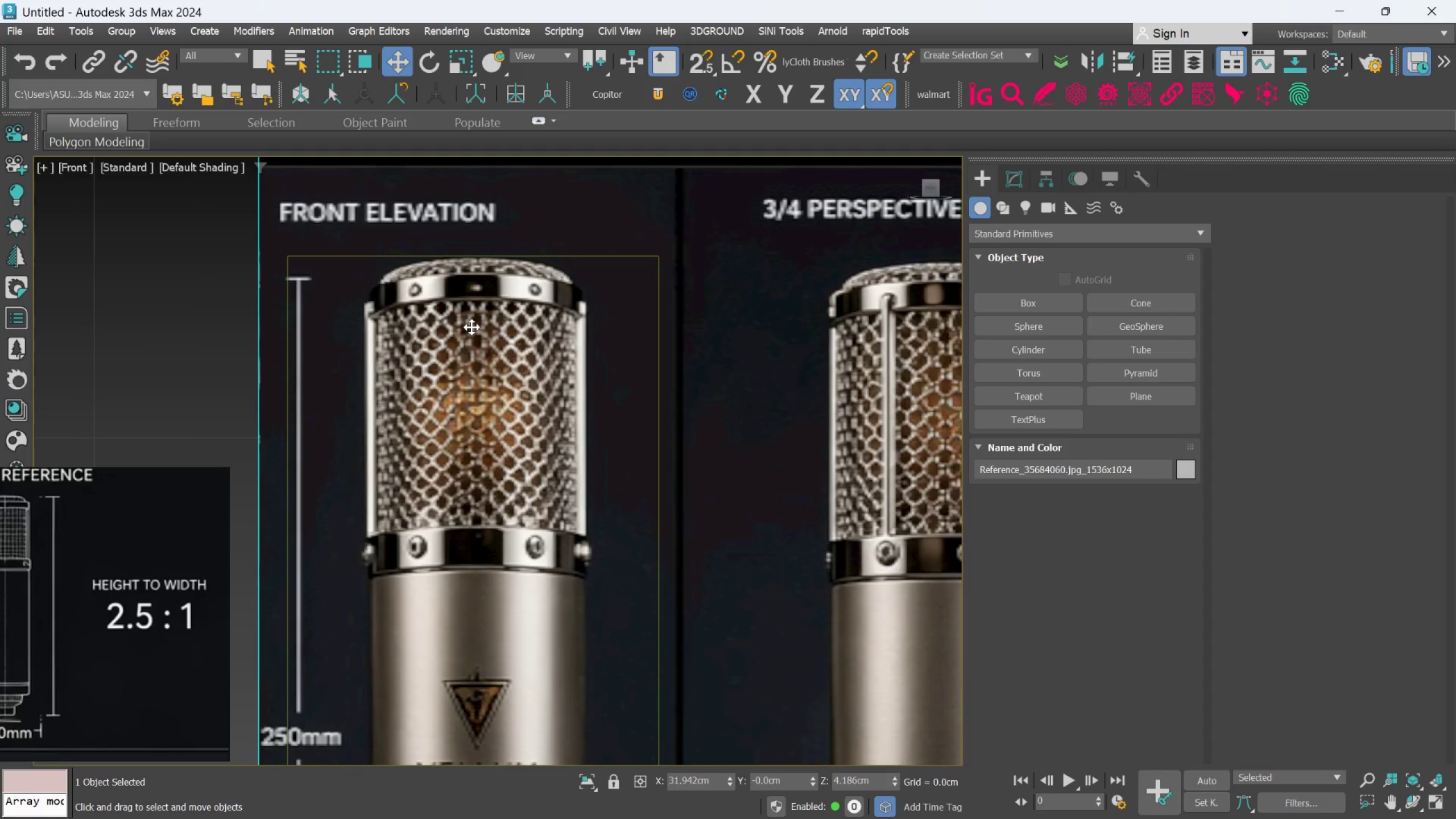 
scroll: coordinate [471, 327], scroll_direction: down, amount: 5.0
 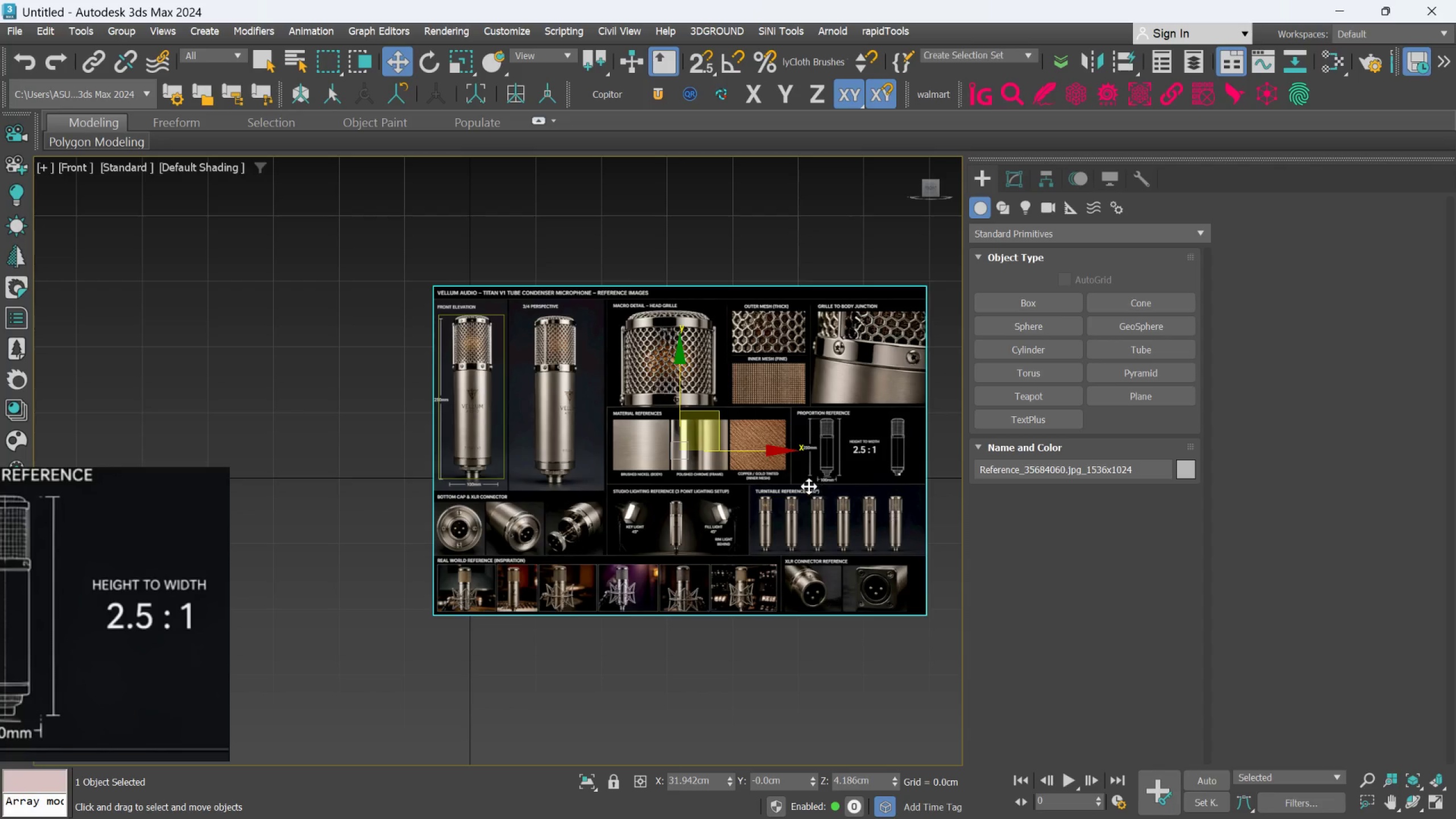 
scroll: coordinate [737, 486], scroll_direction: up, amount: 1.0
 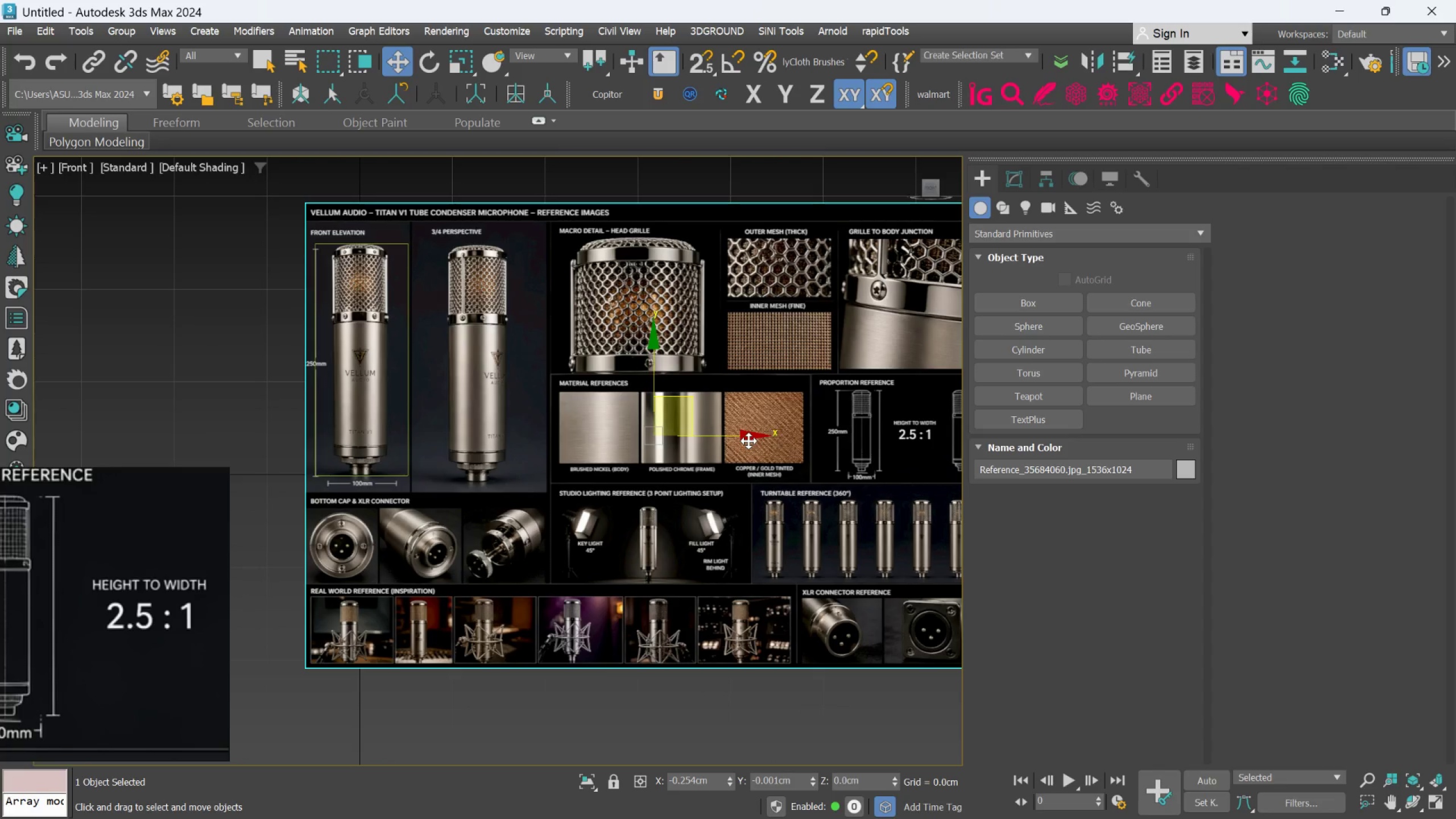 
wait(6.47)
 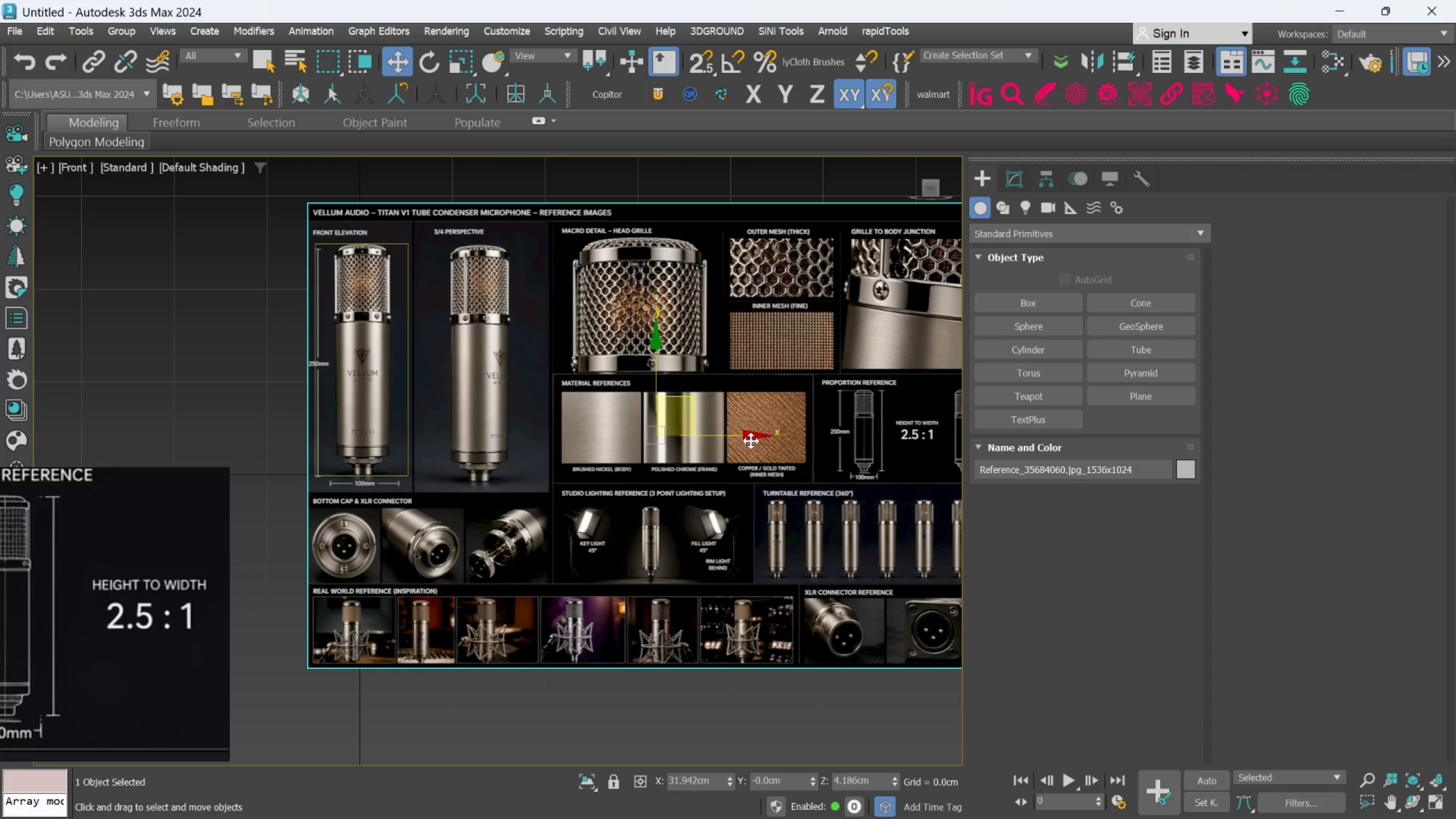 
scroll: coordinate [362, 245], scroll_direction: up, amount: 4.0
 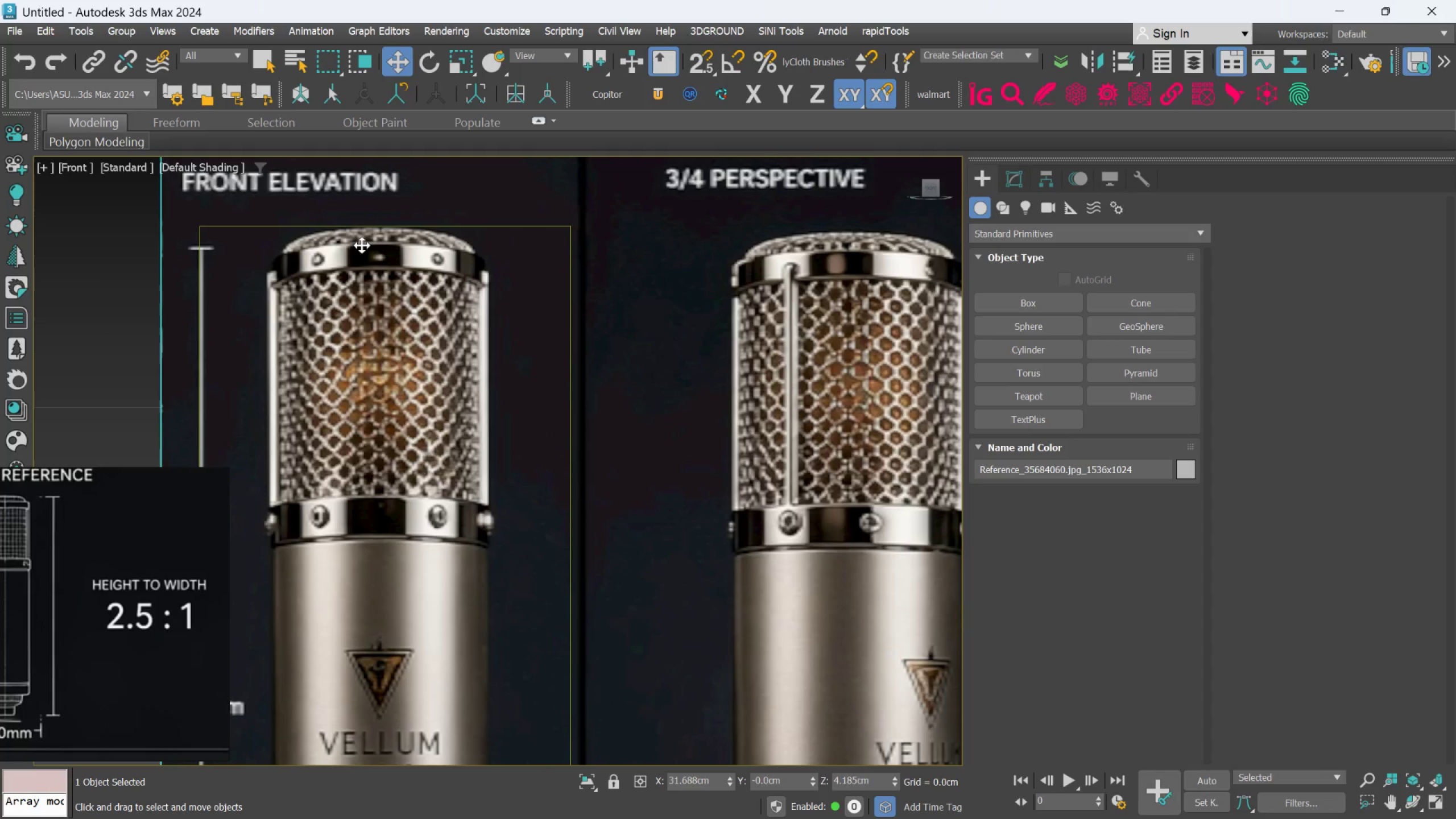 
scroll: coordinate [362, 248], scroll_direction: down, amount: 3.0
 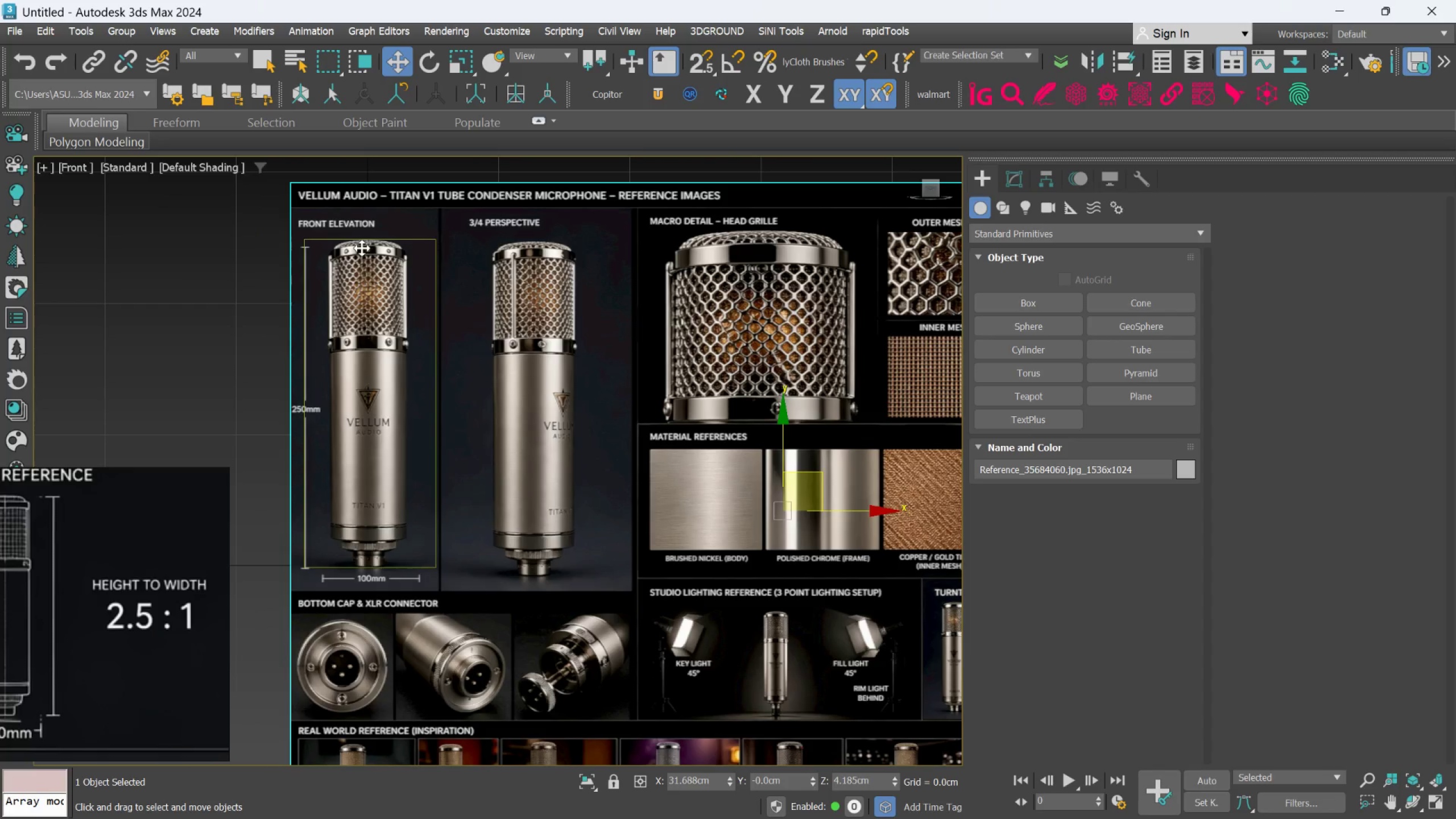 
scroll: coordinate [362, 248], scroll_direction: up, amount: 2.0
 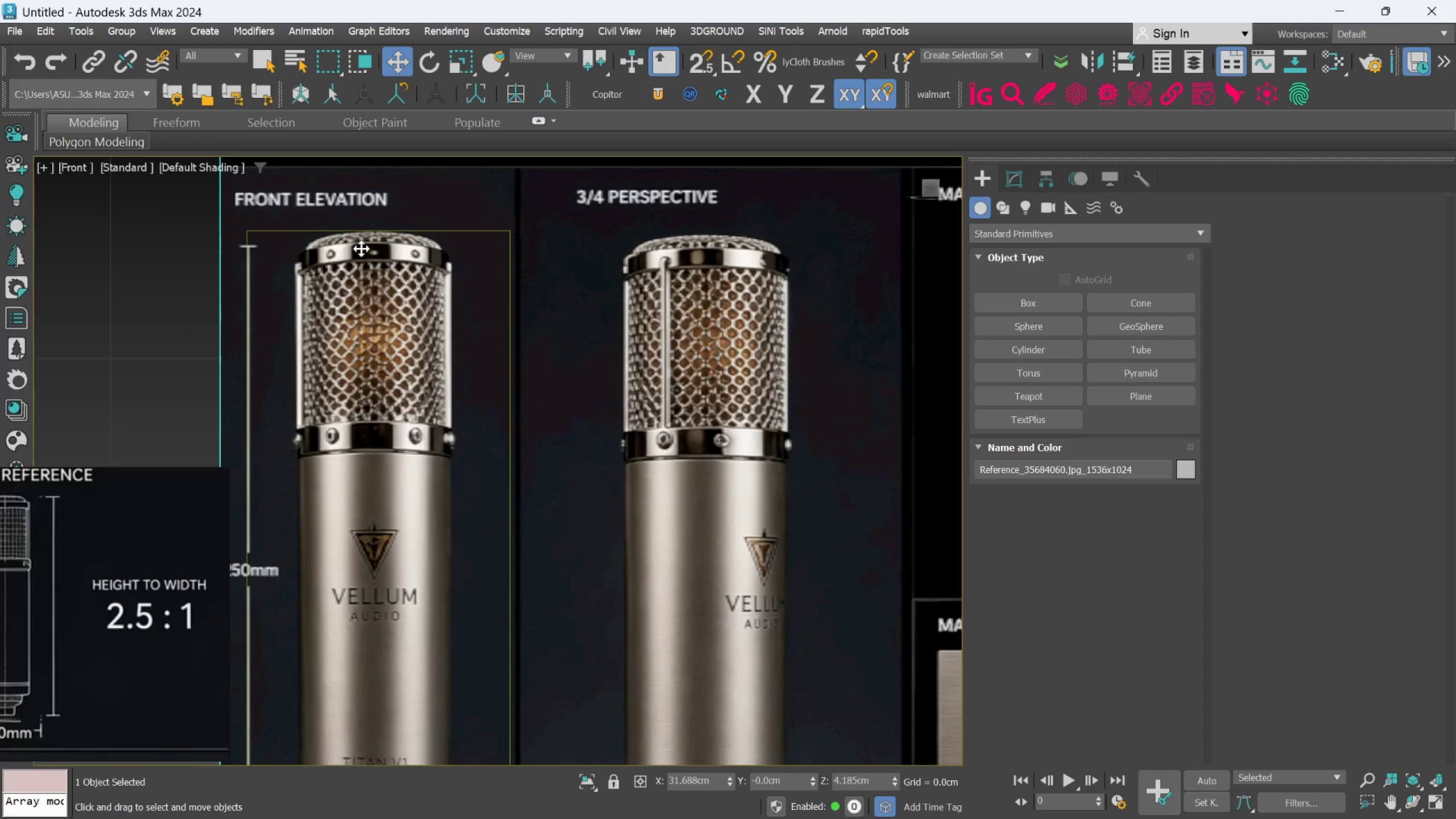 
scroll: coordinate [344, 380], scroll_direction: none, amount: 0.0
 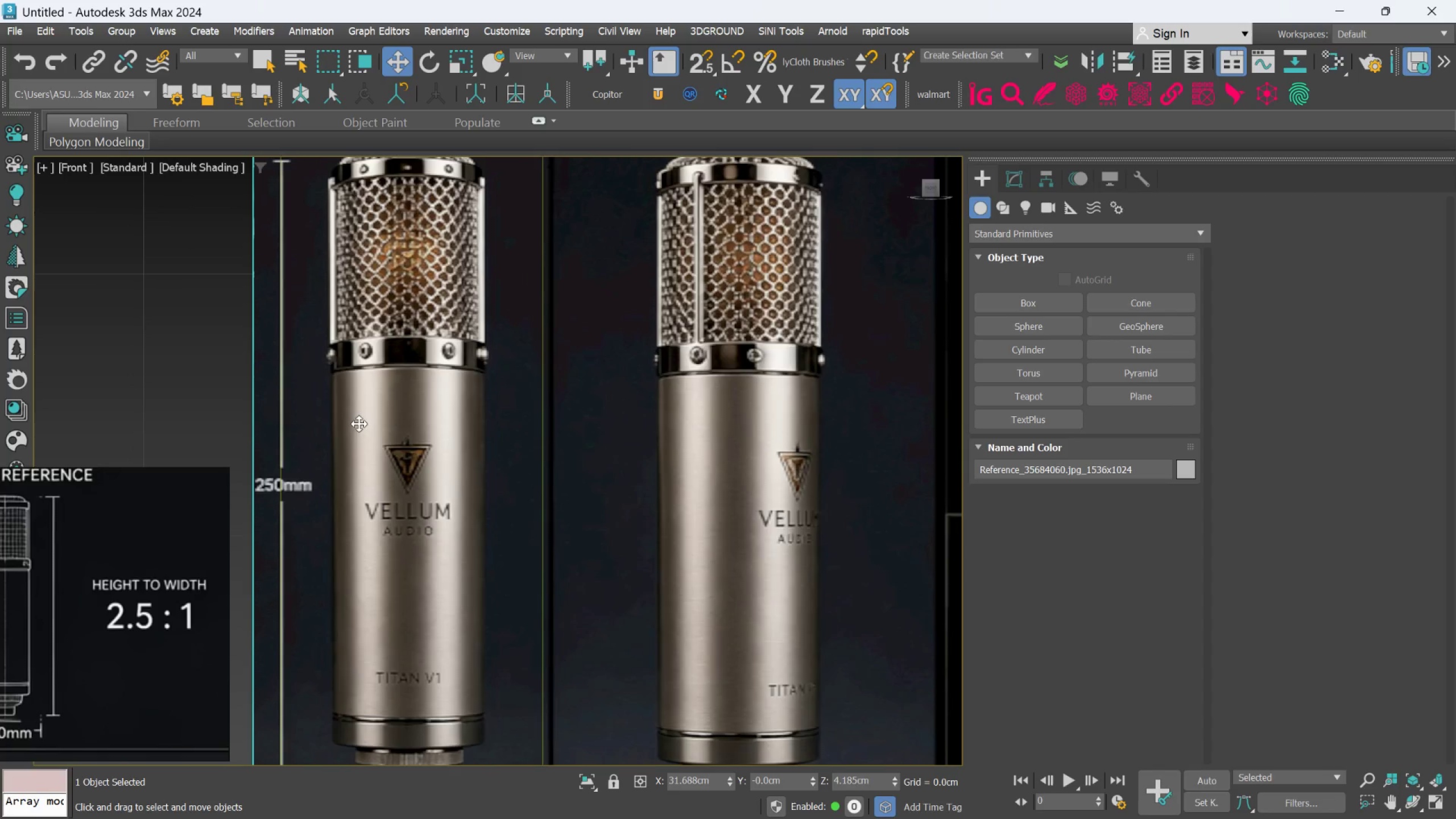 
scroll: coordinate [377, 367], scroll_direction: up, amount: 1.0
 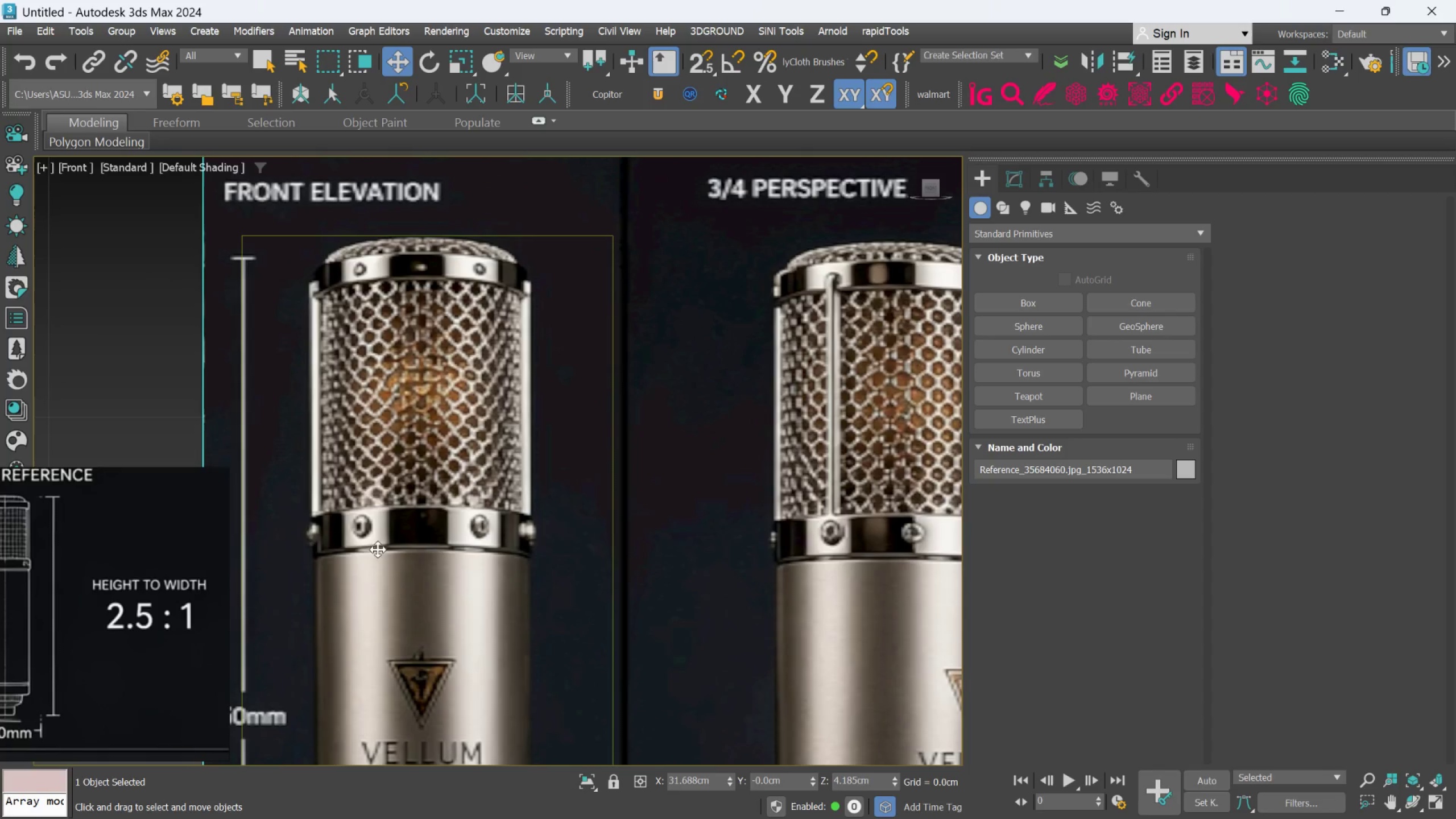 
scroll: coordinate [378, 544], scroll_direction: down, amount: 3.0
 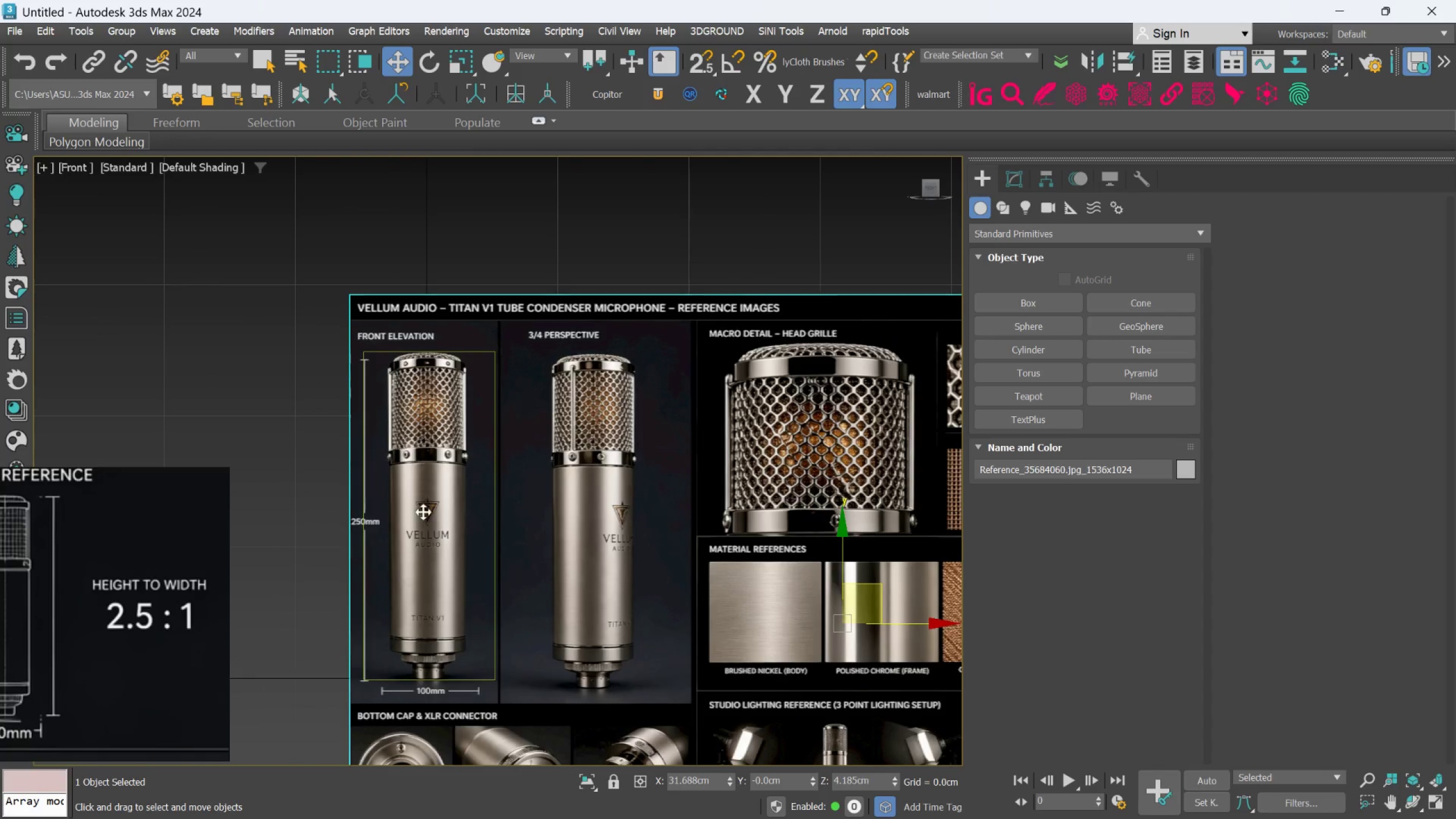 
scroll: coordinate [421, 621], scroll_direction: none, amount: 0.0
 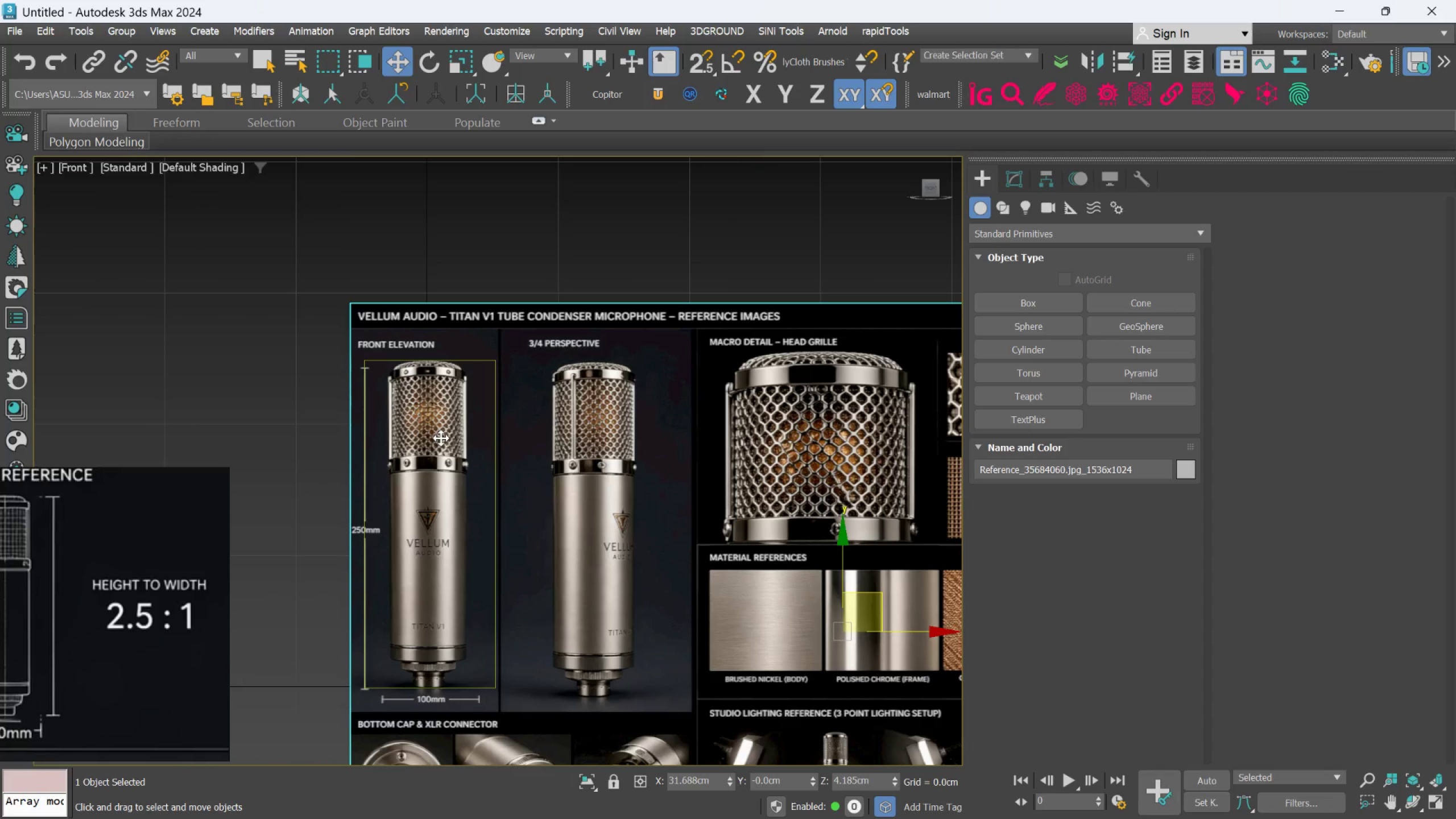 
scroll: coordinate [438, 377], scroll_direction: up, amount: 3.0
 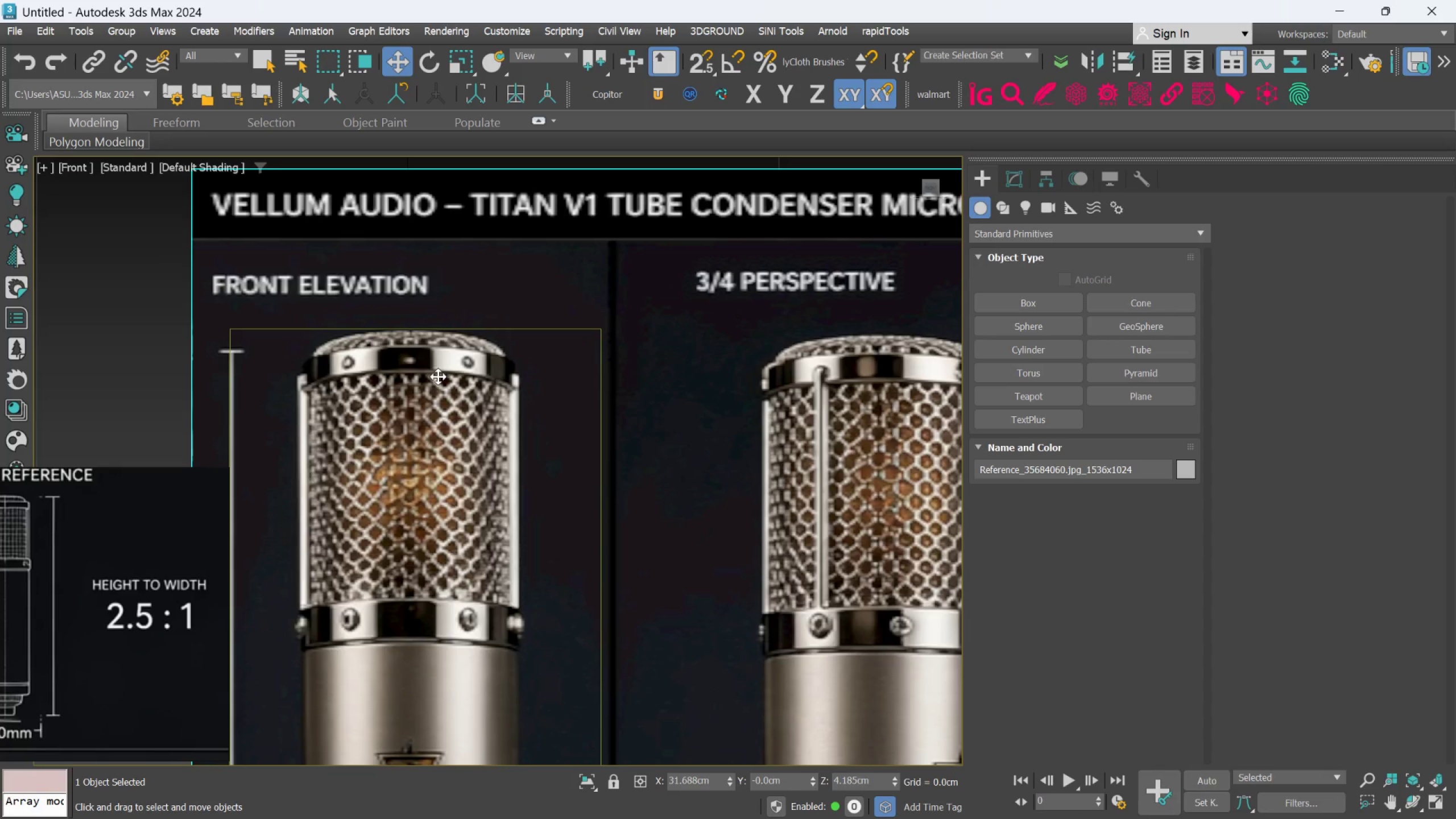 
scroll: coordinate [690, 493], scroll_direction: down, amount: 4.0
 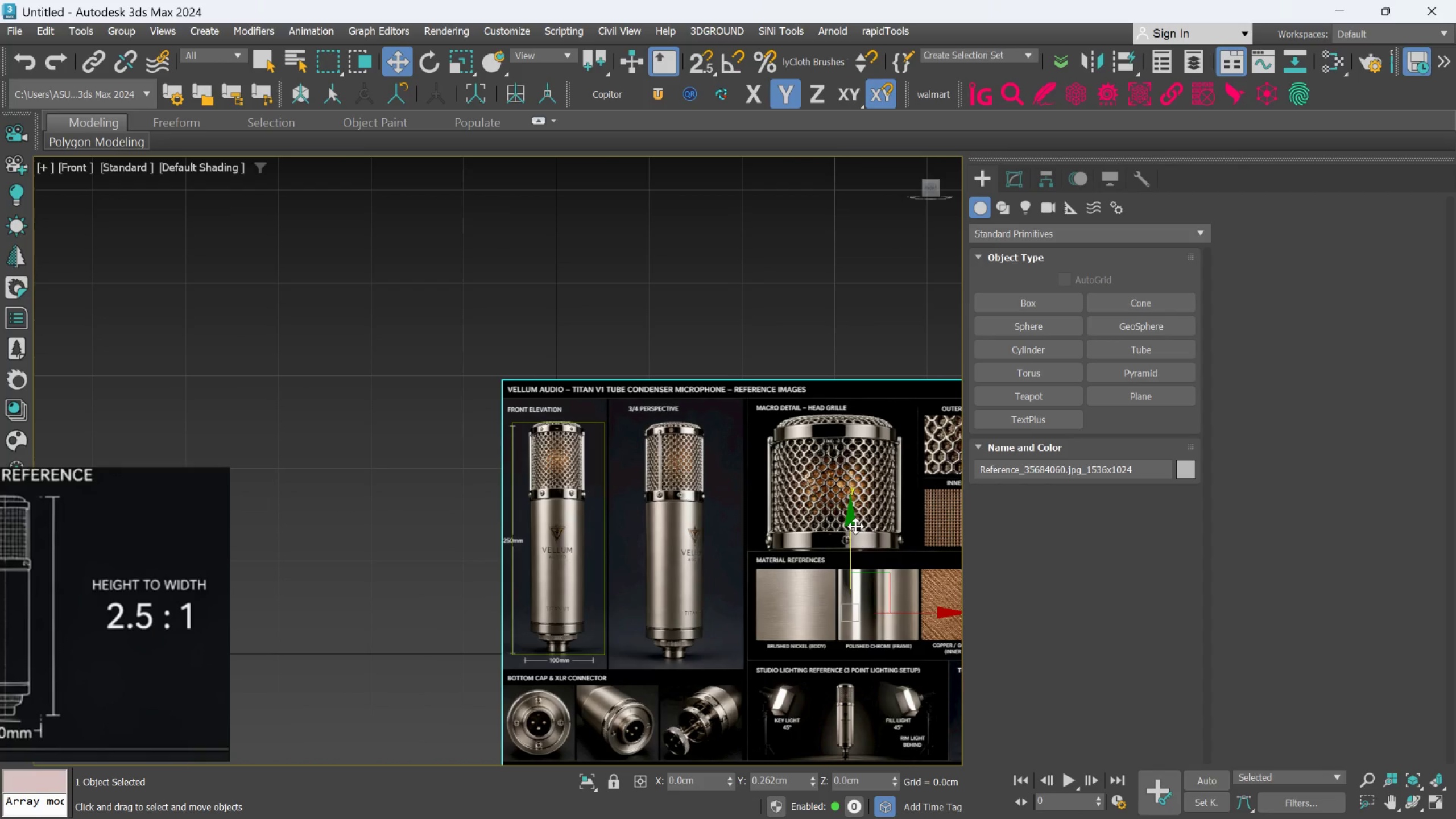 
wait(5.22)
 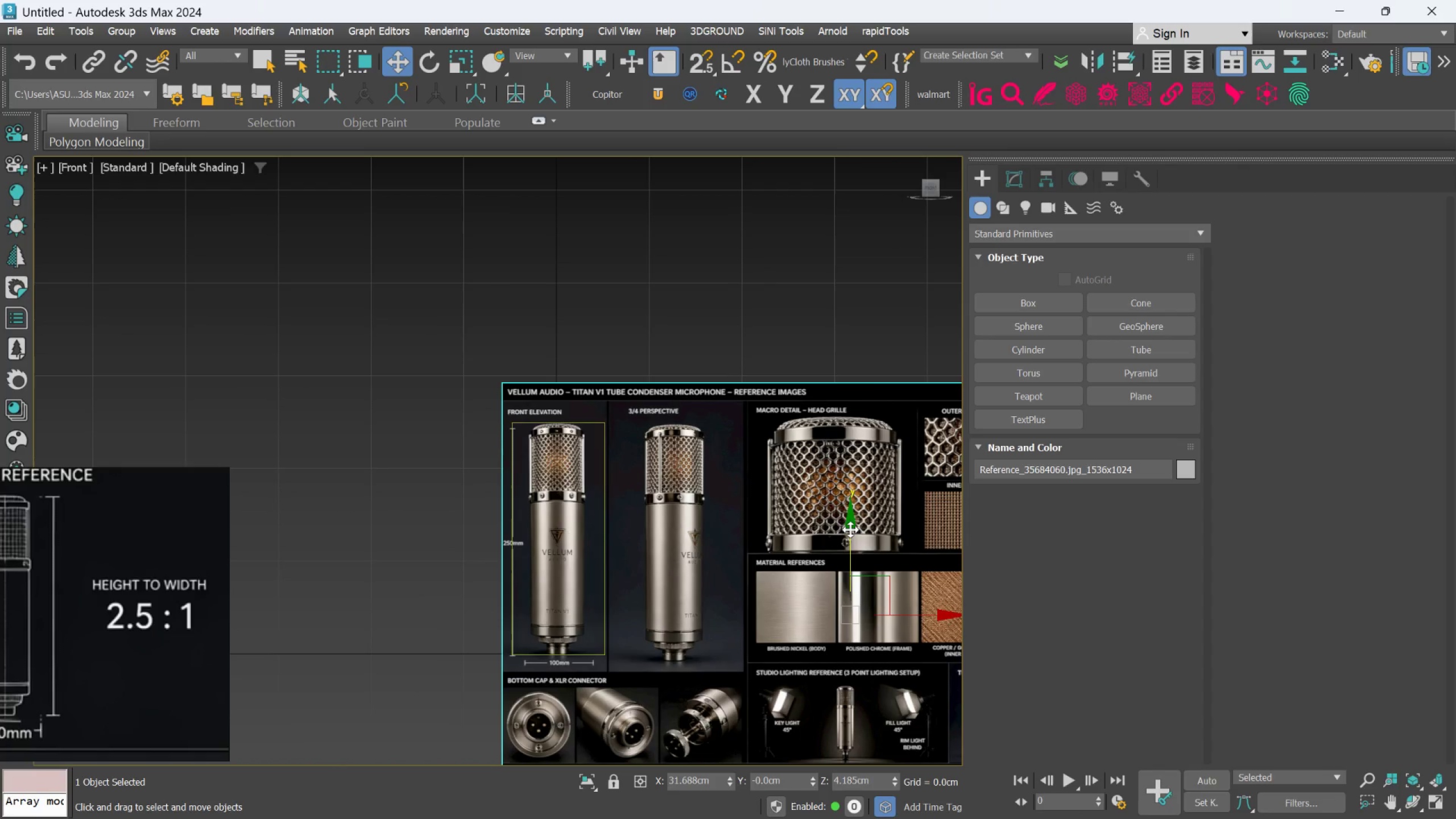 
scroll: coordinate [561, 416], scroll_direction: up, amount: 5.0
 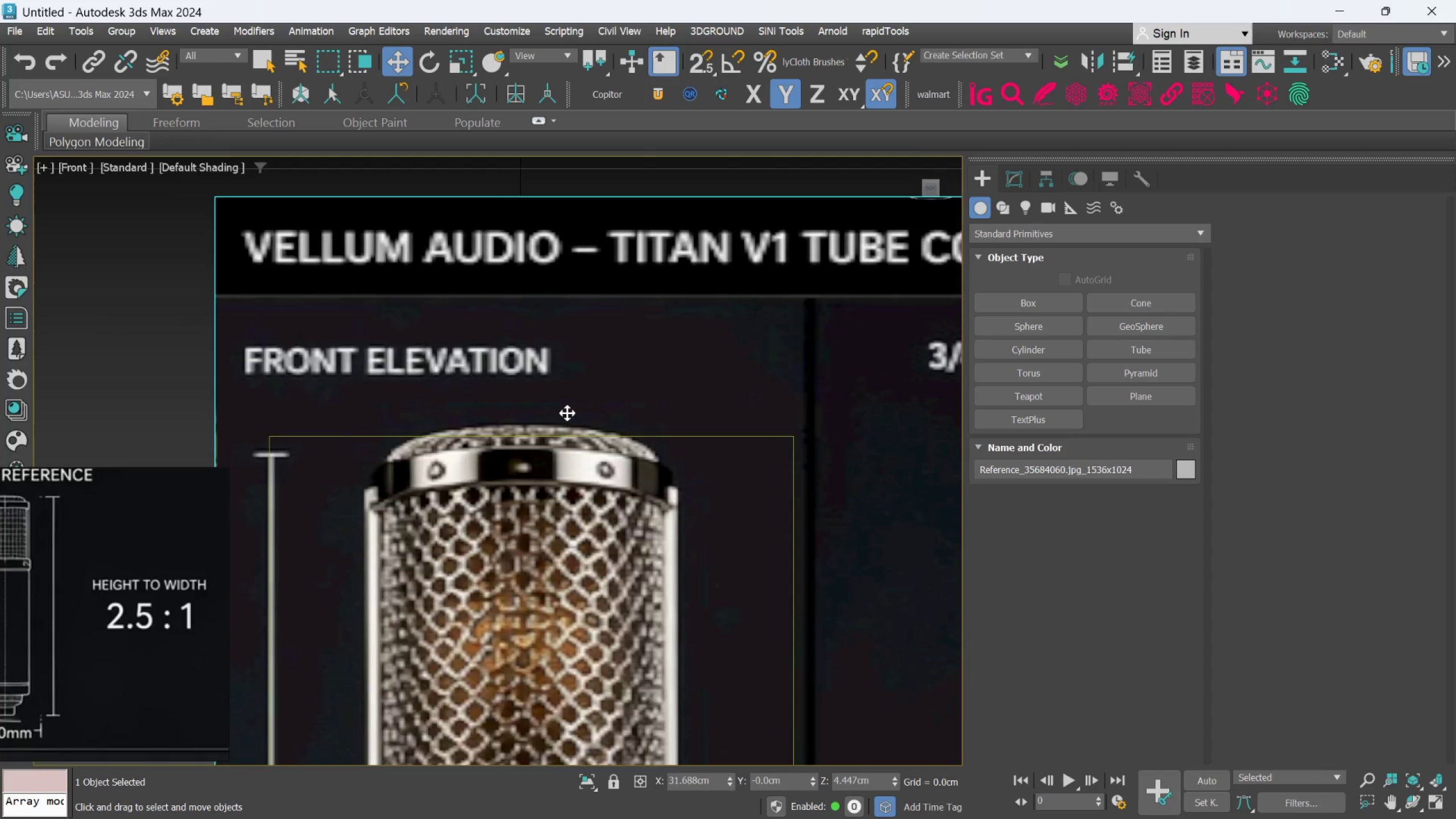 
scroll: coordinate [572, 413], scroll_direction: down, amount: 6.0
 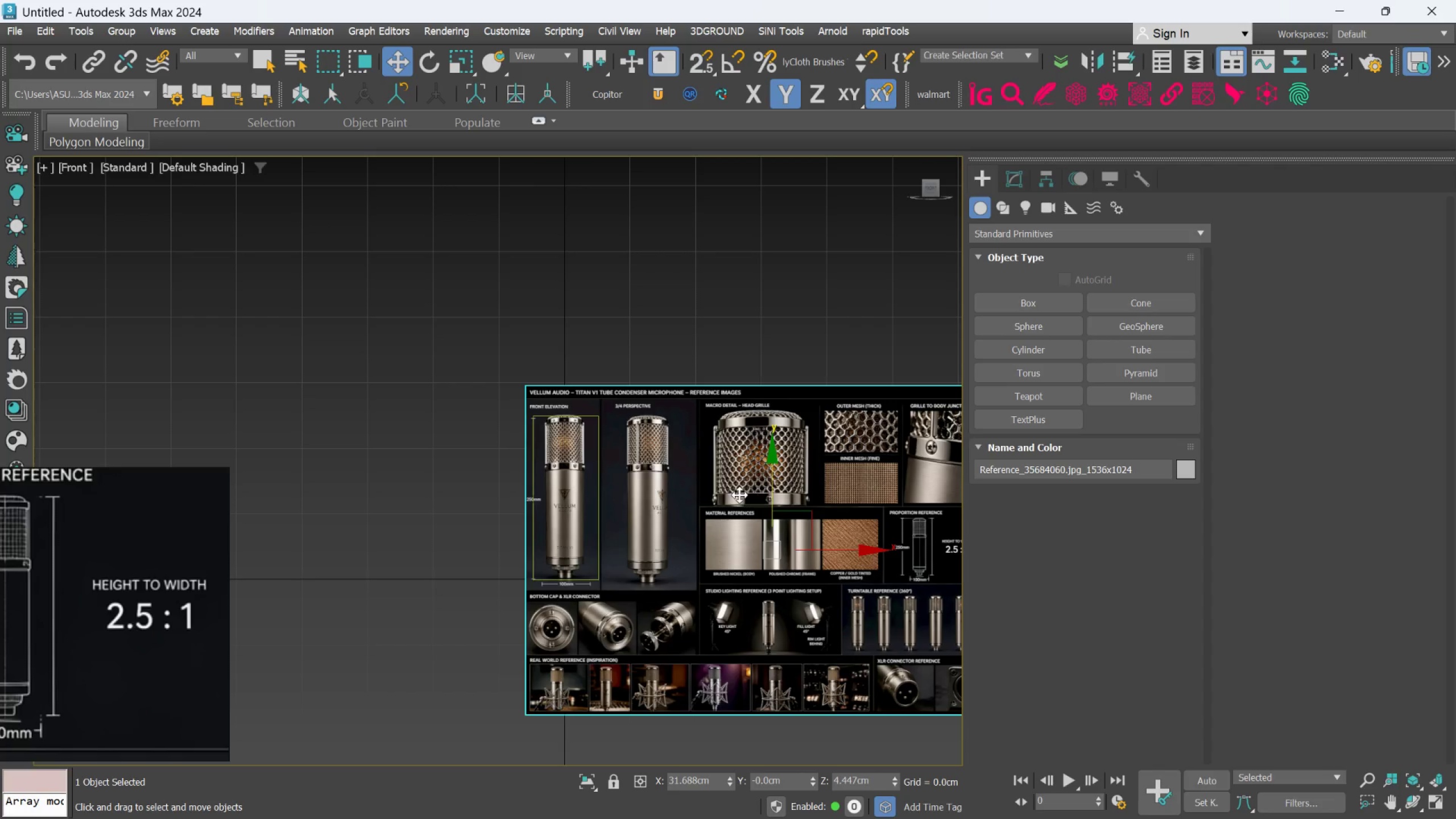 
key(Control+Z)
 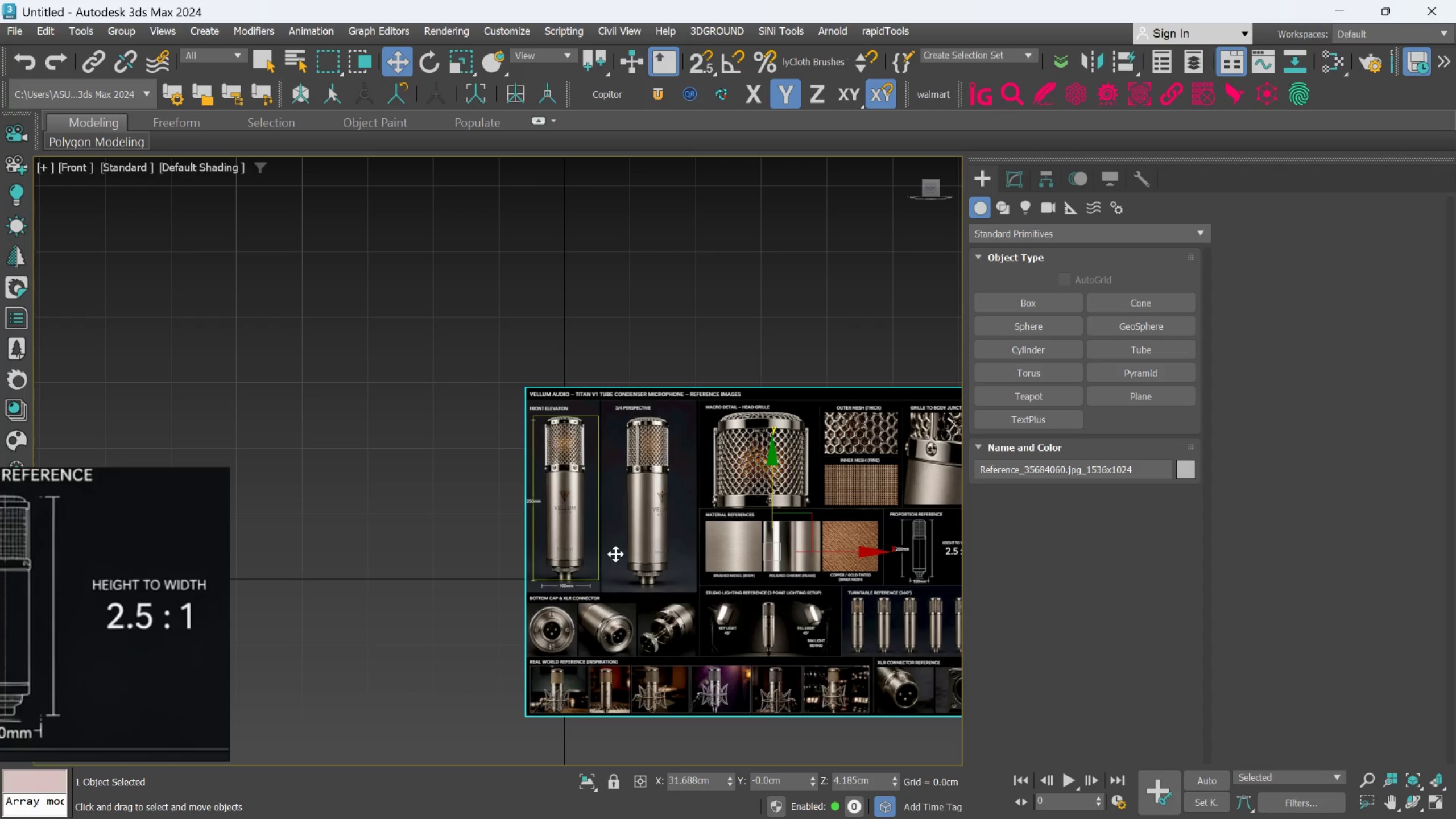 
scroll: coordinate [555, 527], scroll_direction: up, amount: 4.0
 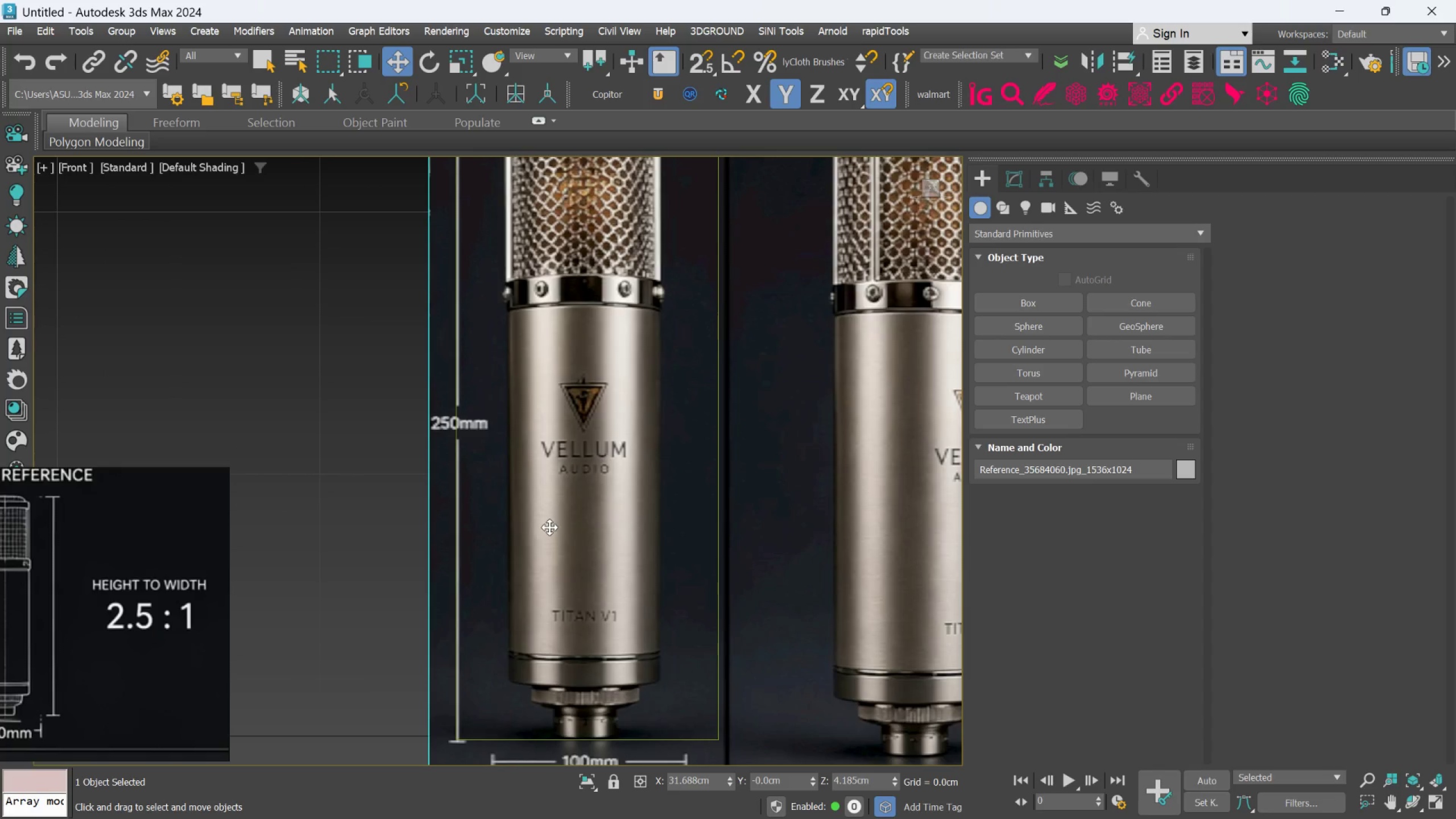 
scroll: coordinate [549, 525], scroll_direction: down, amount: 2.0
 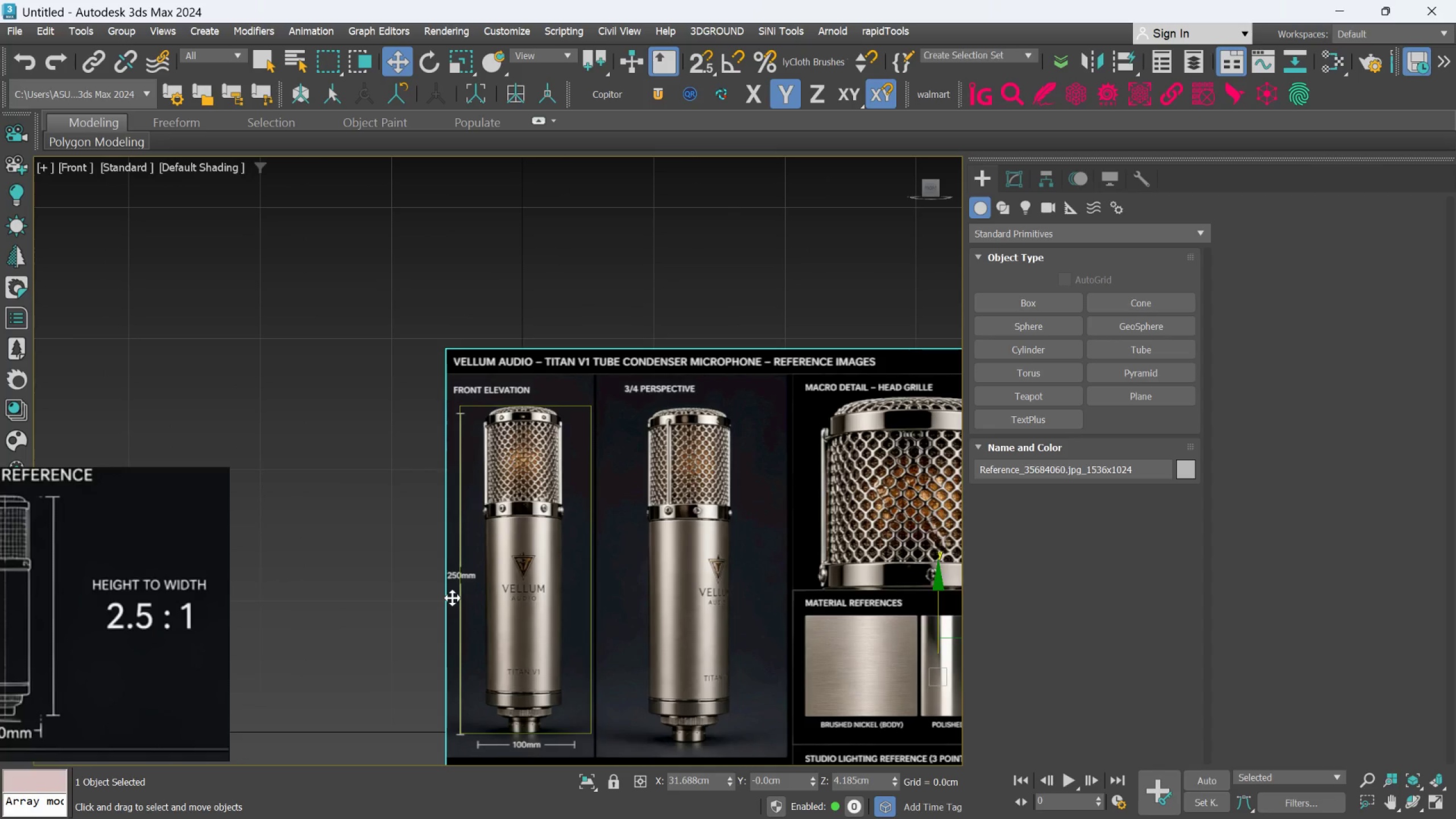 
scroll: coordinate [541, 377], scroll_direction: up, amount: 3.0
 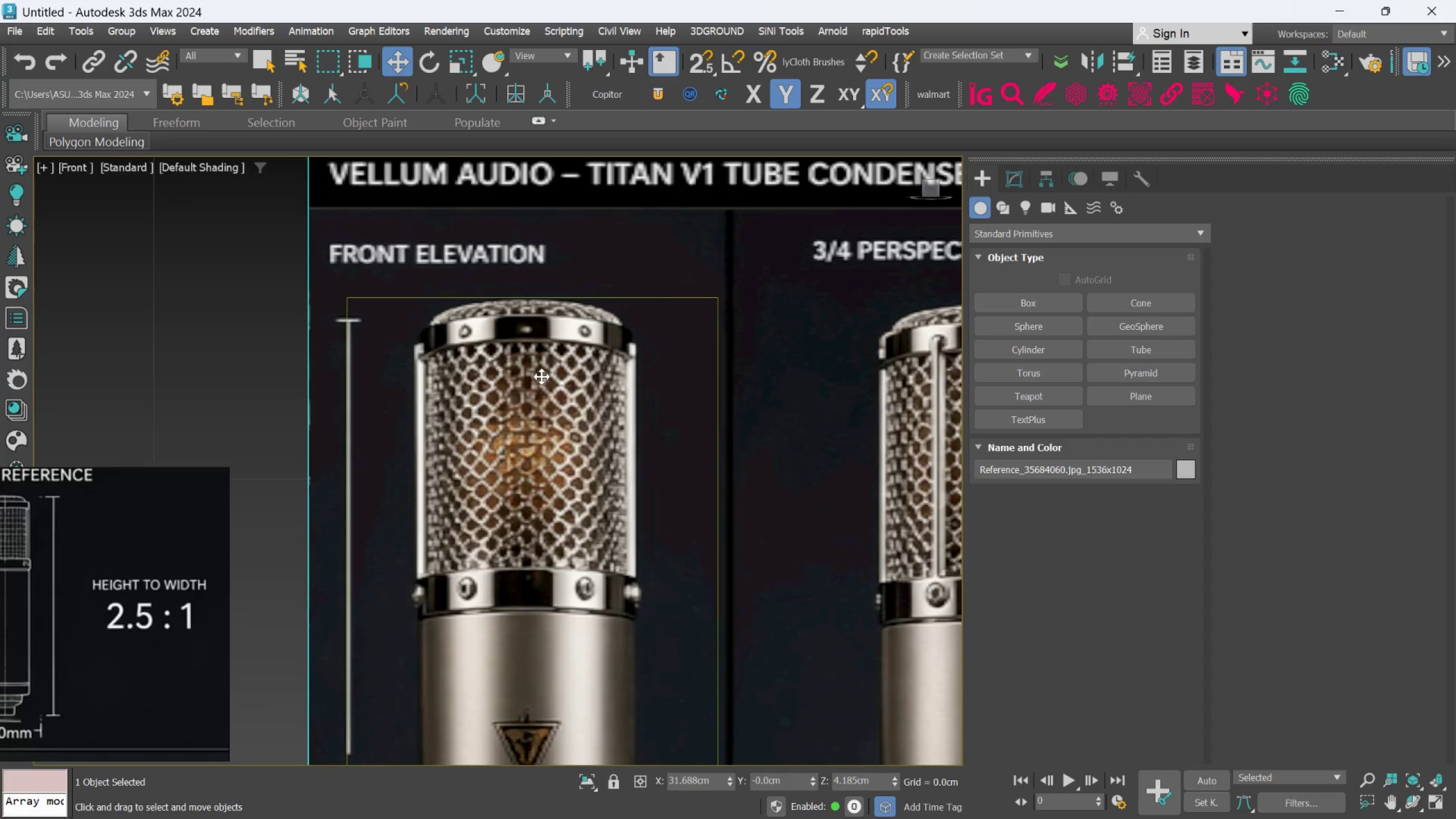 
scroll: coordinate [594, 531], scroll_direction: down, amount: 2.0
 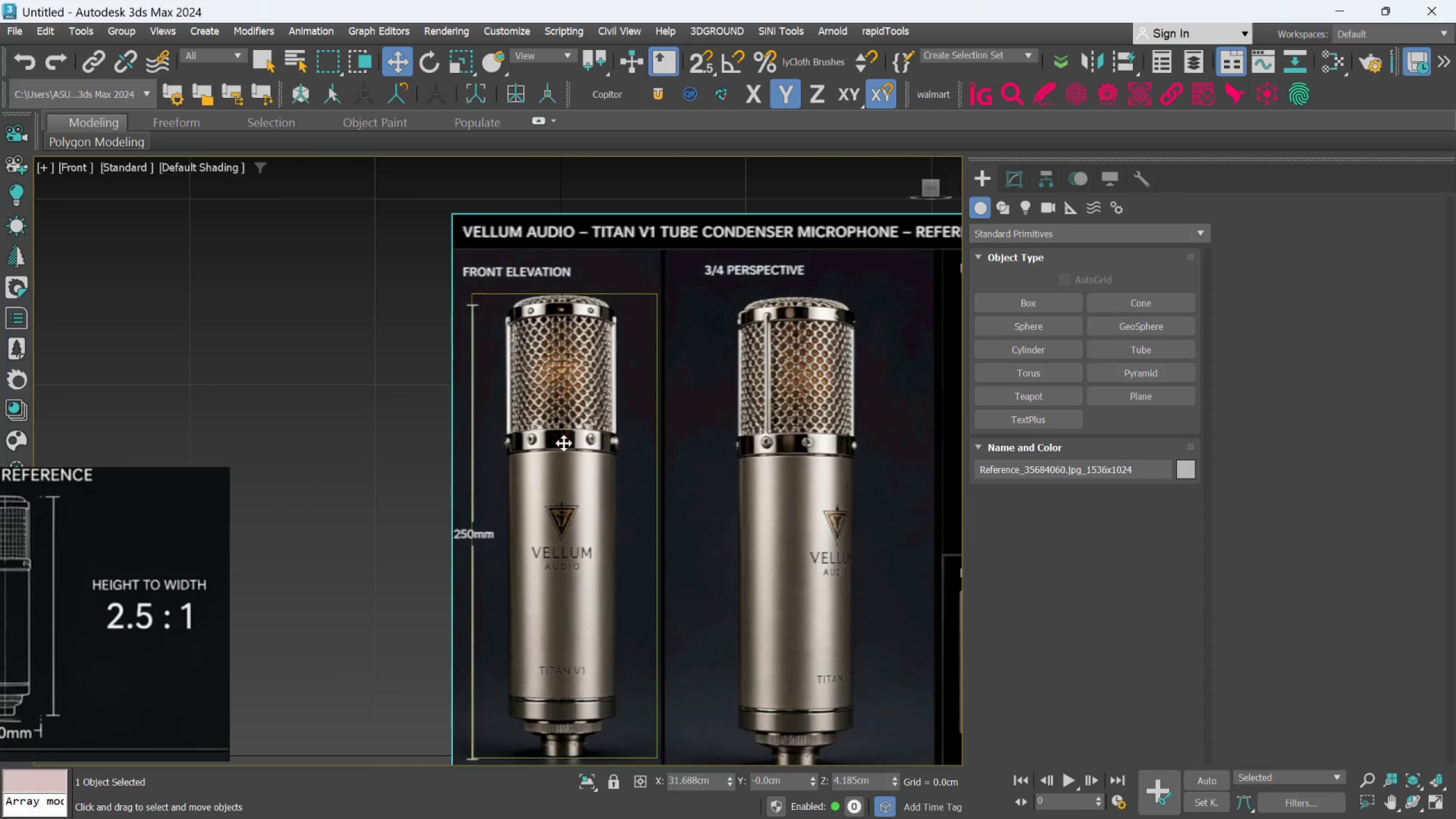 
scroll: coordinate [535, 411], scroll_direction: up, amount: 2.0
 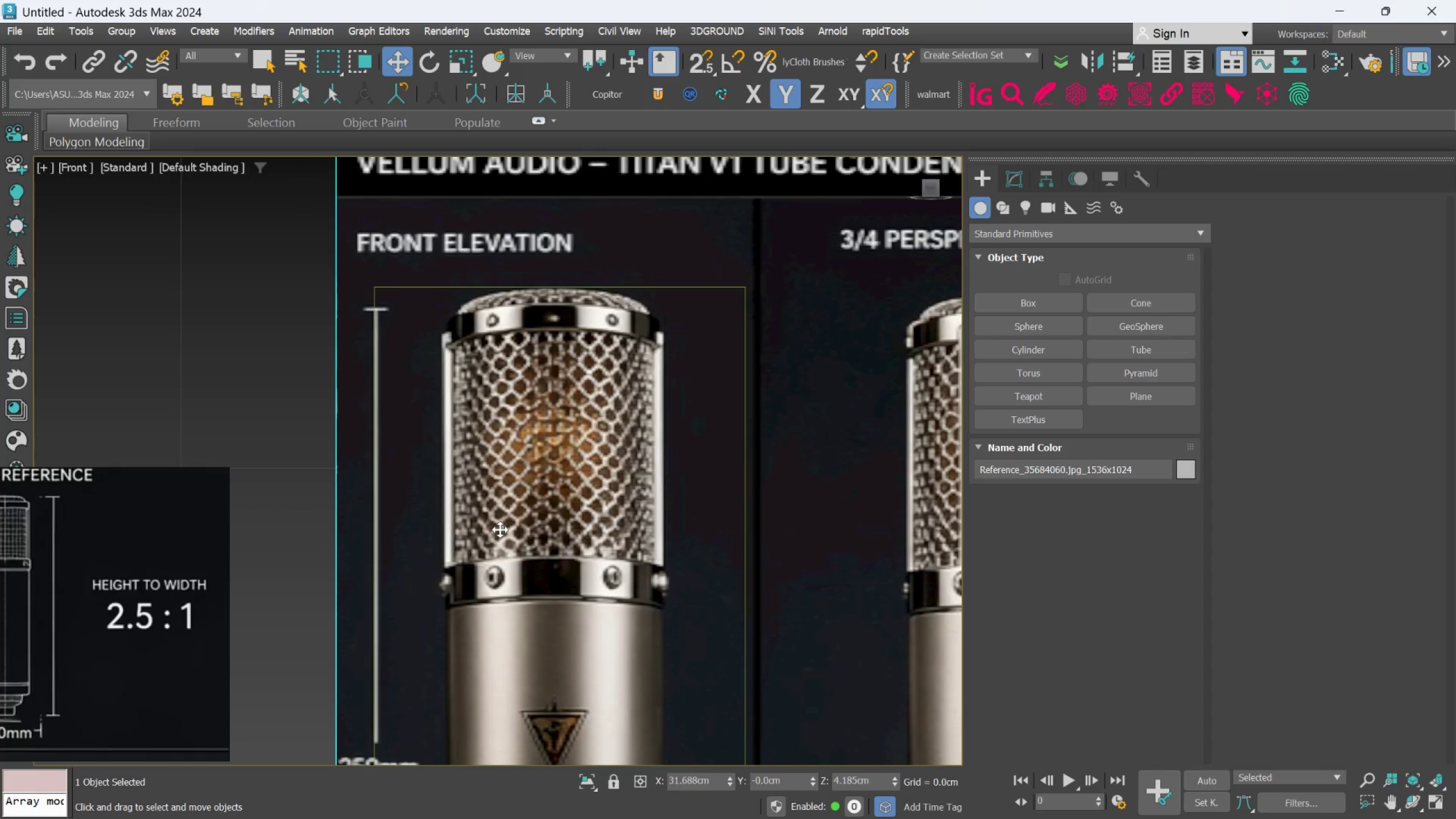 
wait(8.91)
 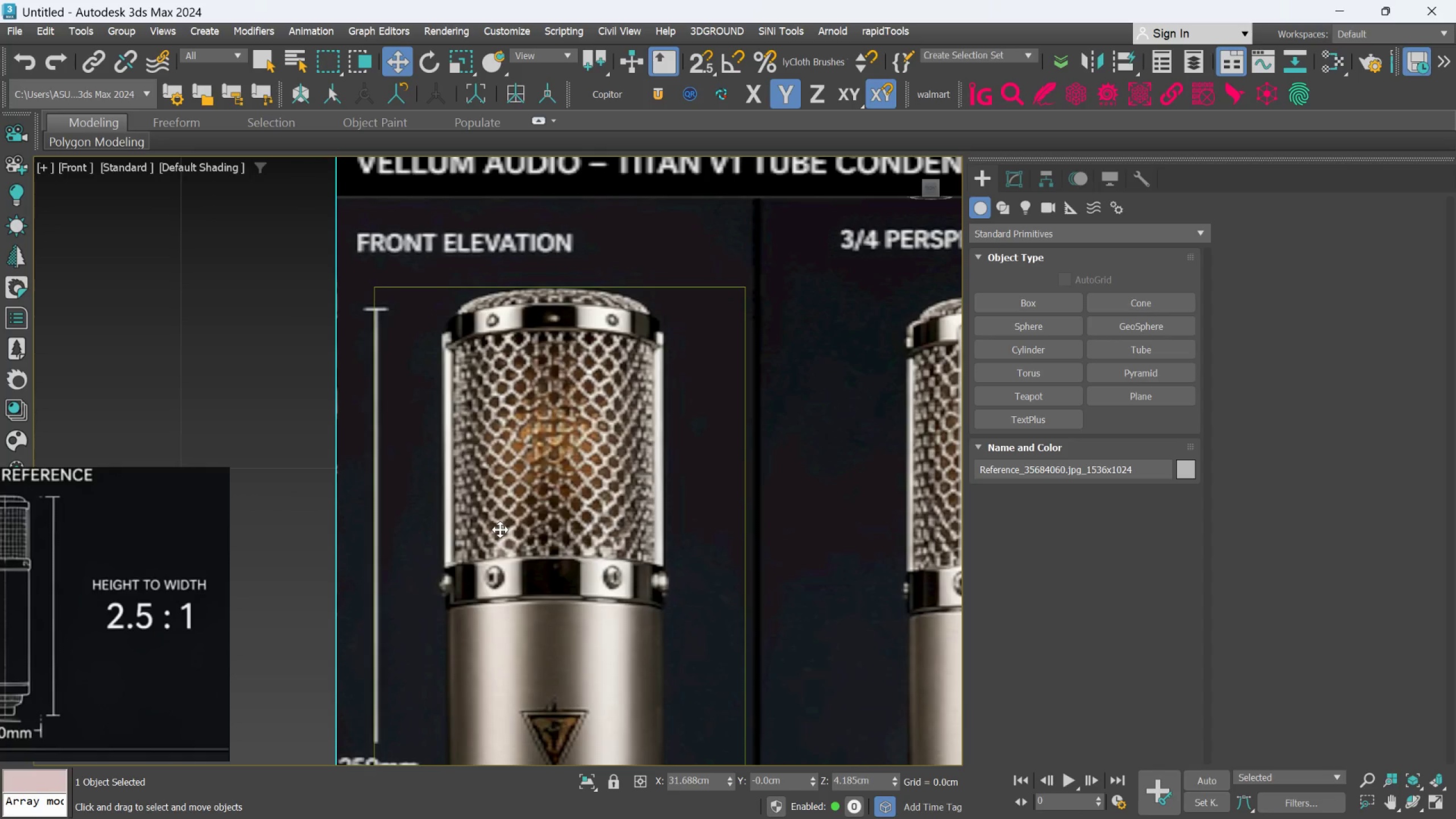 
left_click([1007, 187])
 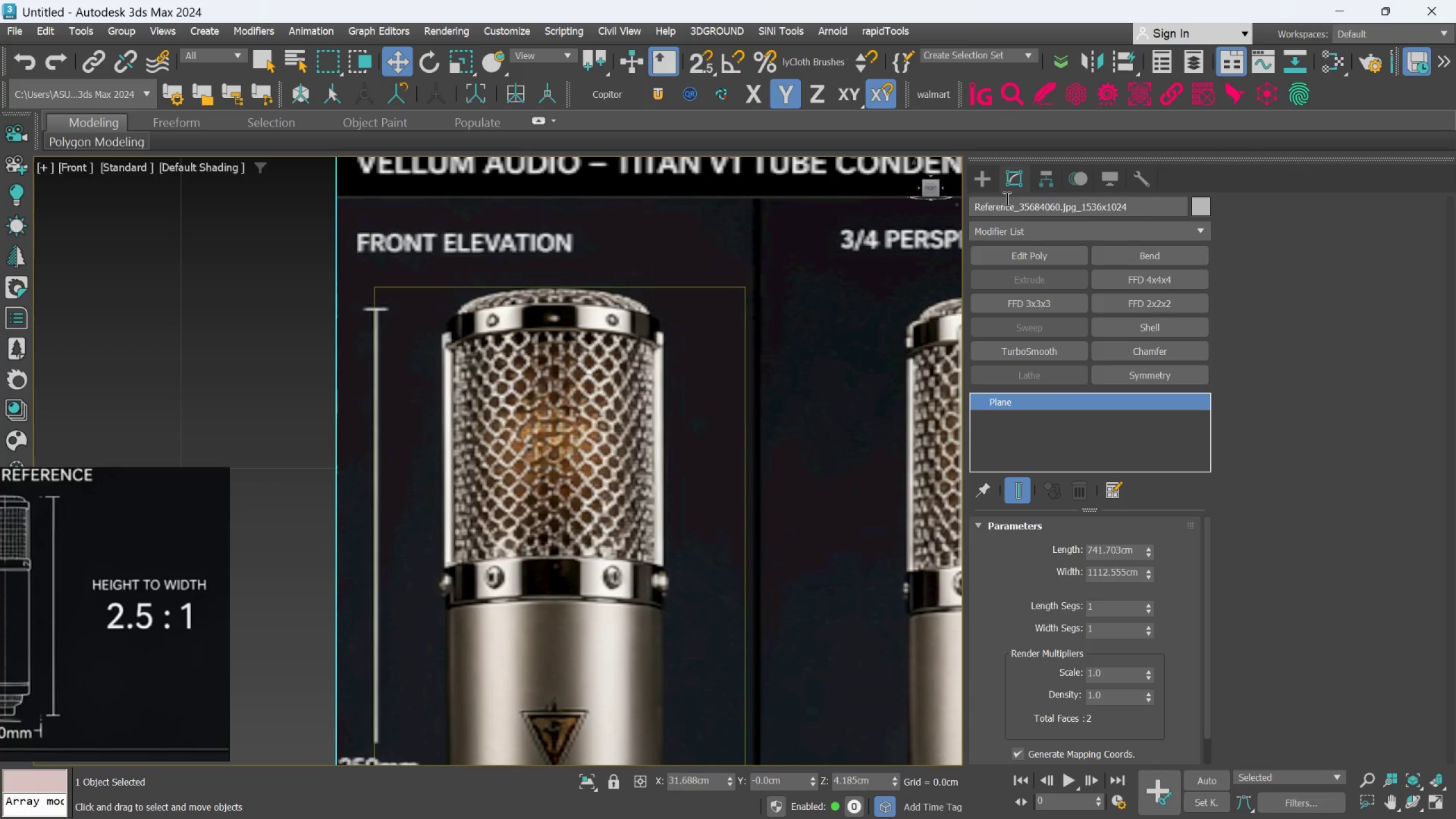 
left_click([989, 175])
 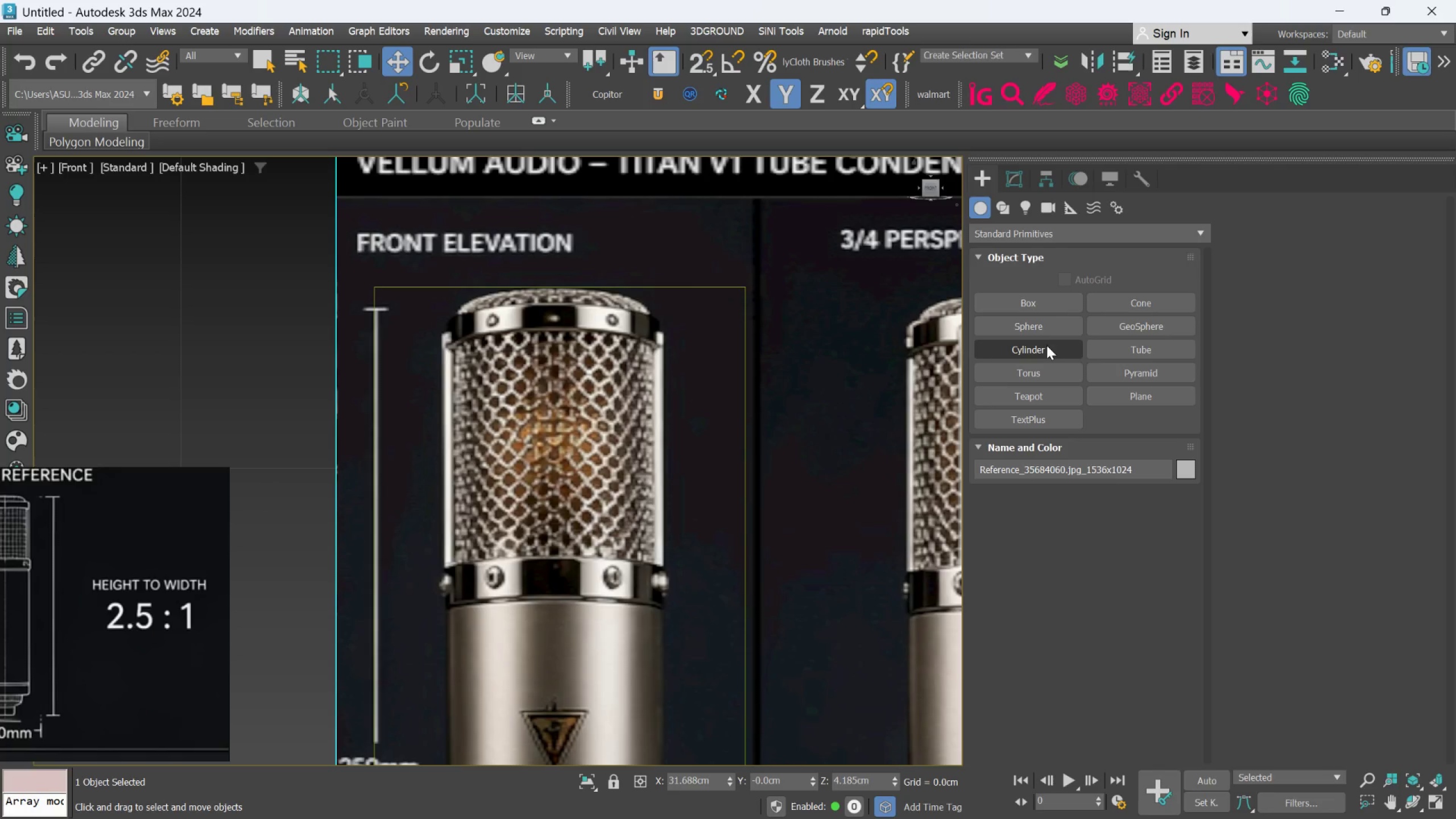 
scroll: coordinate [584, 387], scroll_direction: down, amount: 3.0
 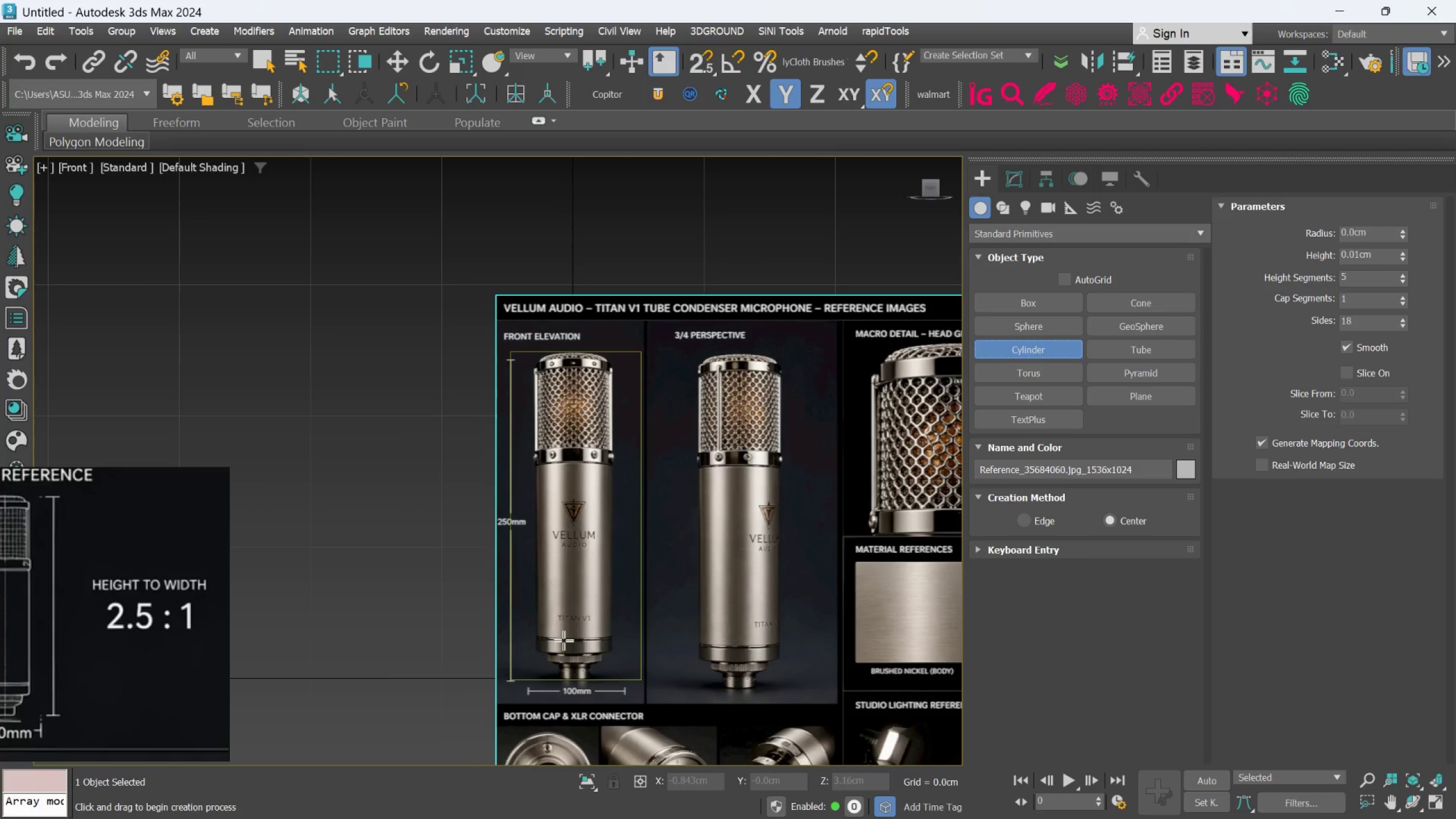 
scroll: coordinate [574, 685], scroll_direction: up, amount: 3.0
 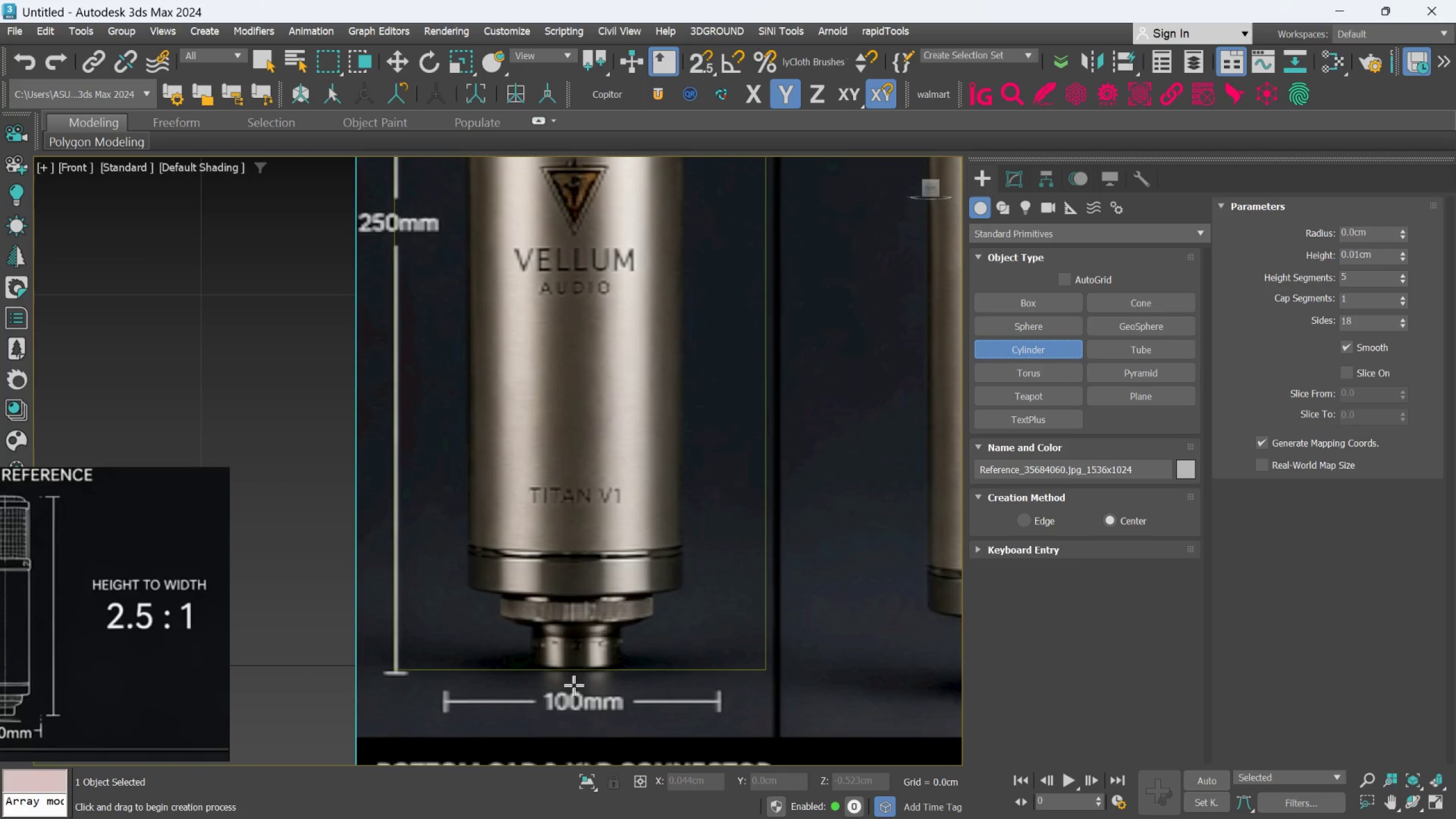 
scroll: coordinate [574, 685], scroll_direction: down, amount: 3.0
 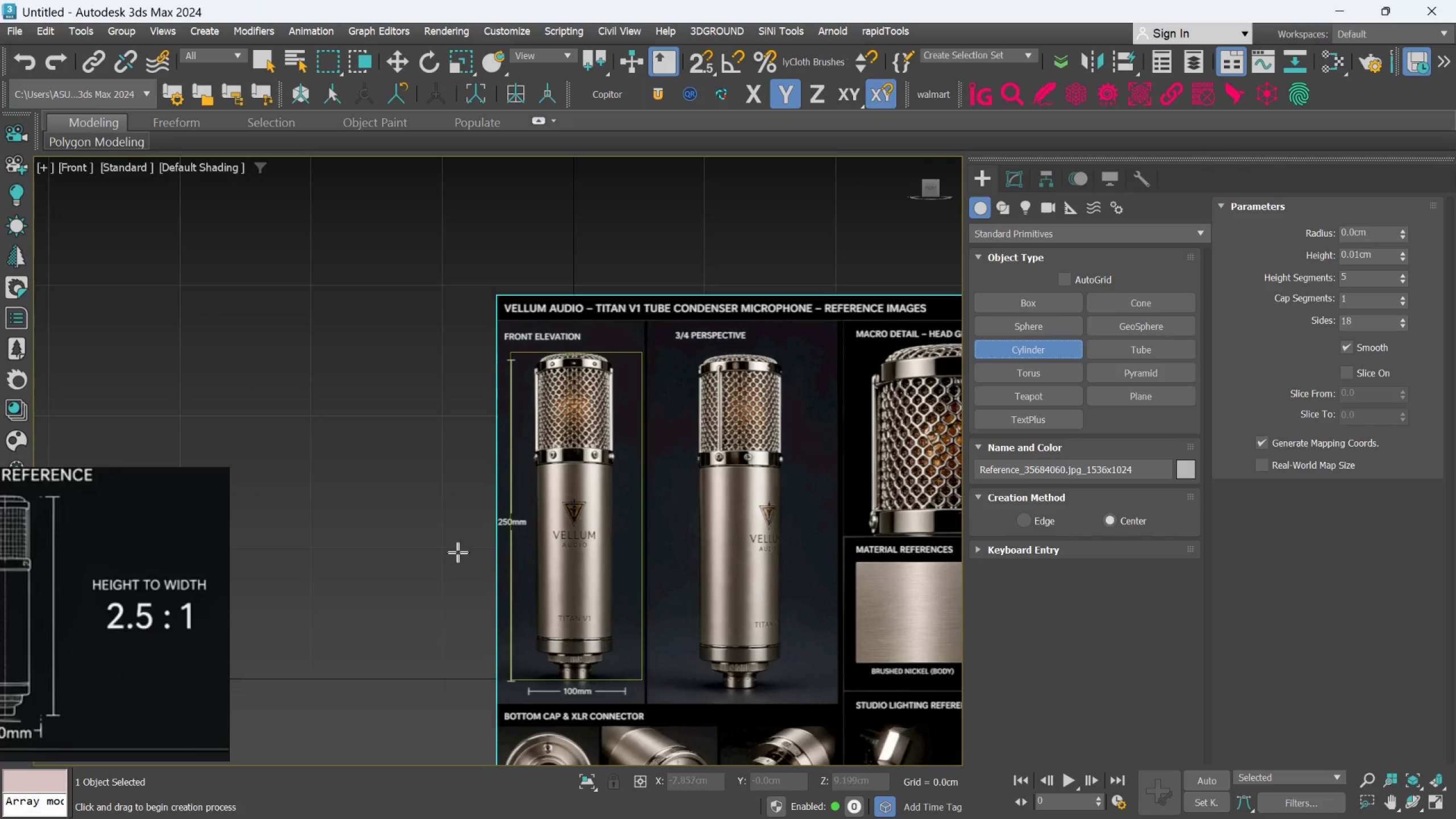 
left_click_drag(start_coordinate=[392, 512], to_coordinate=[406, 577])
 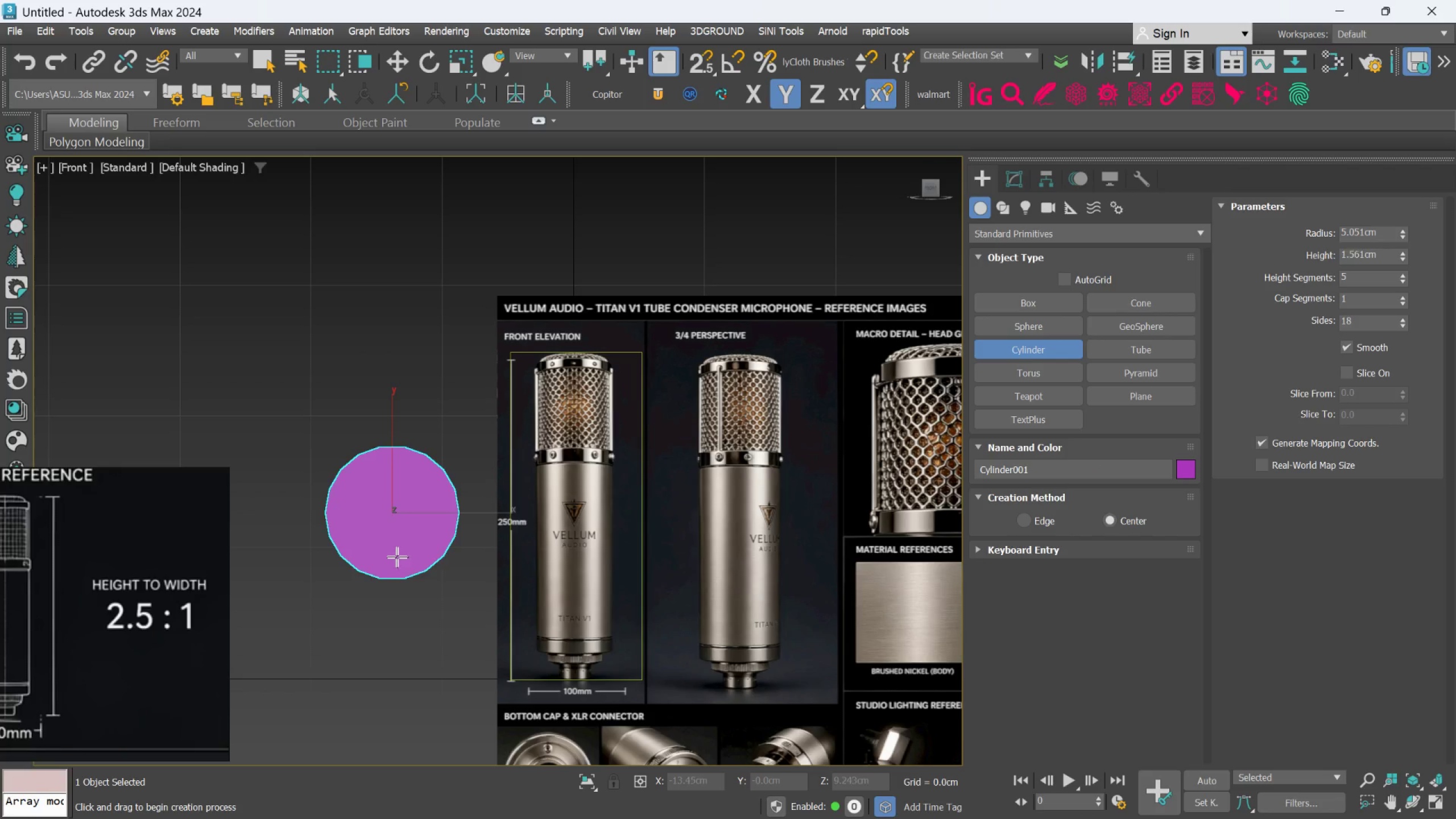 
left_click([435, 427])
 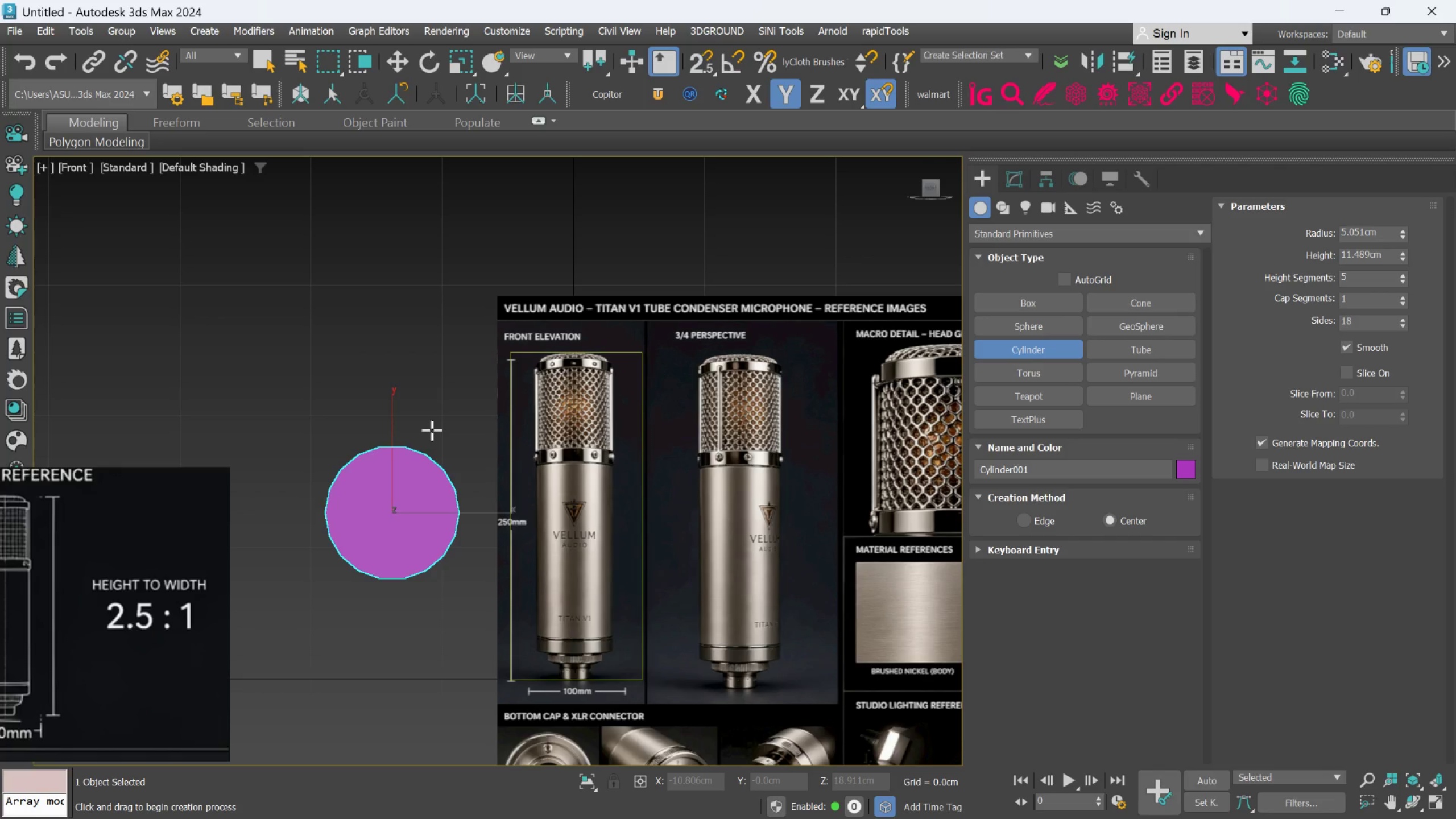 
wait(17.53)
 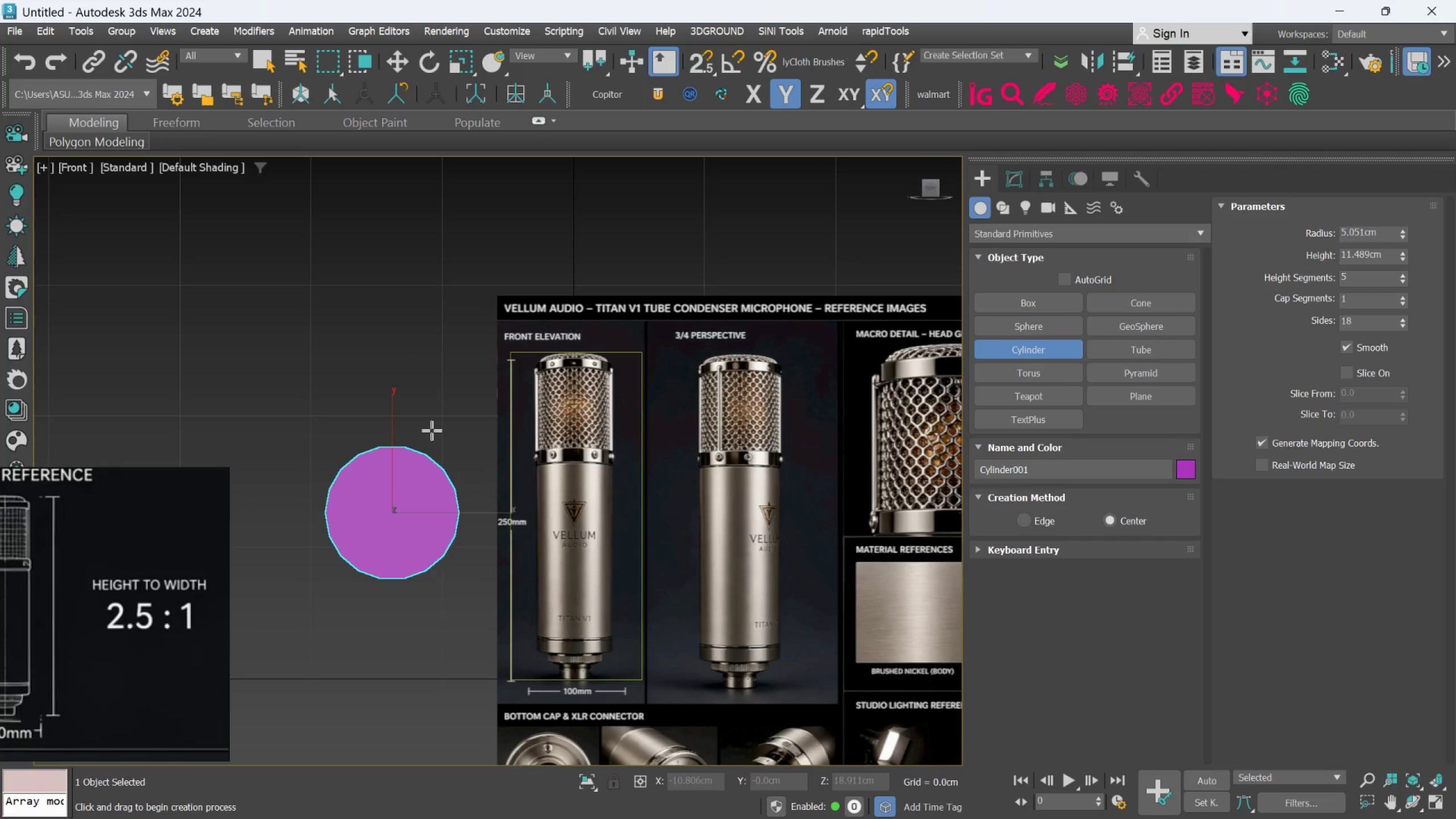 
left_click([1008, 175])
 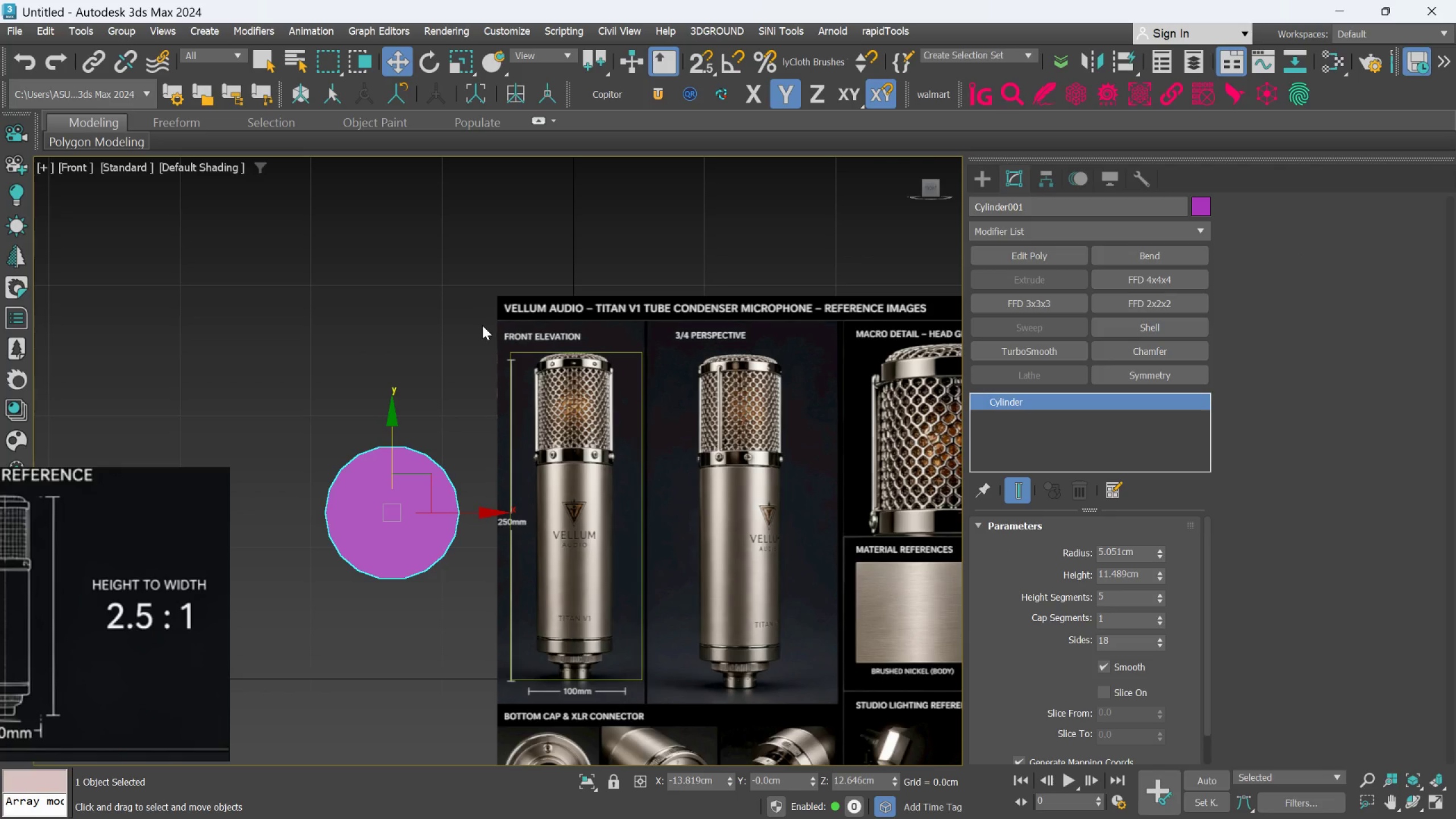 
key(E)
 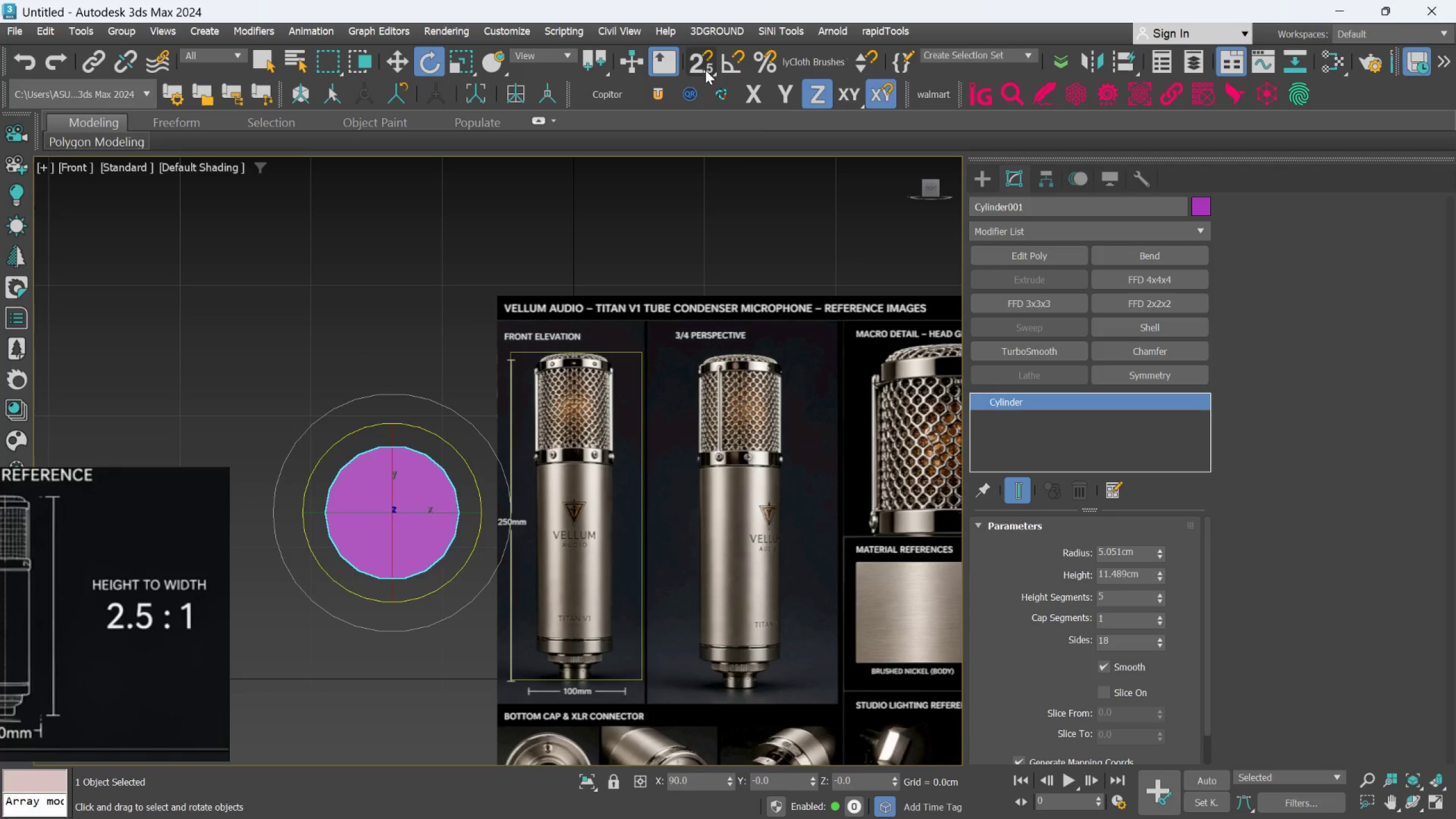 
left_click([721, 63])
 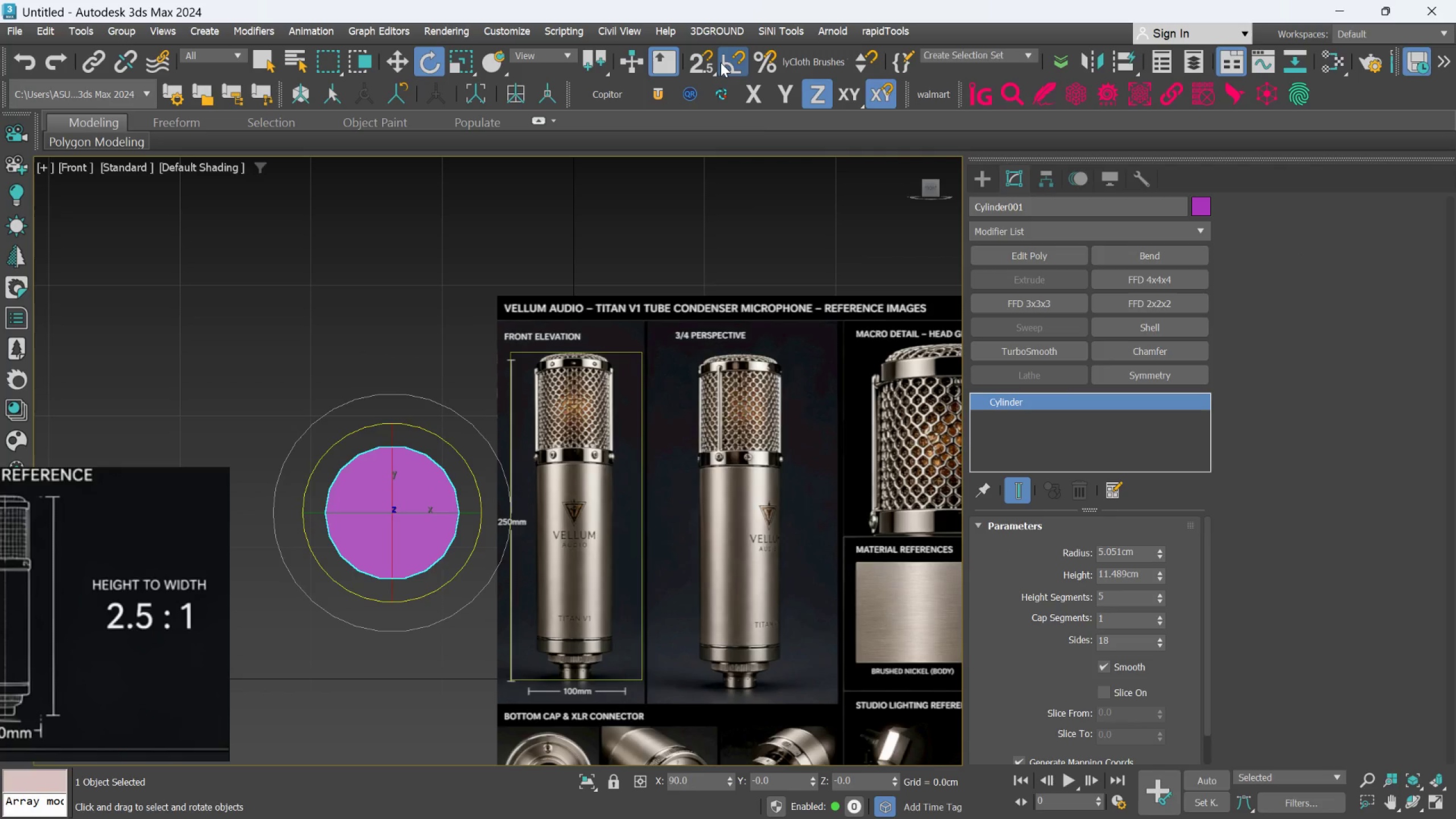 
right_click([721, 63])
 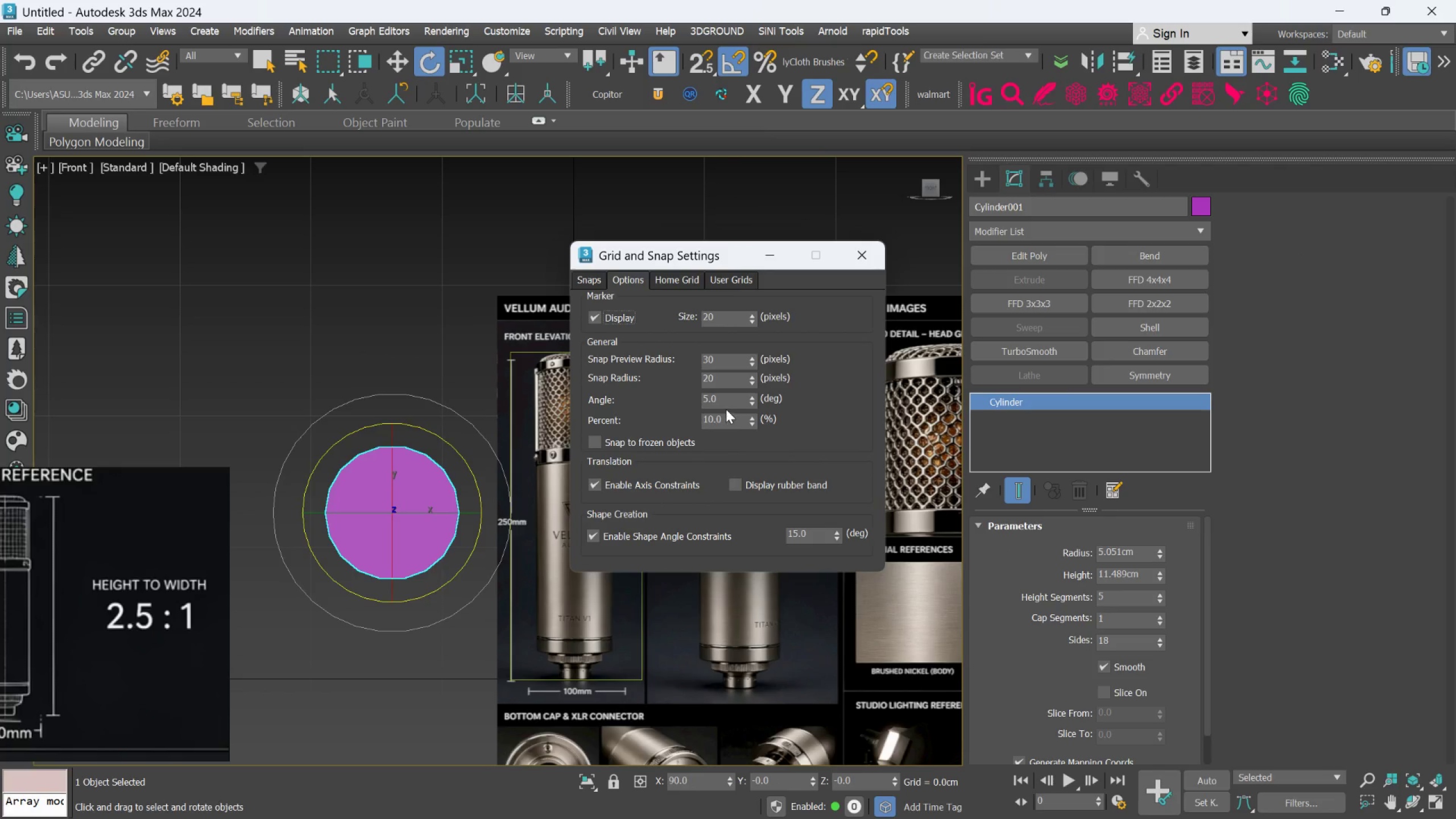 
double_click([725, 402])
 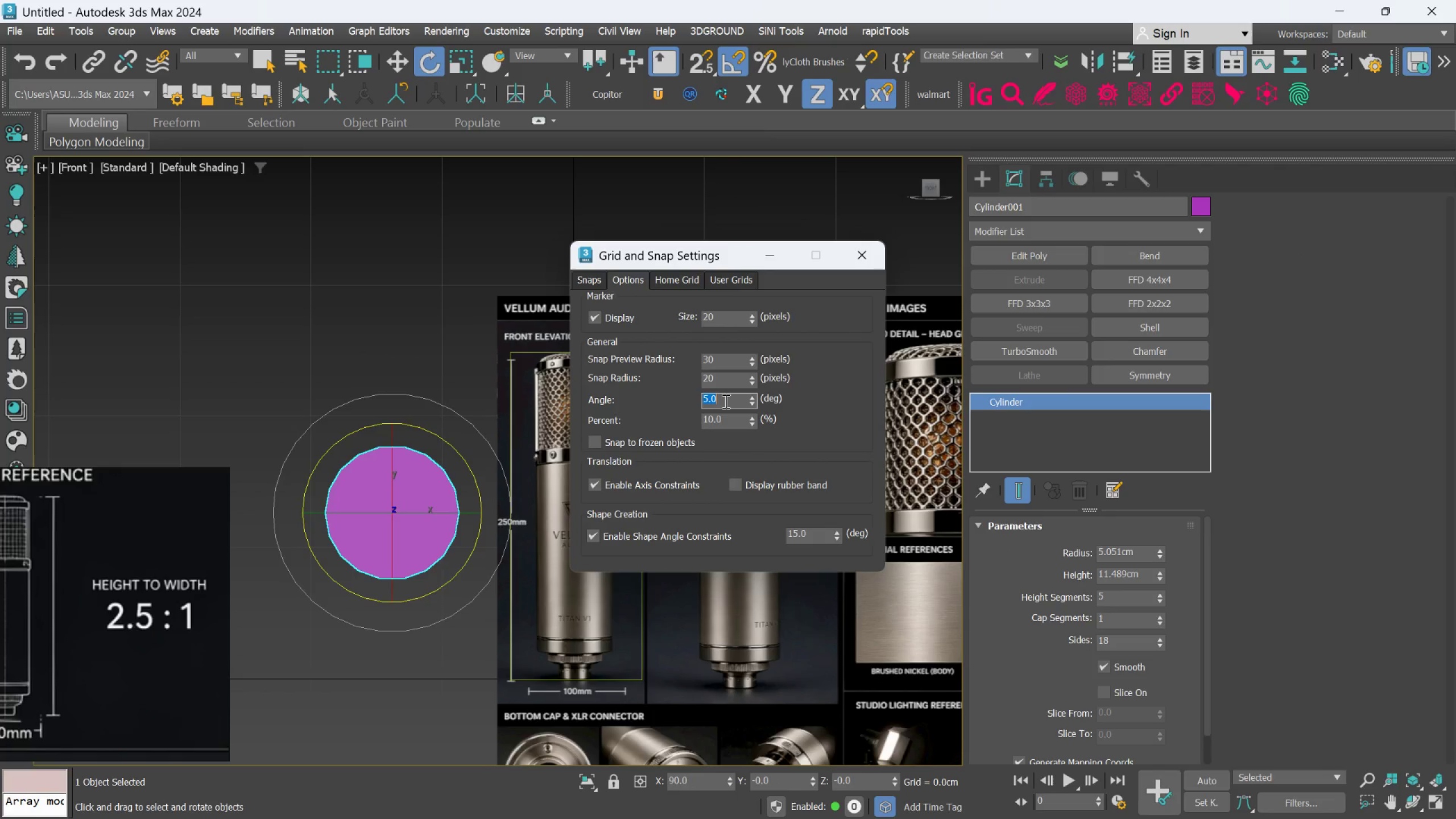 
type(90)
 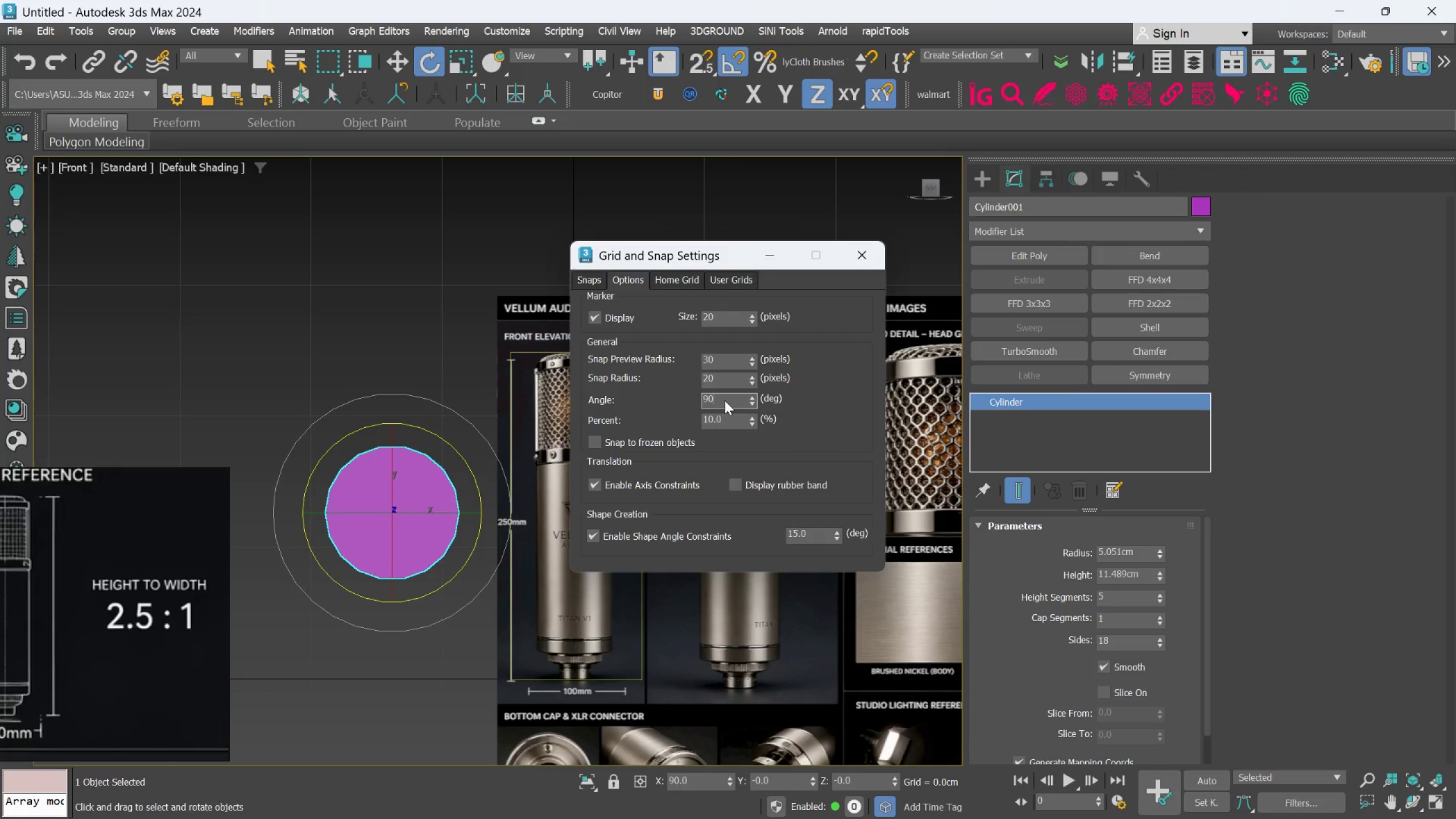 
key(Enter)
 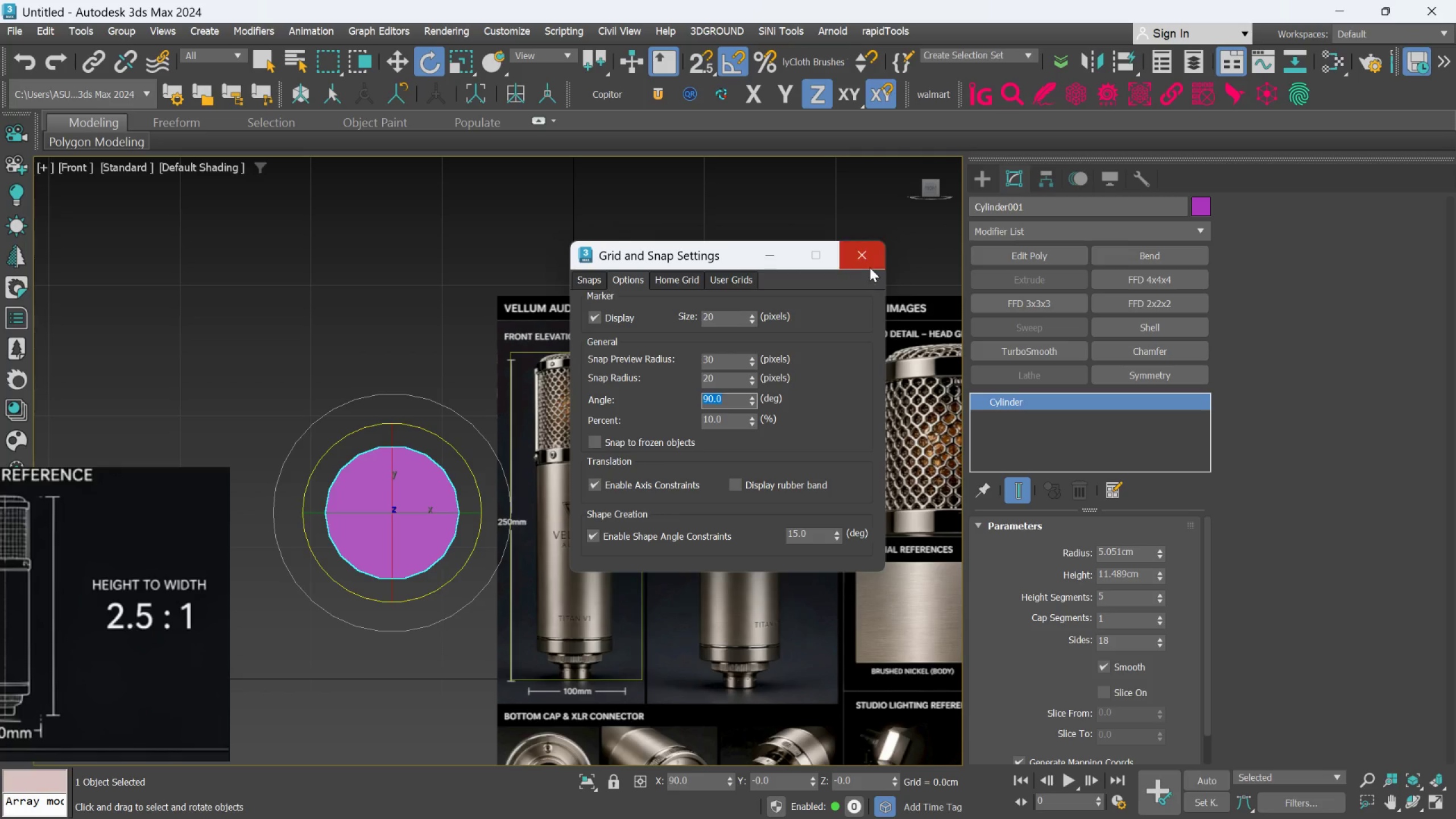 
left_click([870, 263])
 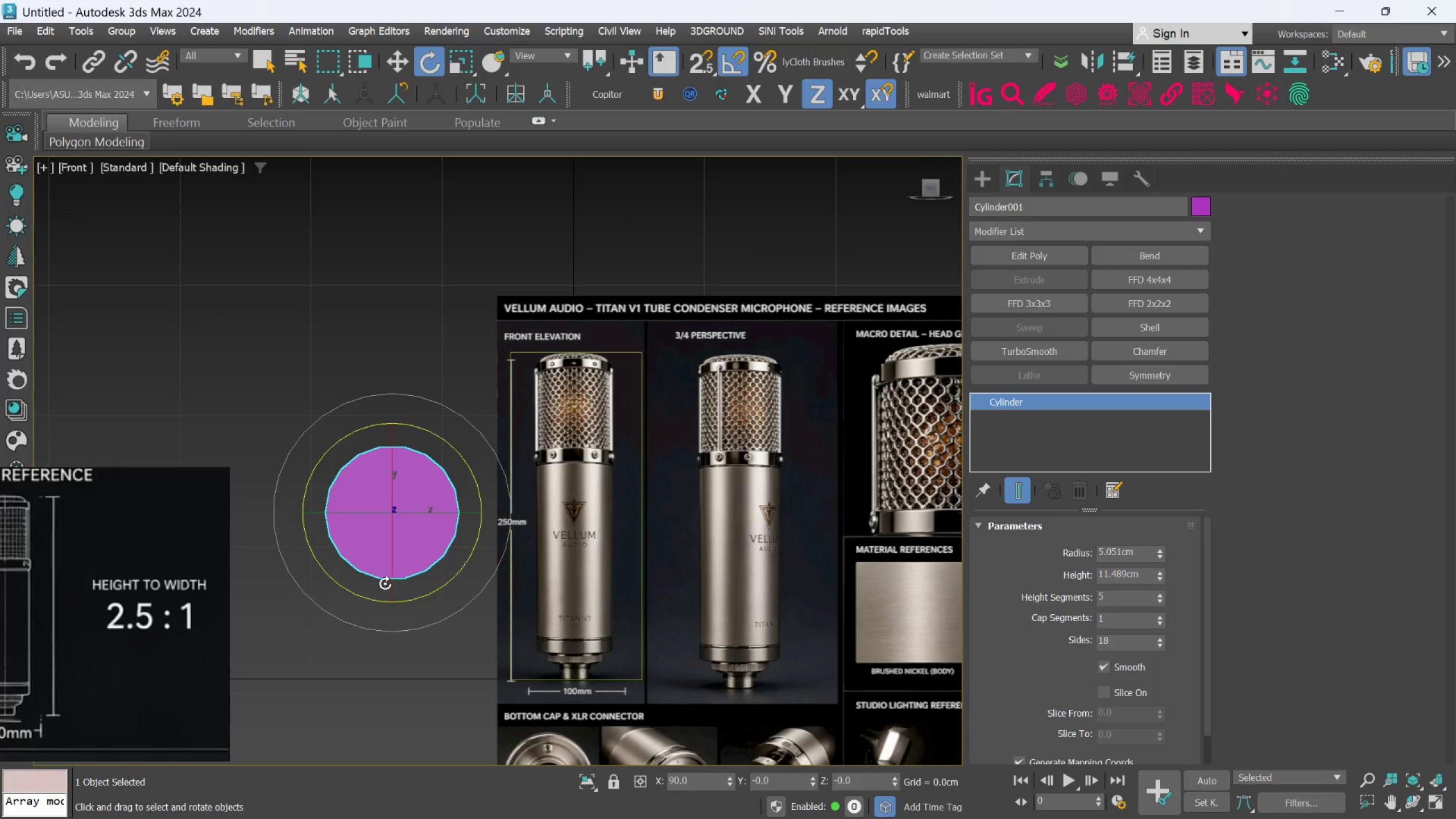 
left_click_drag(start_coordinate=[395, 577], to_coordinate=[395, 571])
 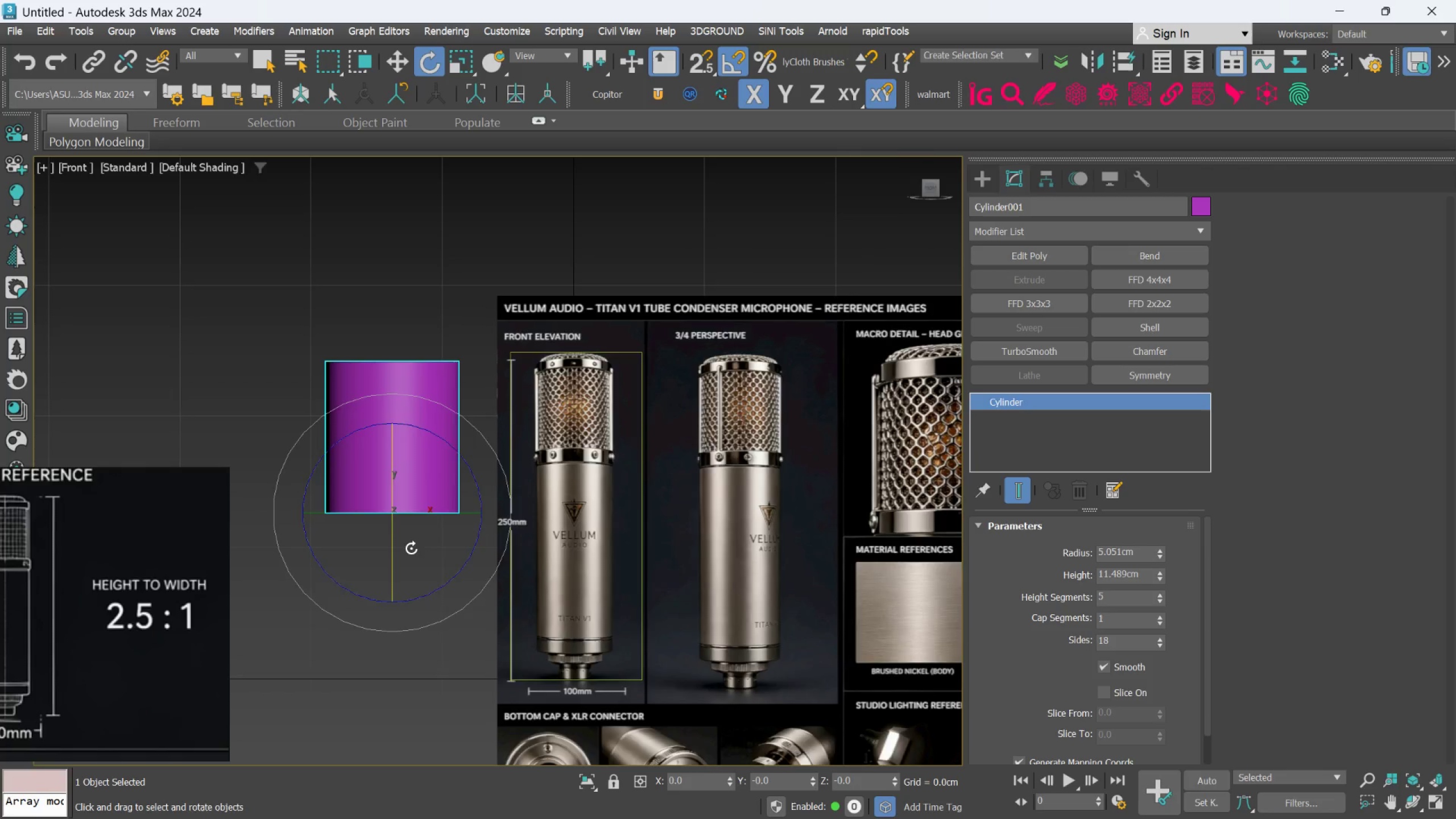 
scroll: coordinate [412, 548], scroll_direction: down, amount: 3.0
 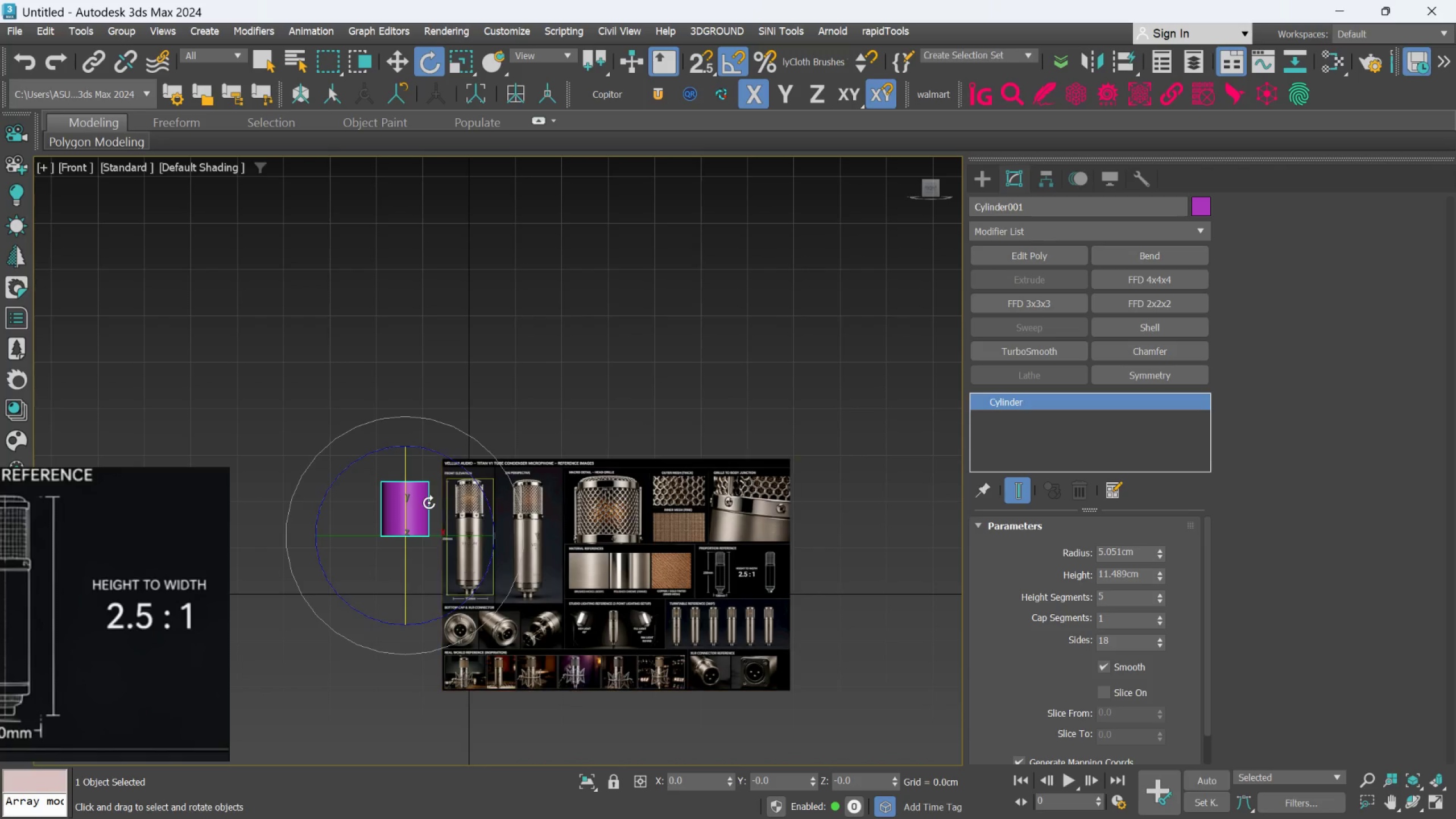 
scroll: coordinate [429, 503], scroll_direction: up, amount: 1.0
 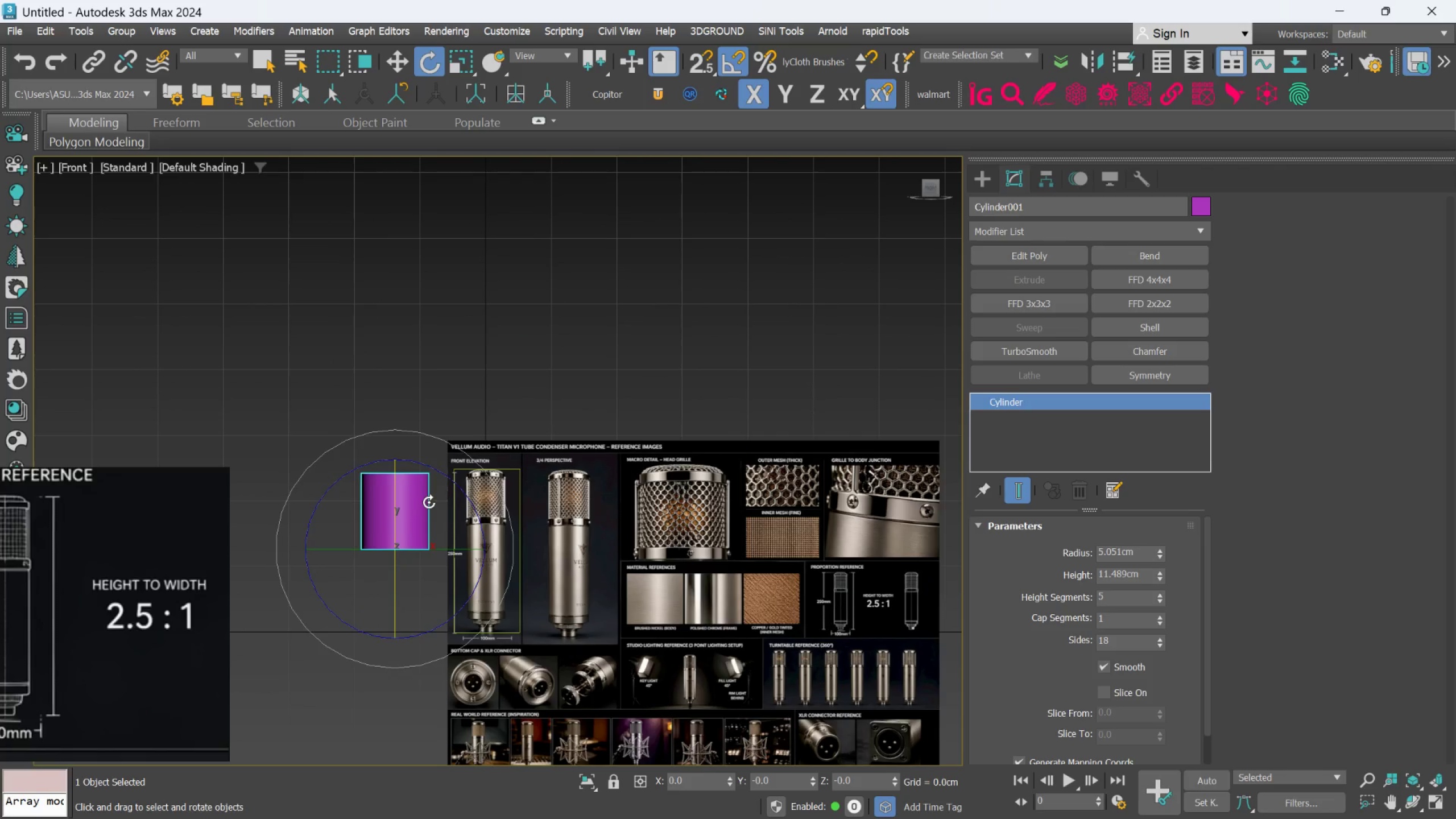 
key(Alt+AltLeft)
 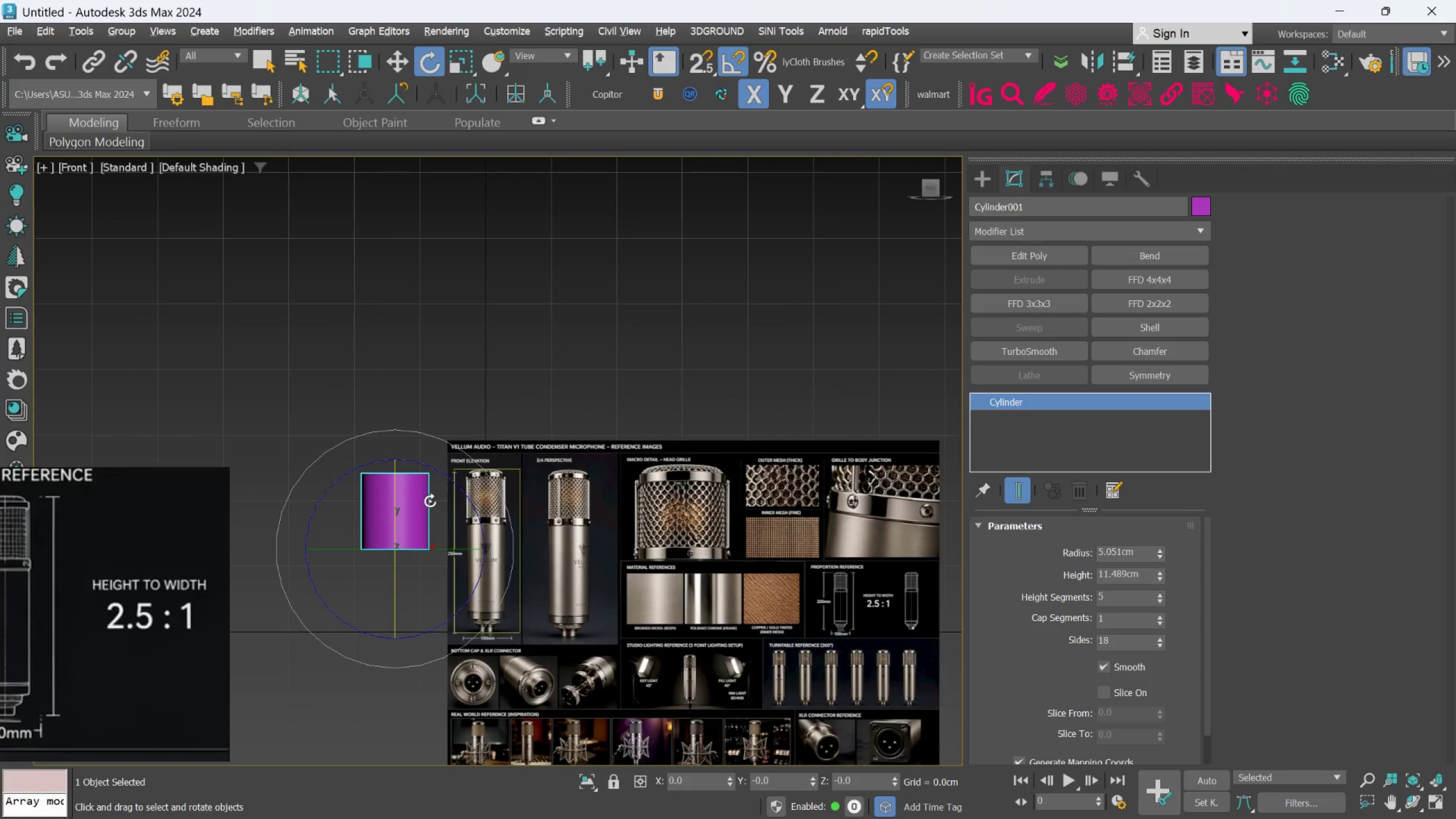 
key(Alt+X)
 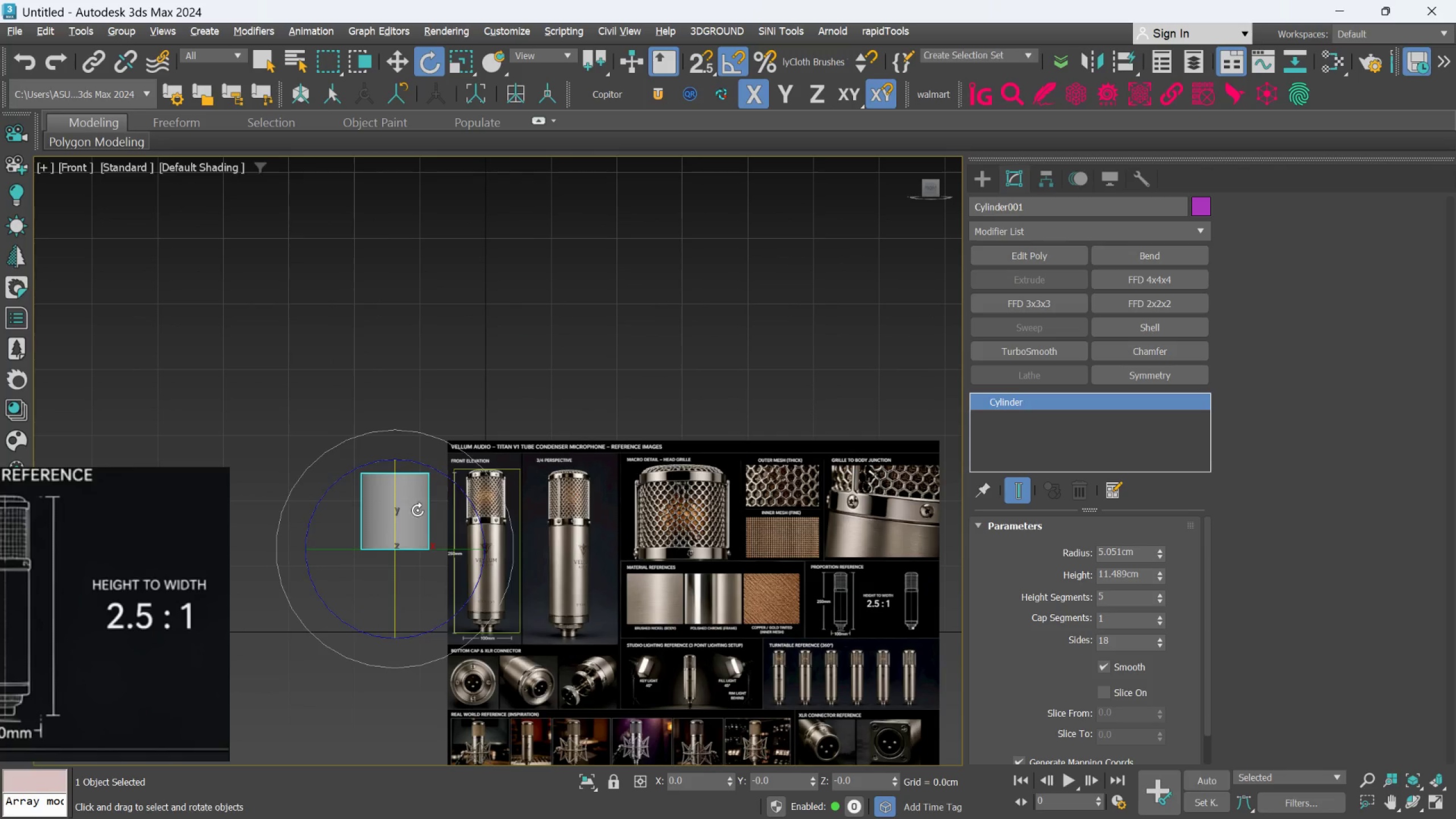 
scroll: coordinate [394, 524], scroll_direction: up, amount: 1.0
 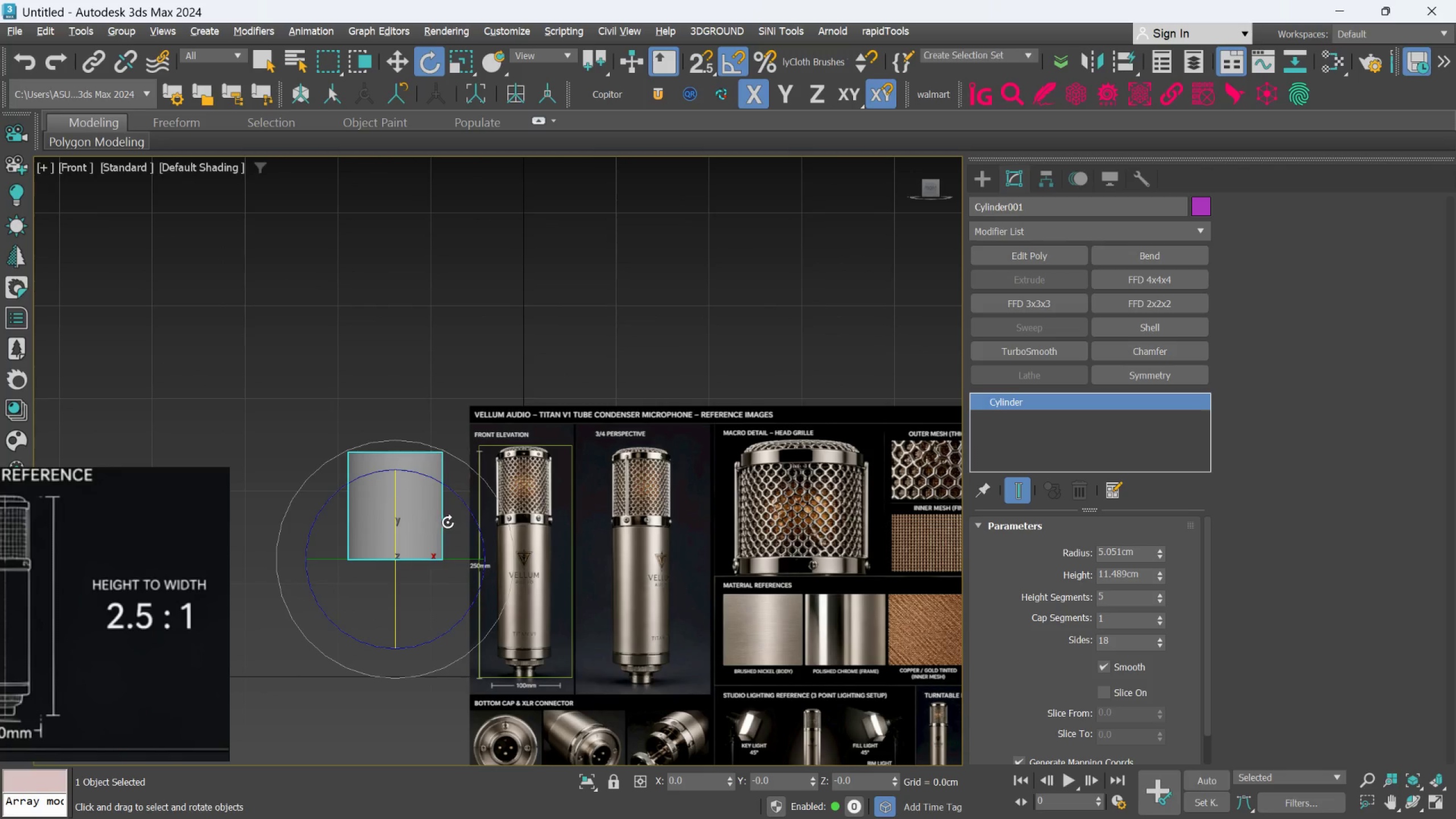 
key(W)
 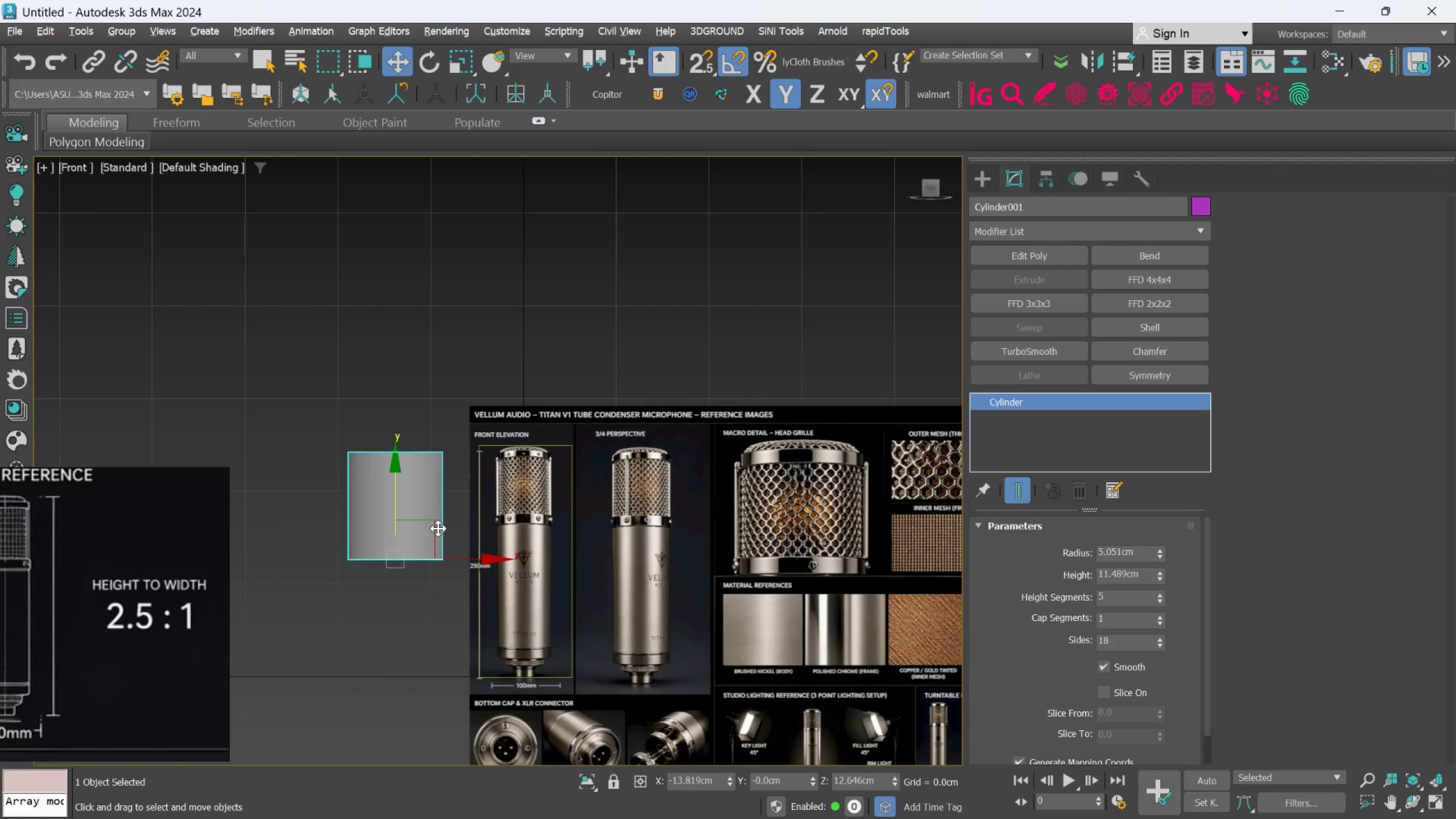 
left_click_drag(start_coordinate=[436, 528], to_coordinate=[569, 630])
 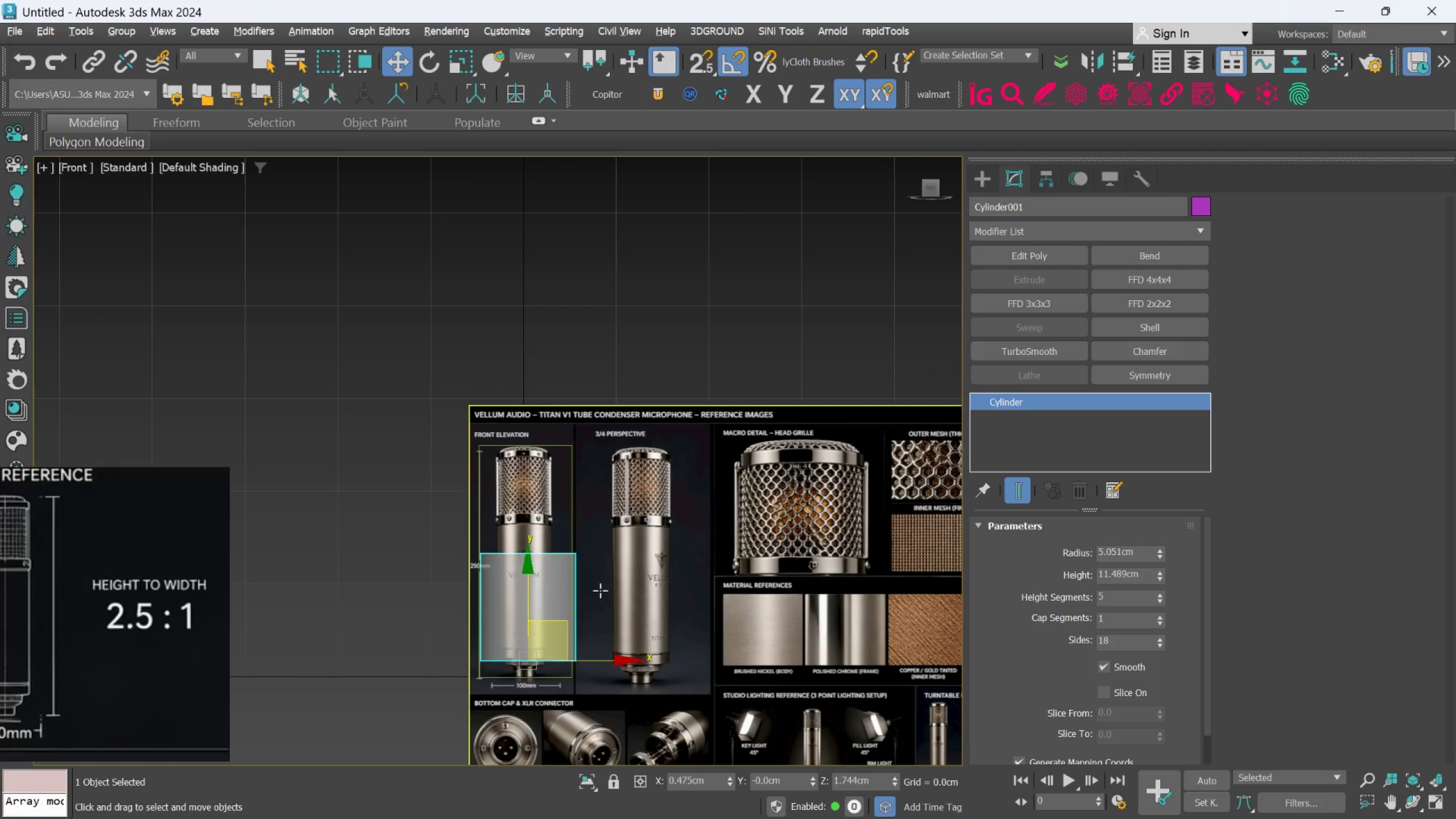 
scroll: coordinate [515, 595], scroll_direction: up, amount: 4.0
 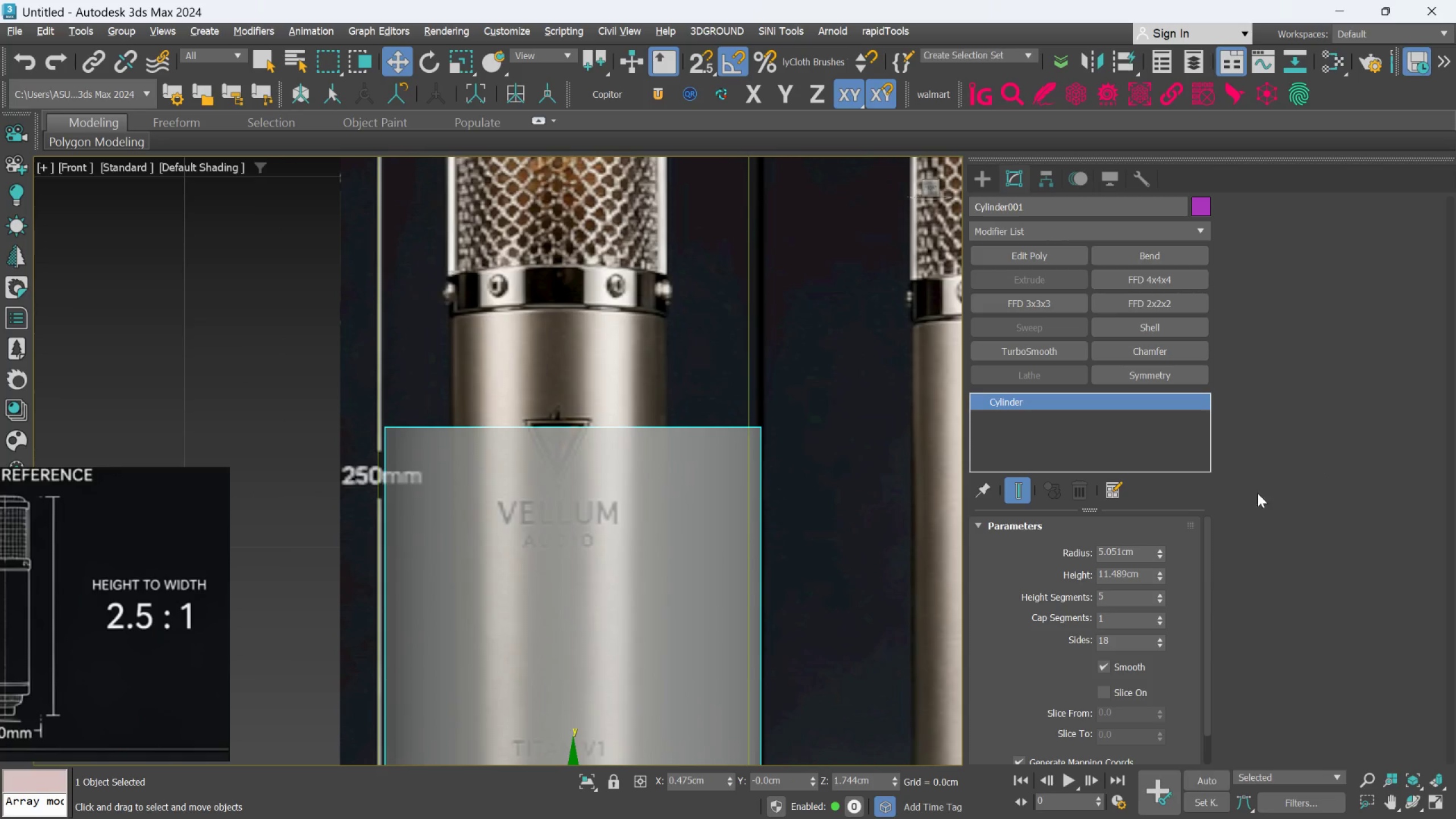 
double_click([1126, 556])
 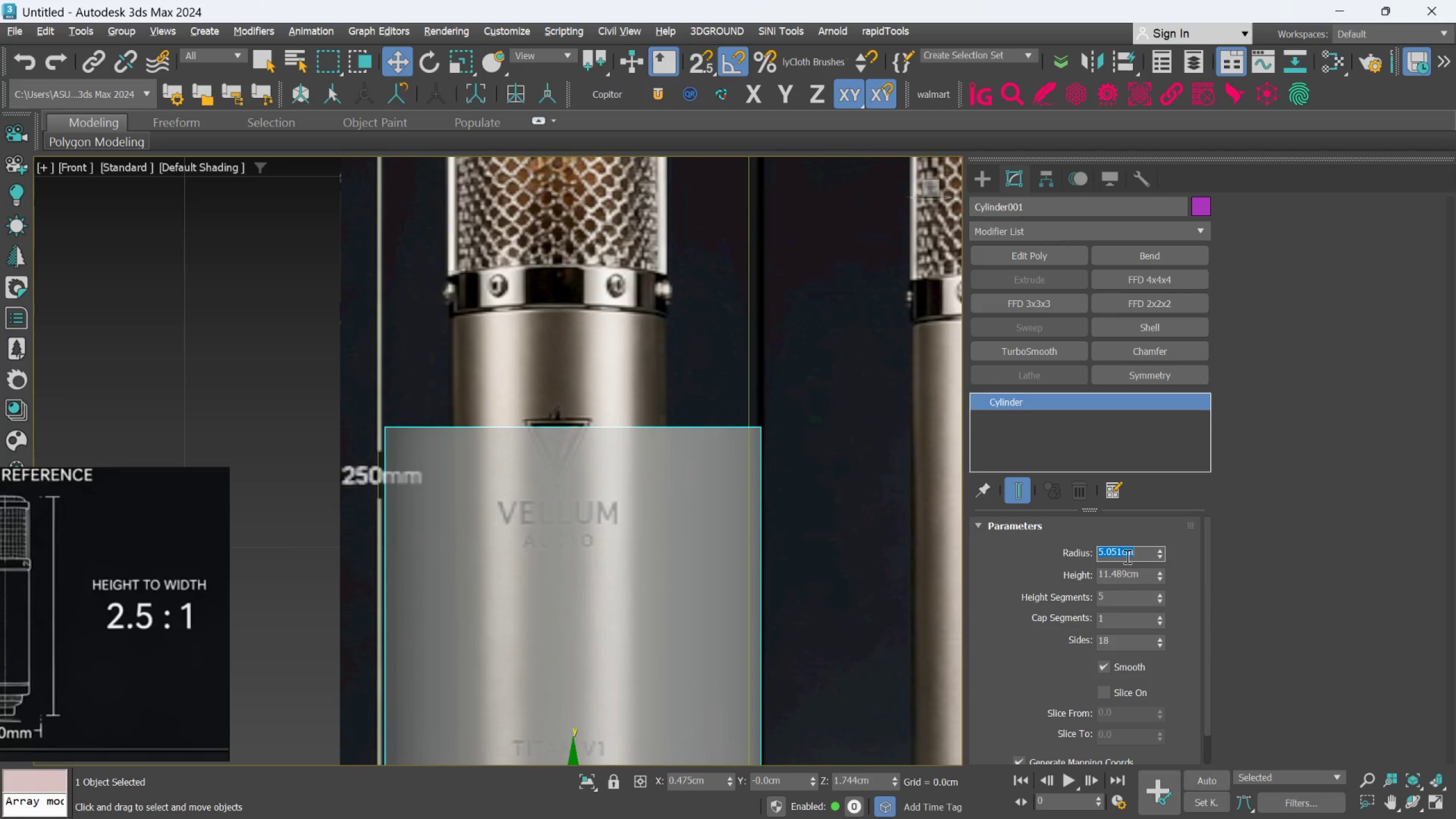 
key(3)
 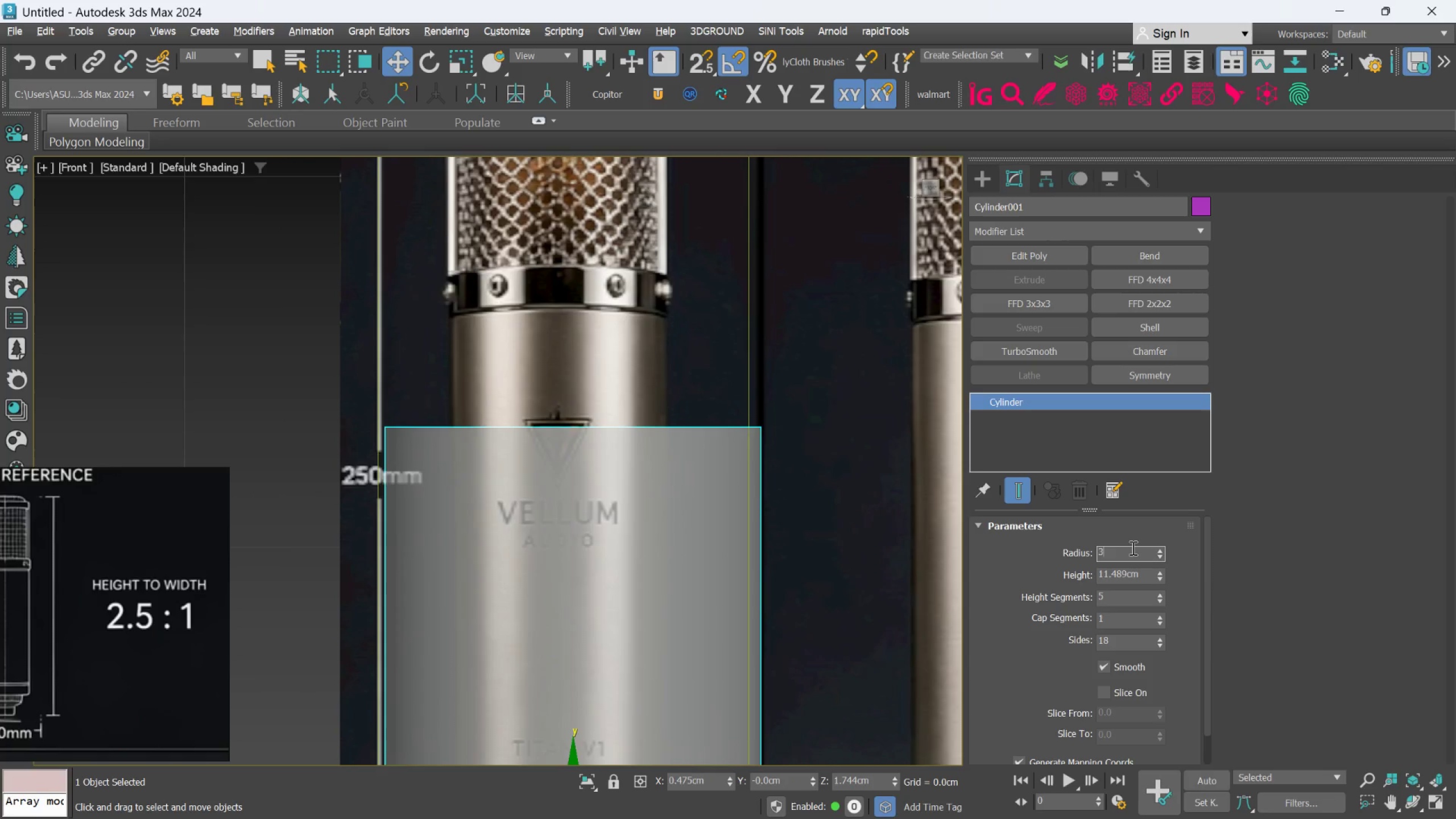 
key(Enter)
 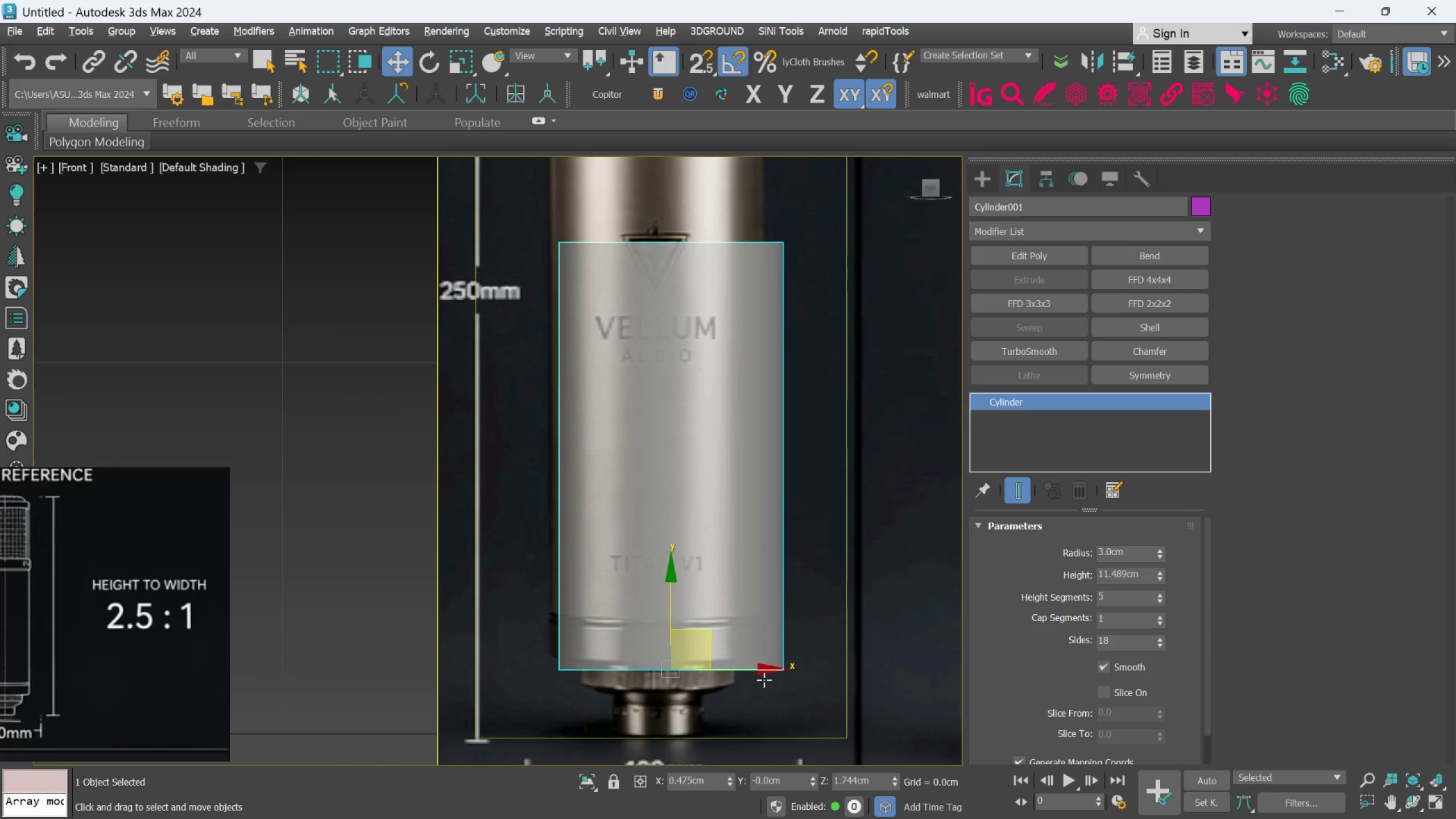 
left_click_drag(start_coordinate=[759, 671], to_coordinate=[744, 655])
 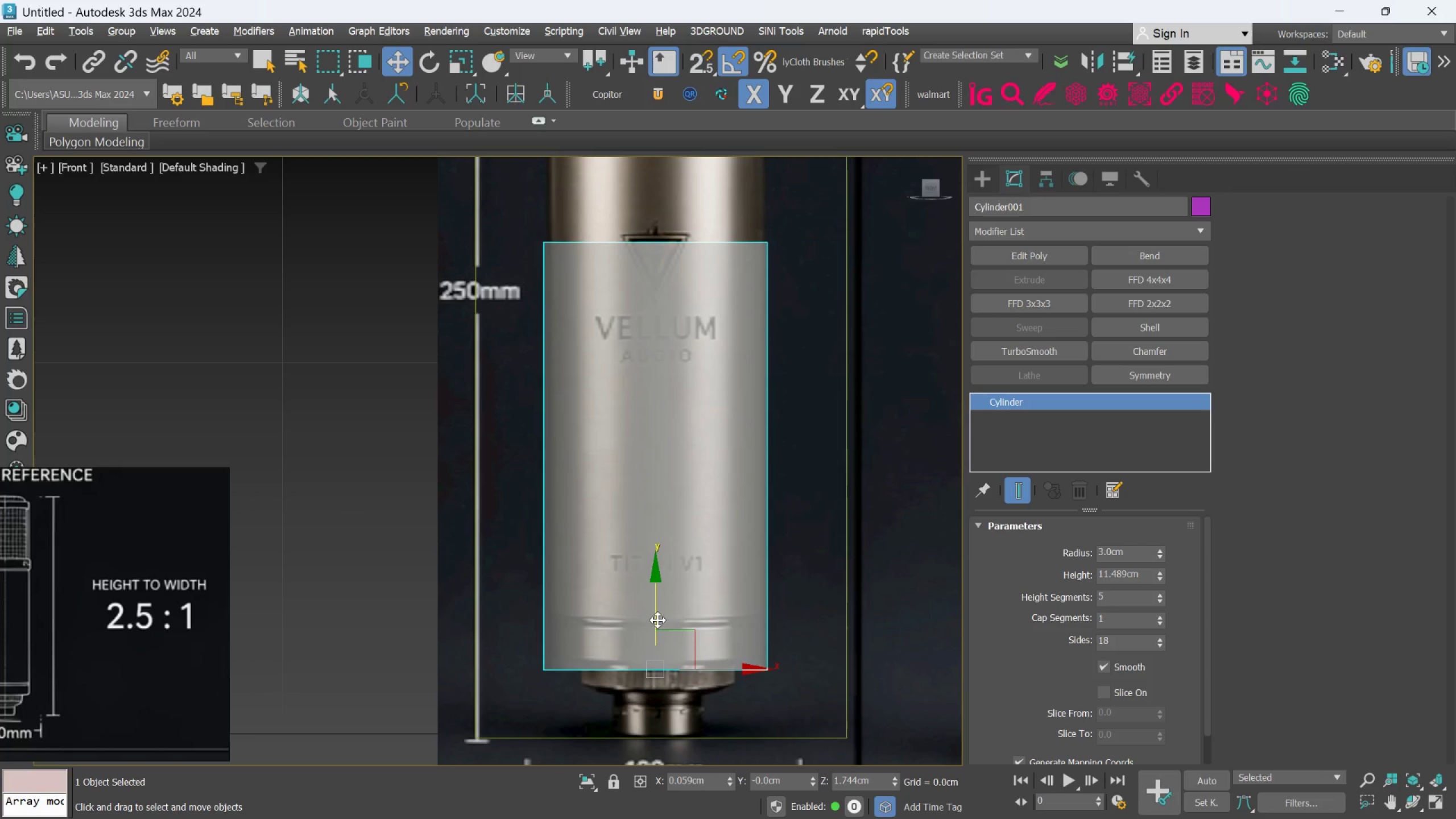 
left_click_drag(start_coordinate=[657, 619], to_coordinate=[685, 611])
 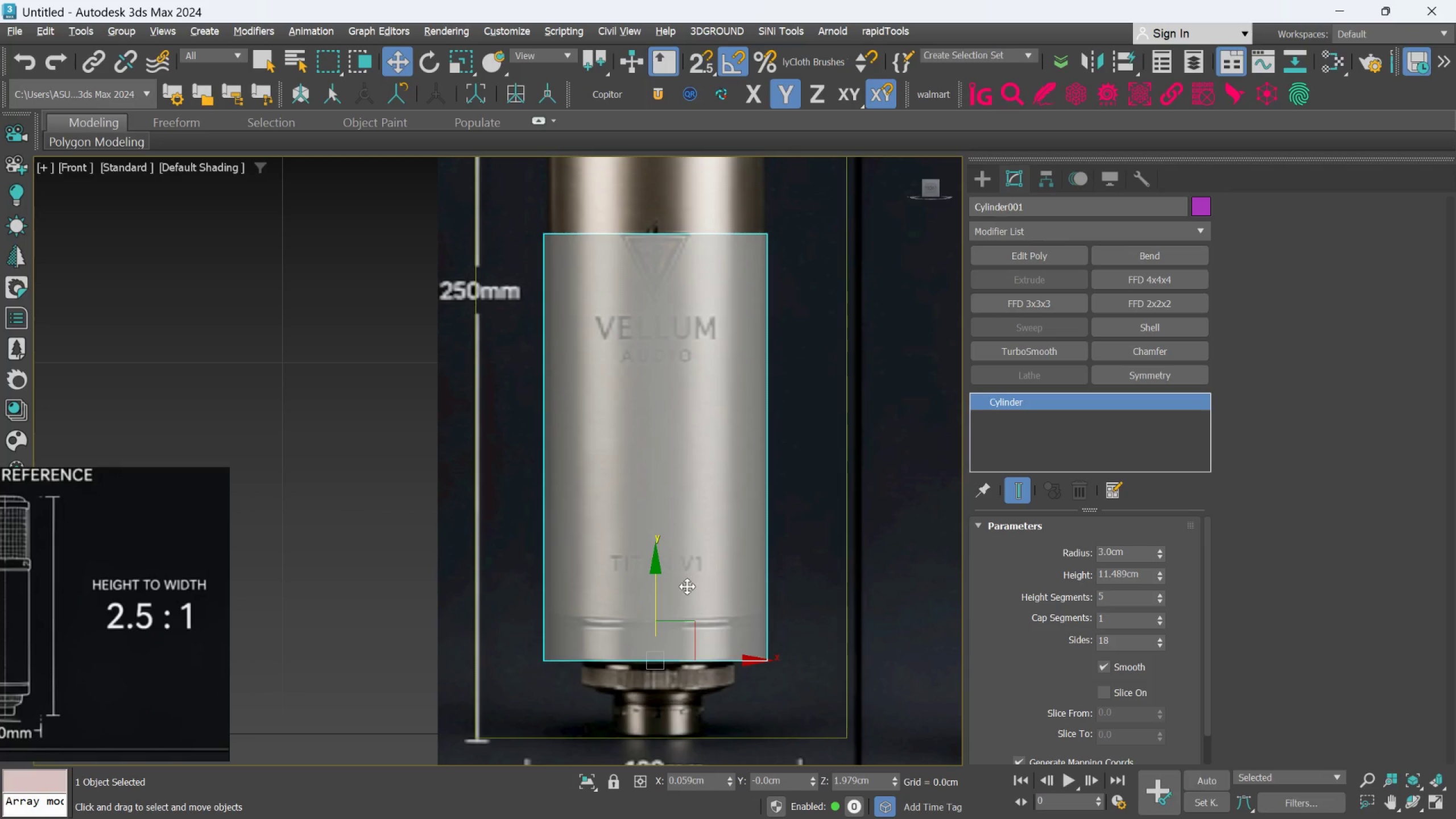 
scroll: coordinate [687, 586], scroll_direction: down, amount: 3.0
 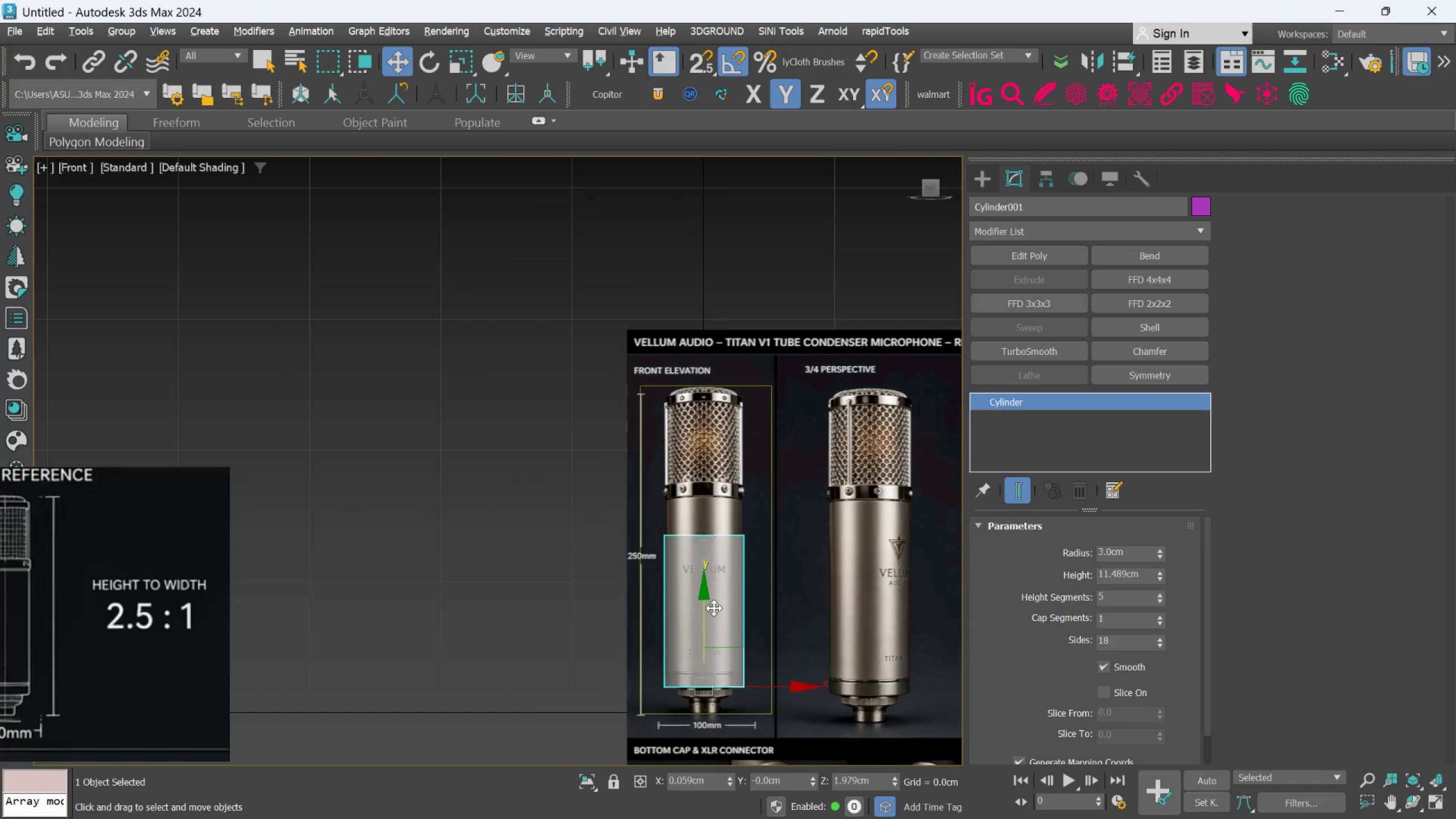 
scroll: coordinate [713, 591], scroll_direction: up, amount: 3.0
 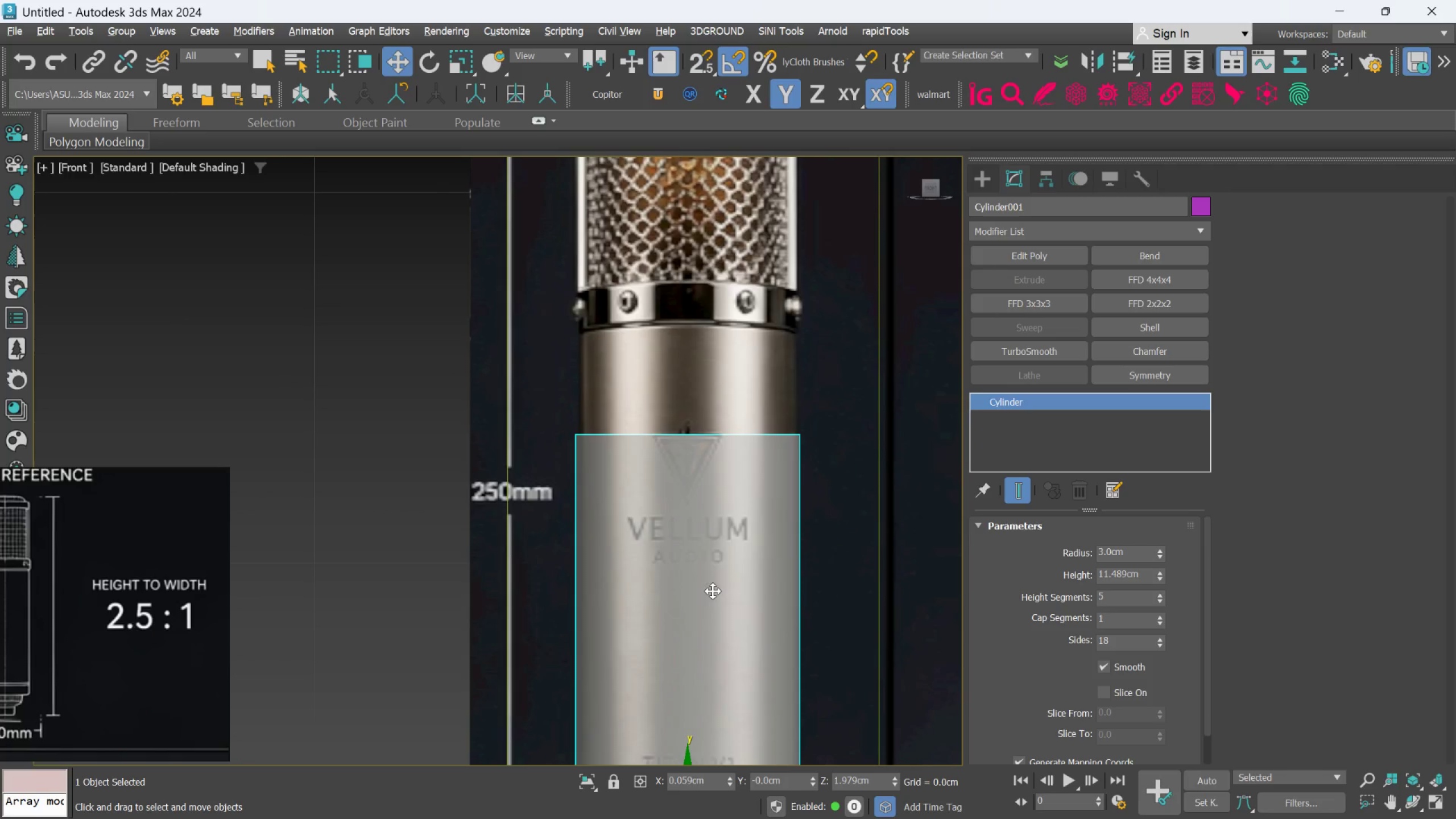 
scroll: coordinate [713, 591], scroll_direction: down, amount: 2.0
 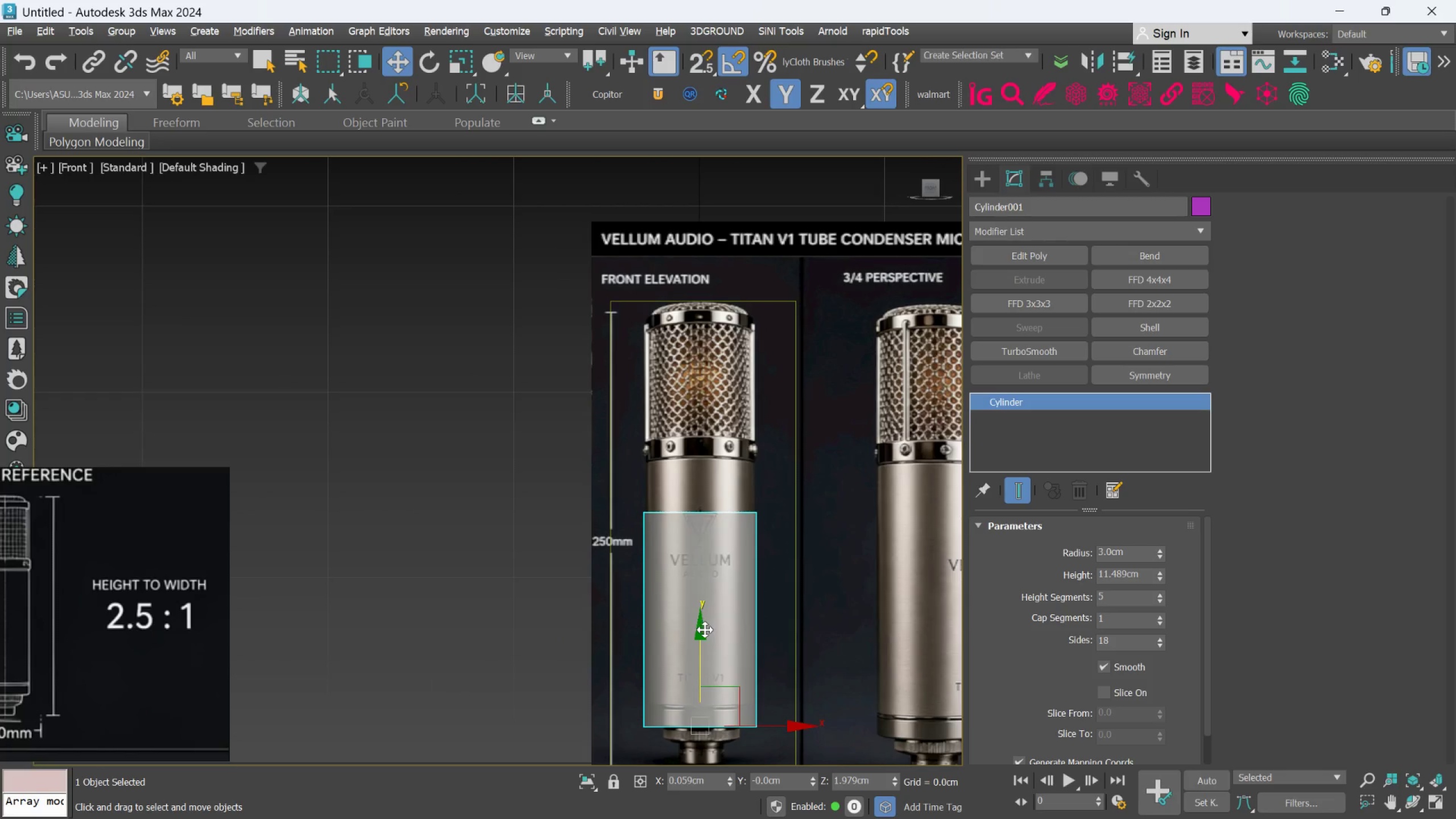 
left_click_drag(start_coordinate=[705, 630], to_coordinate=[707, 627])
 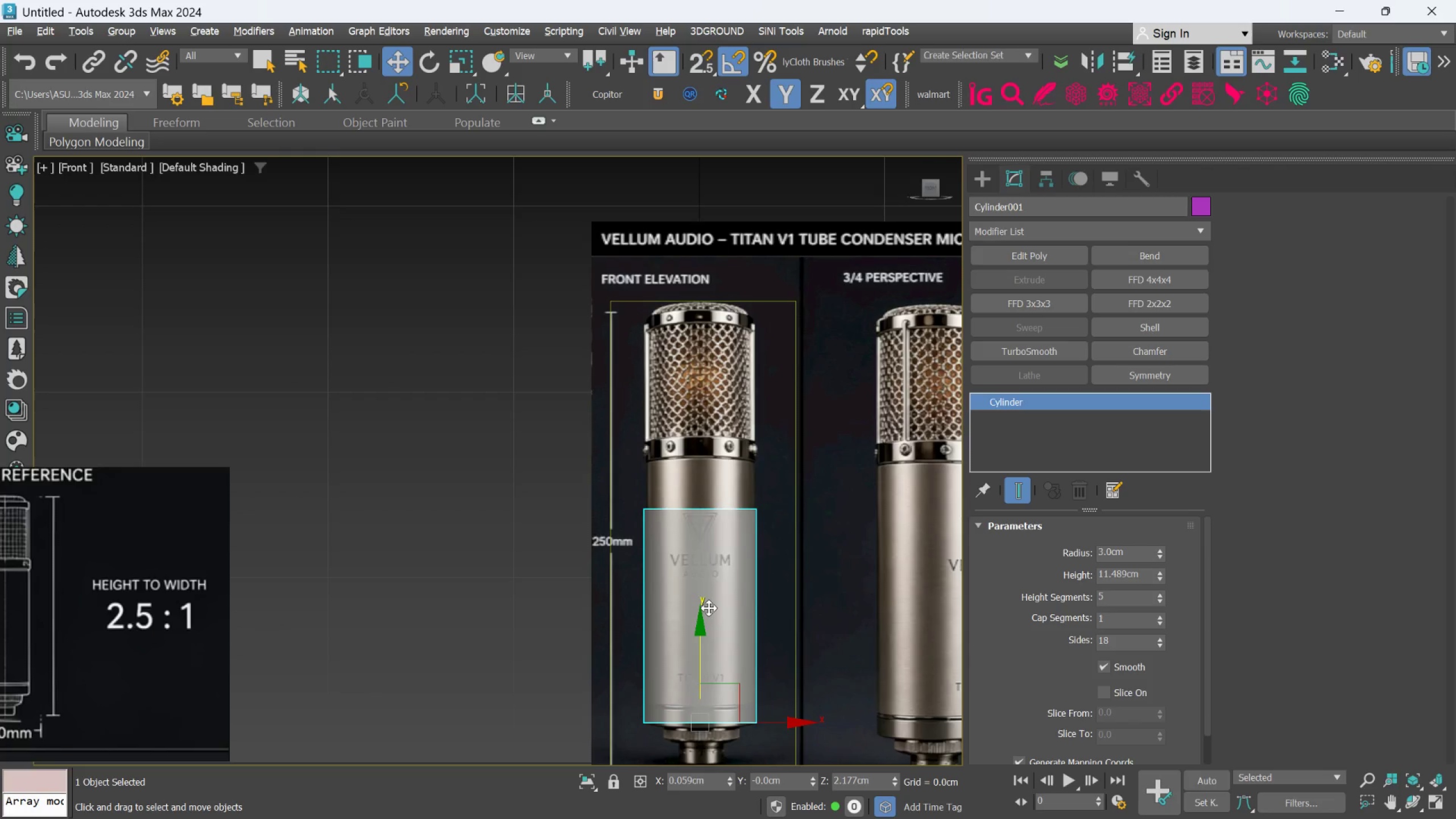 
scroll: coordinate [709, 606], scroll_direction: none, amount: 0.0
 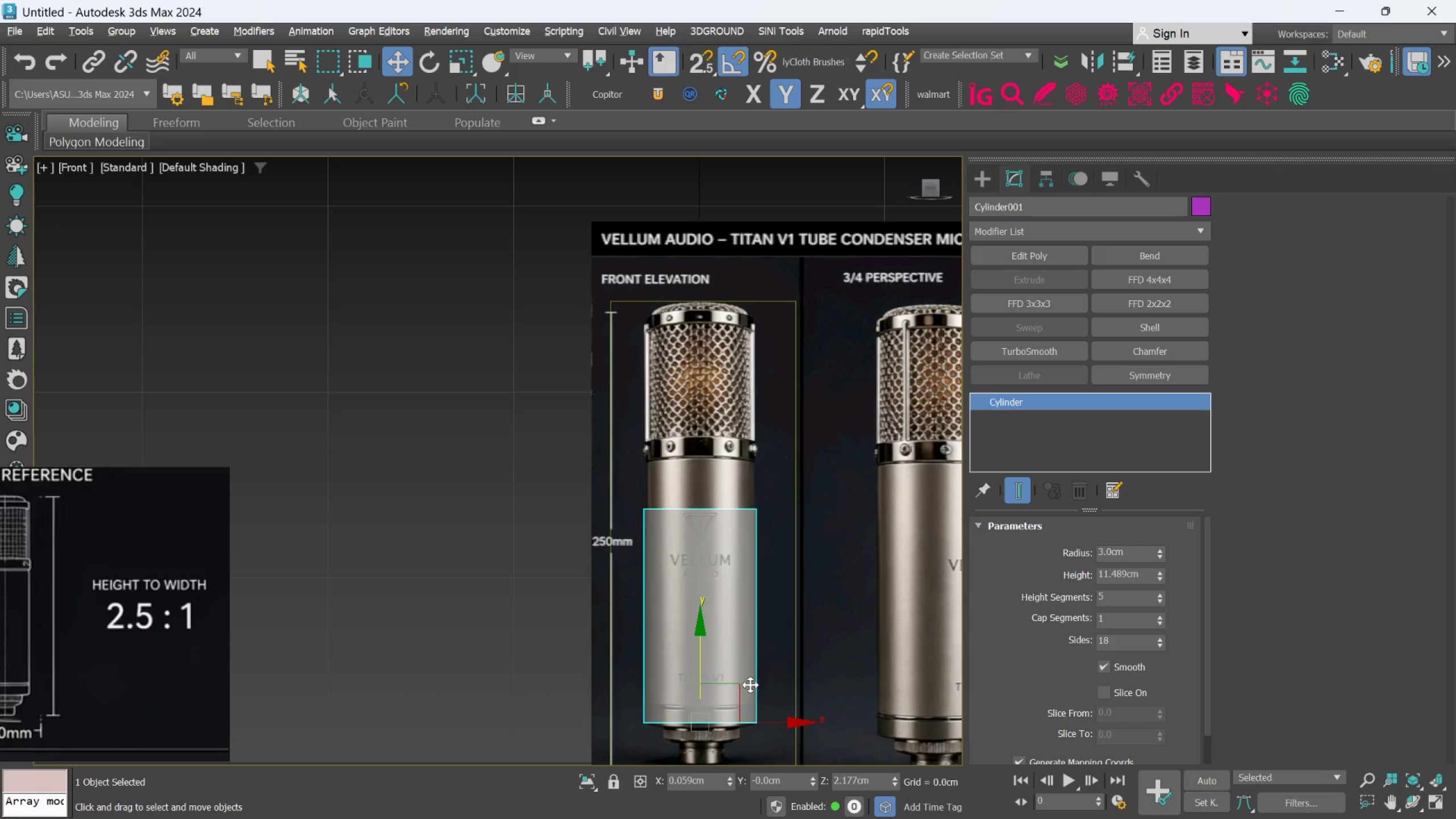 
hold_key(key=ShiftLeft, duration=0.95)
left_click_drag(start_coordinate=[762, 721], to_coordinate=[452, 675])
 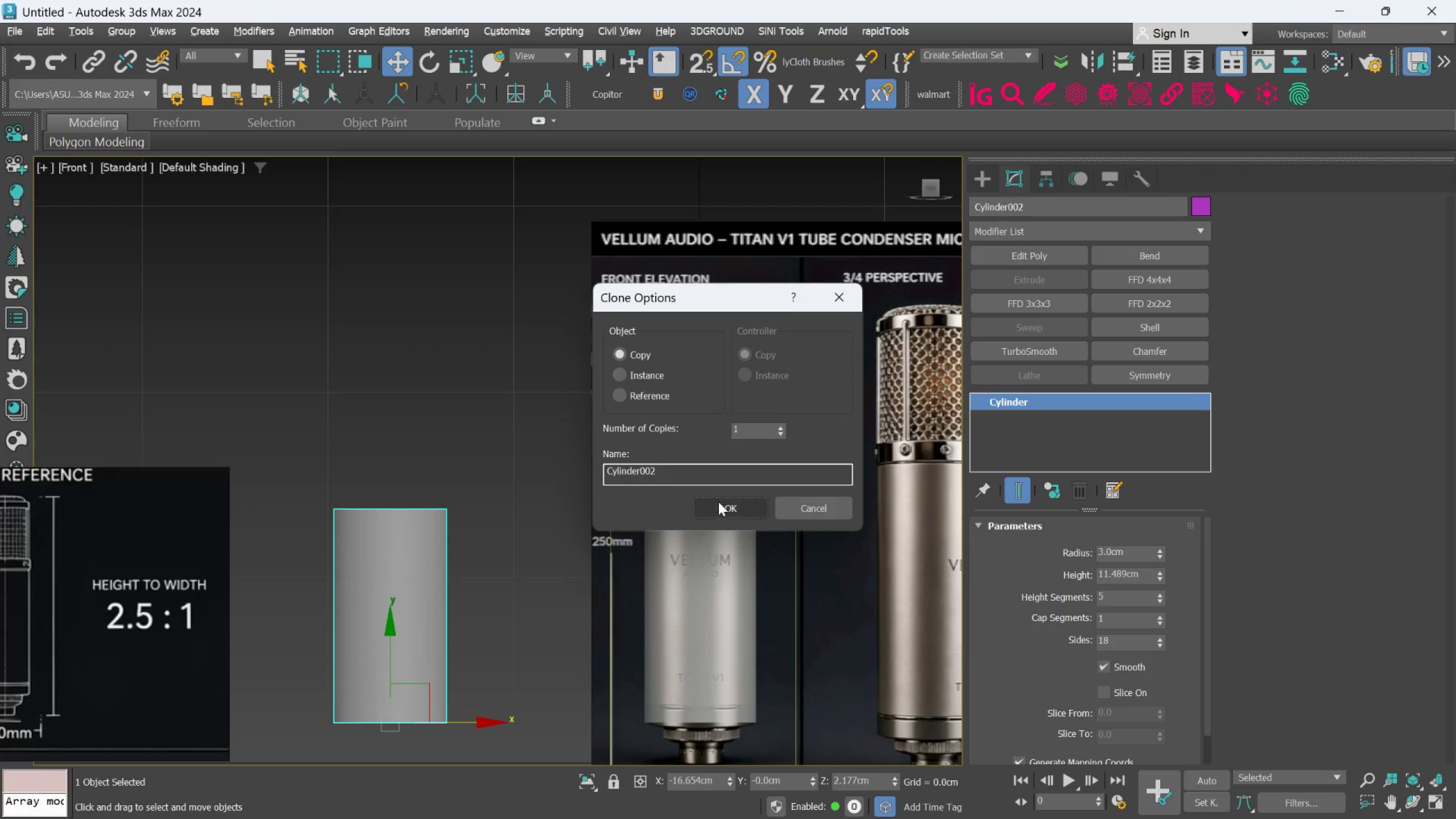 
left_click([719, 507])
 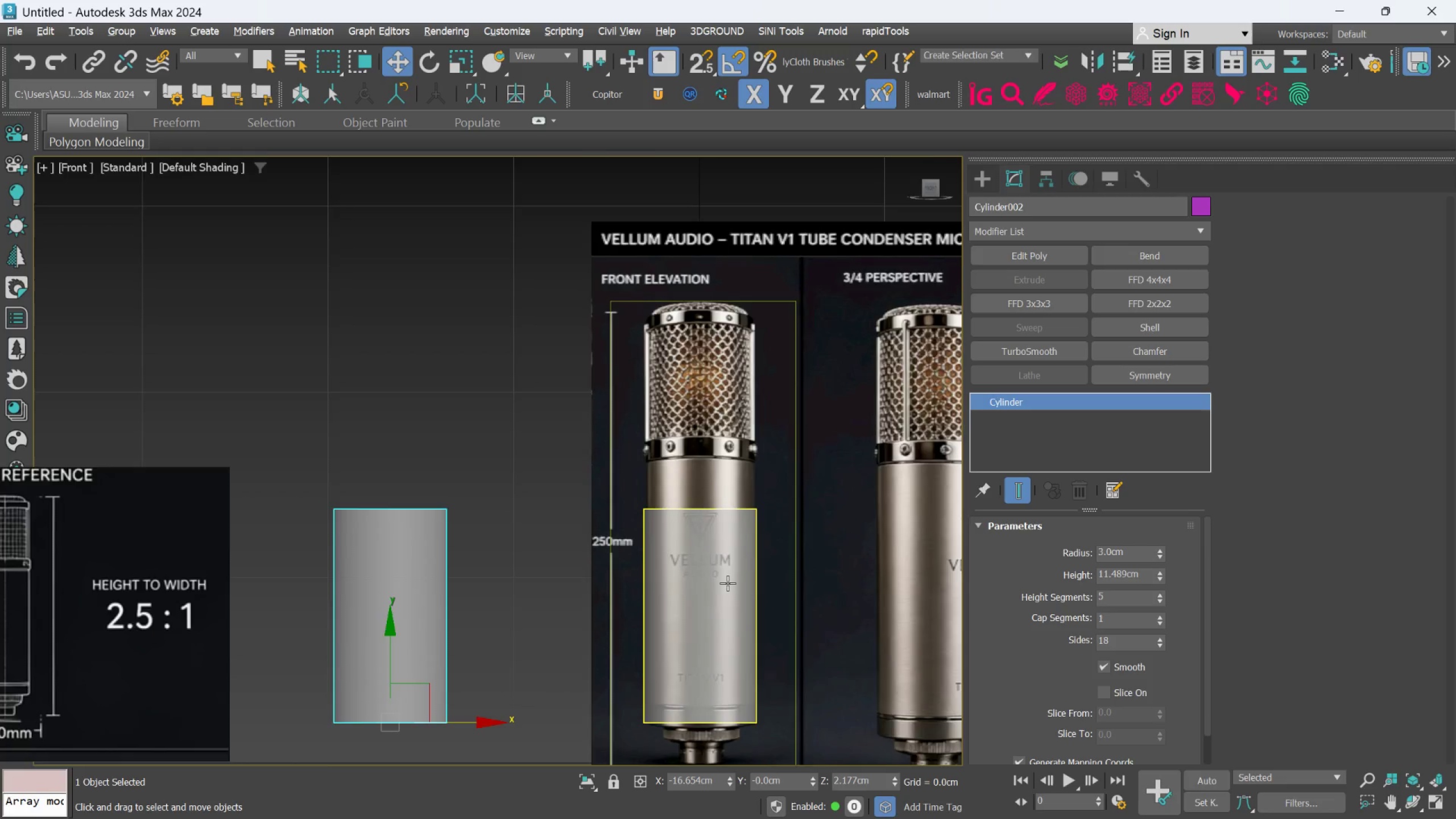 
scroll: coordinate [726, 584], scroll_direction: down, amount: 1.0
 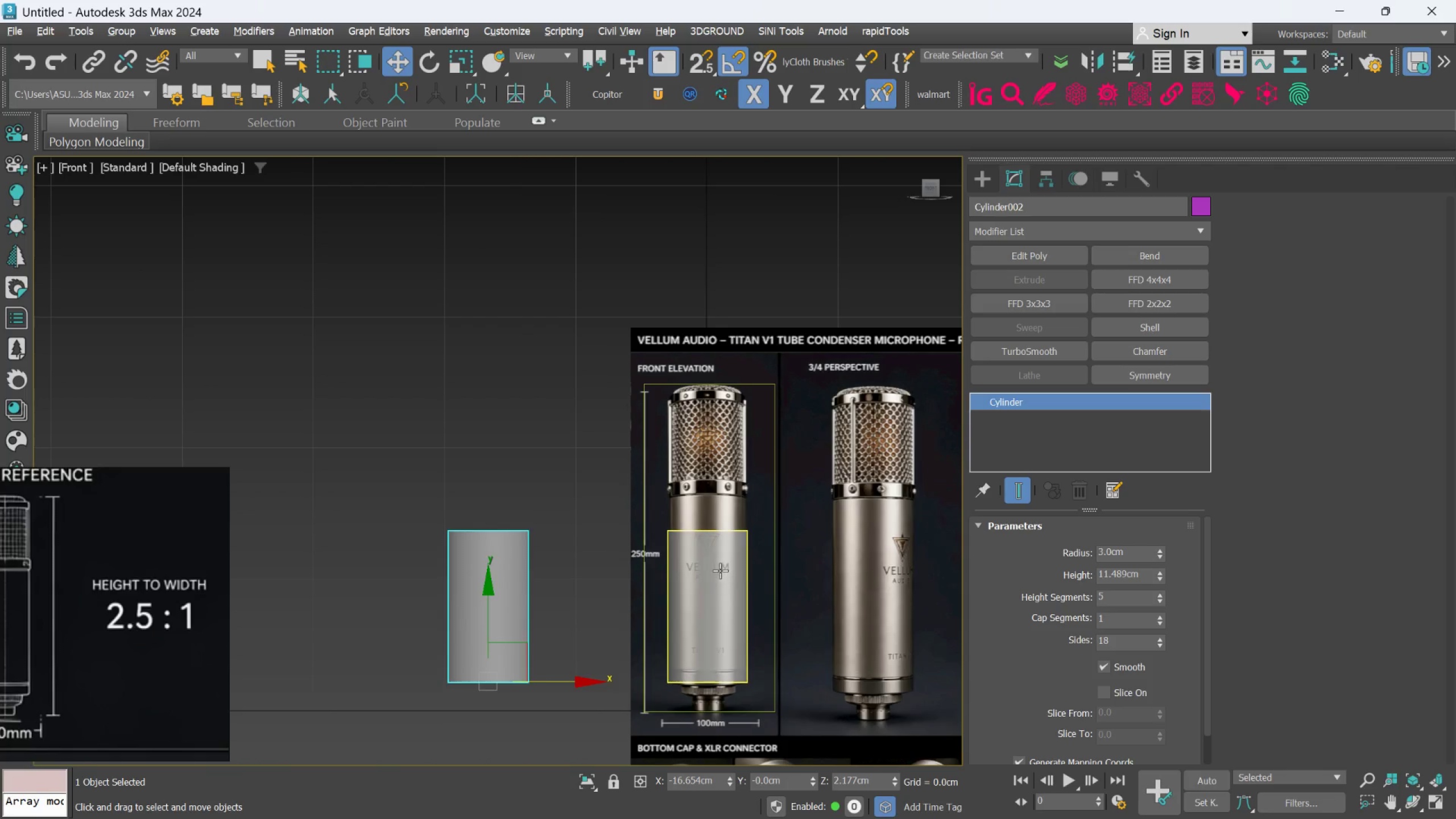 
scroll: coordinate [720, 570], scroll_direction: up, amount: 2.0
 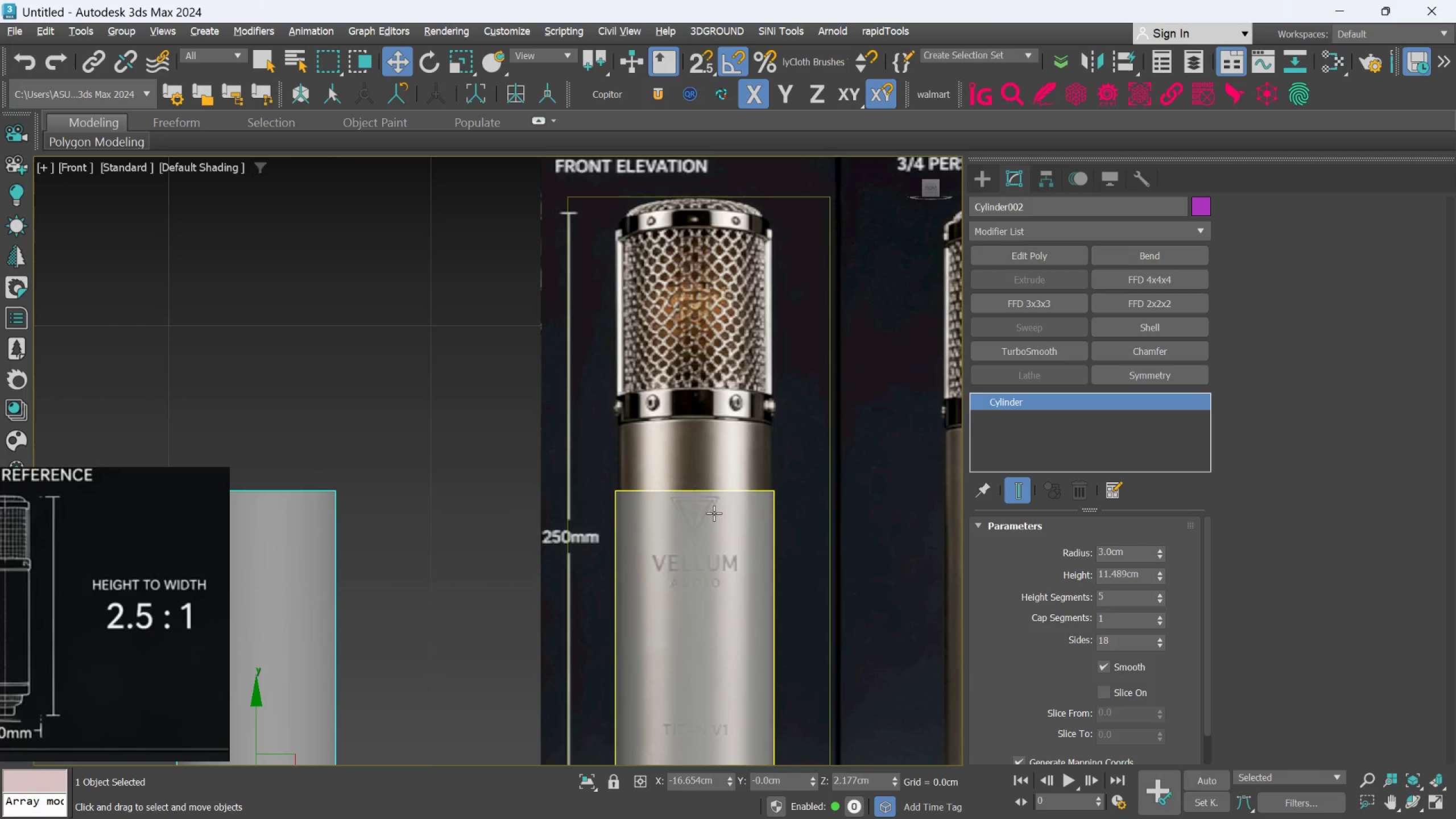 
scroll: coordinate [714, 513], scroll_direction: down, amount: 1.0
 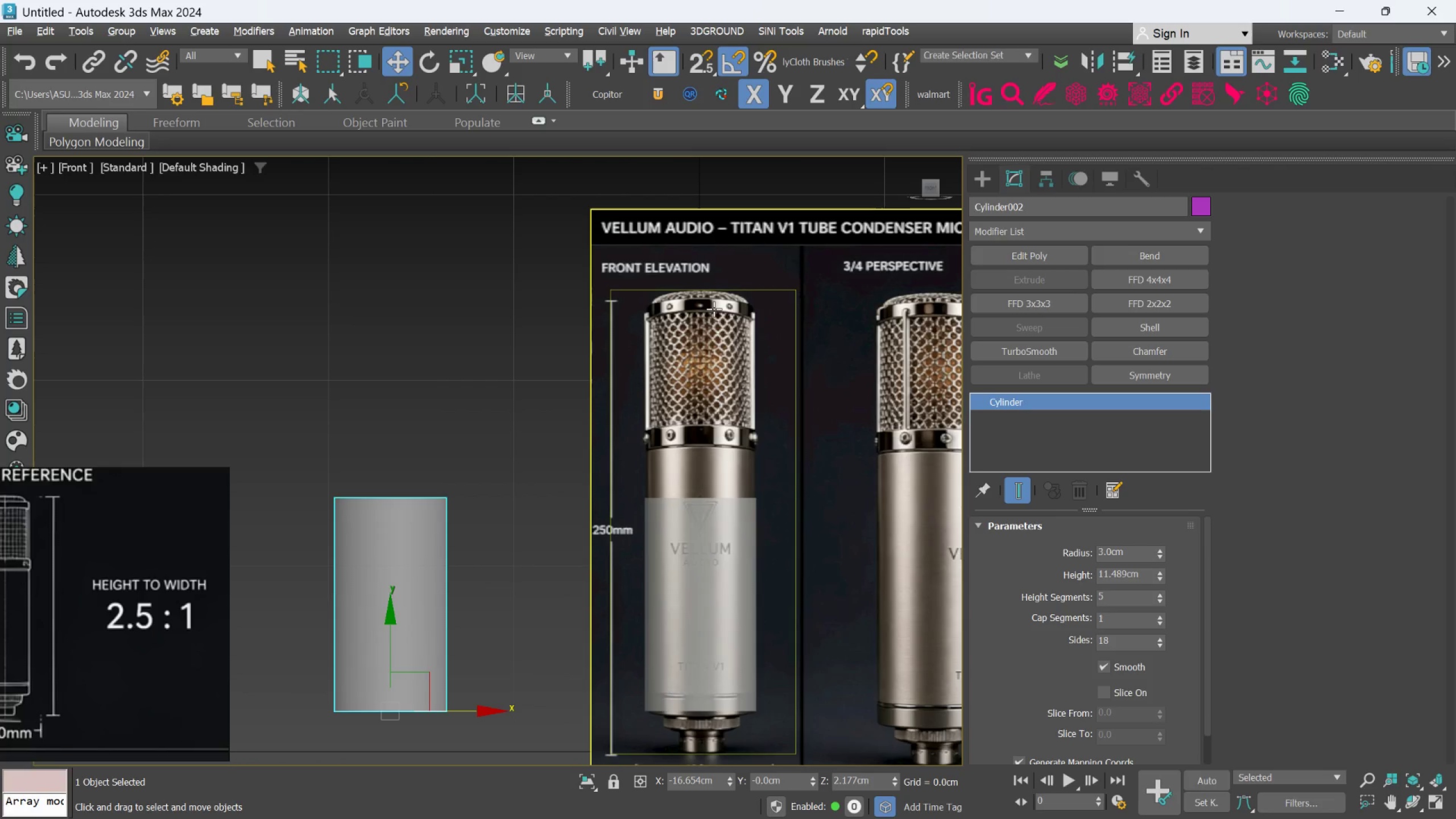 
scroll: coordinate [722, 367], scroll_direction: none, amount: 0.0
 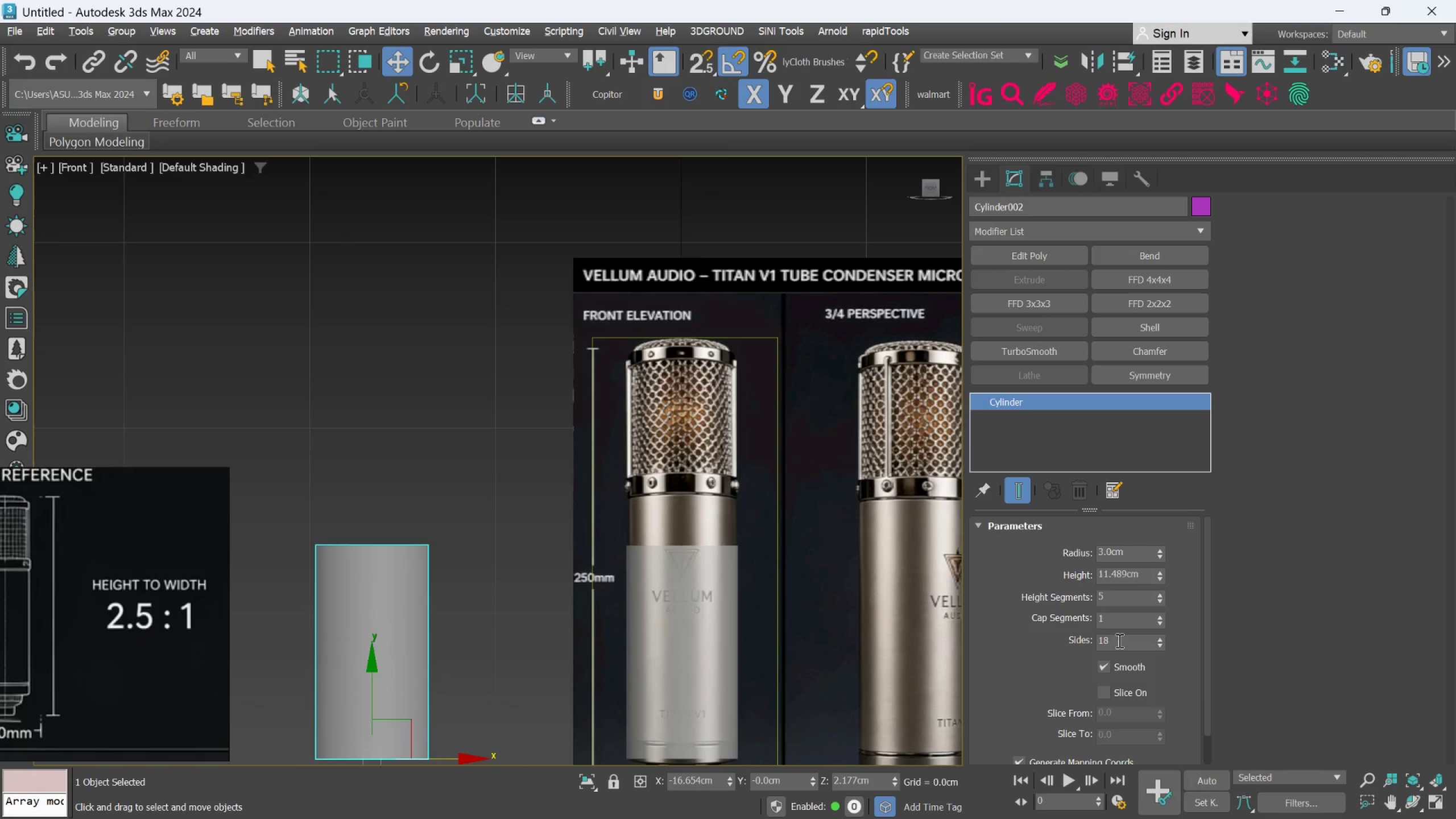 
double_click([1118, 640])
 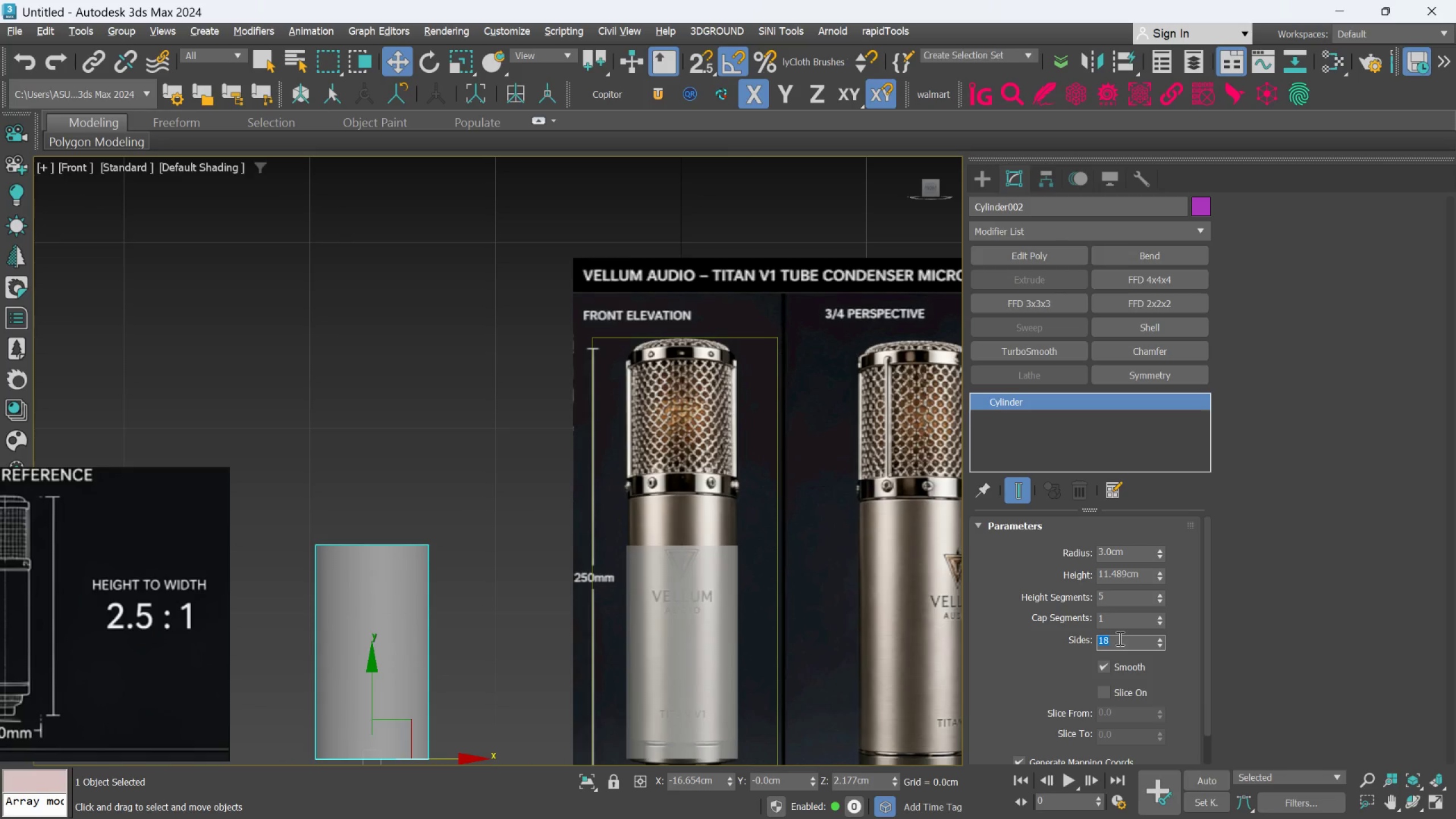 
key(8)
 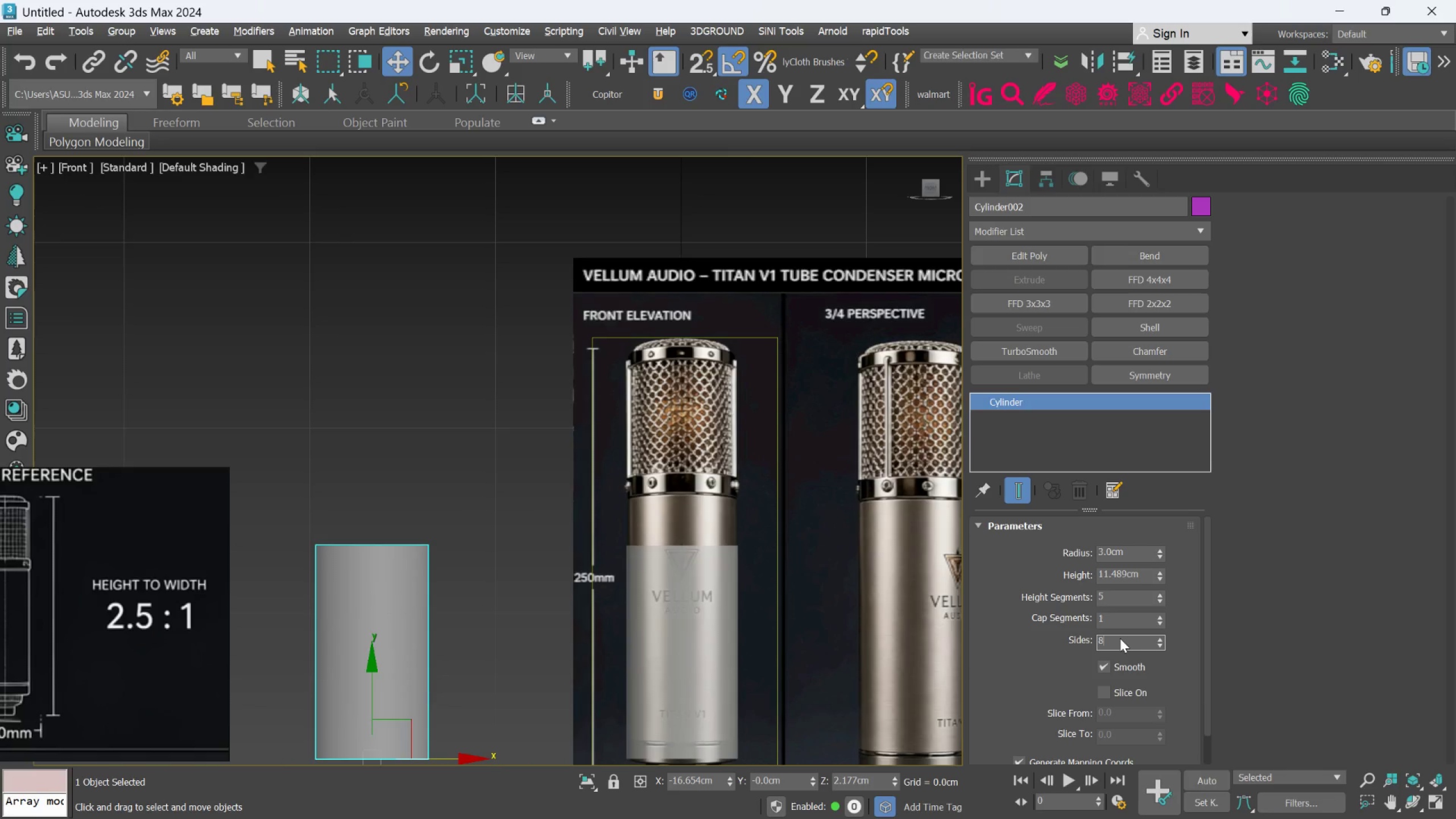 
key(Enter)
 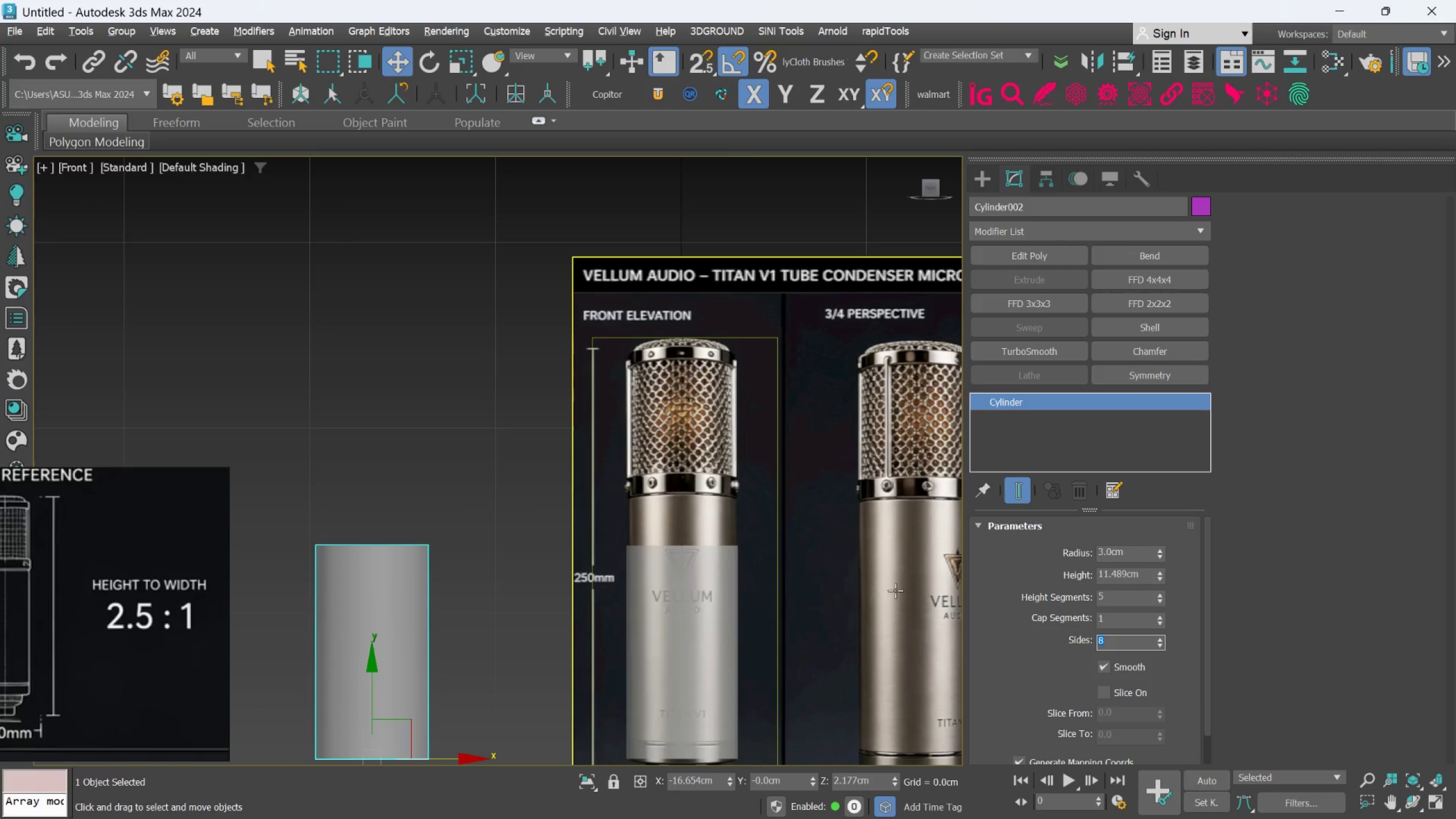 
key(F4)
 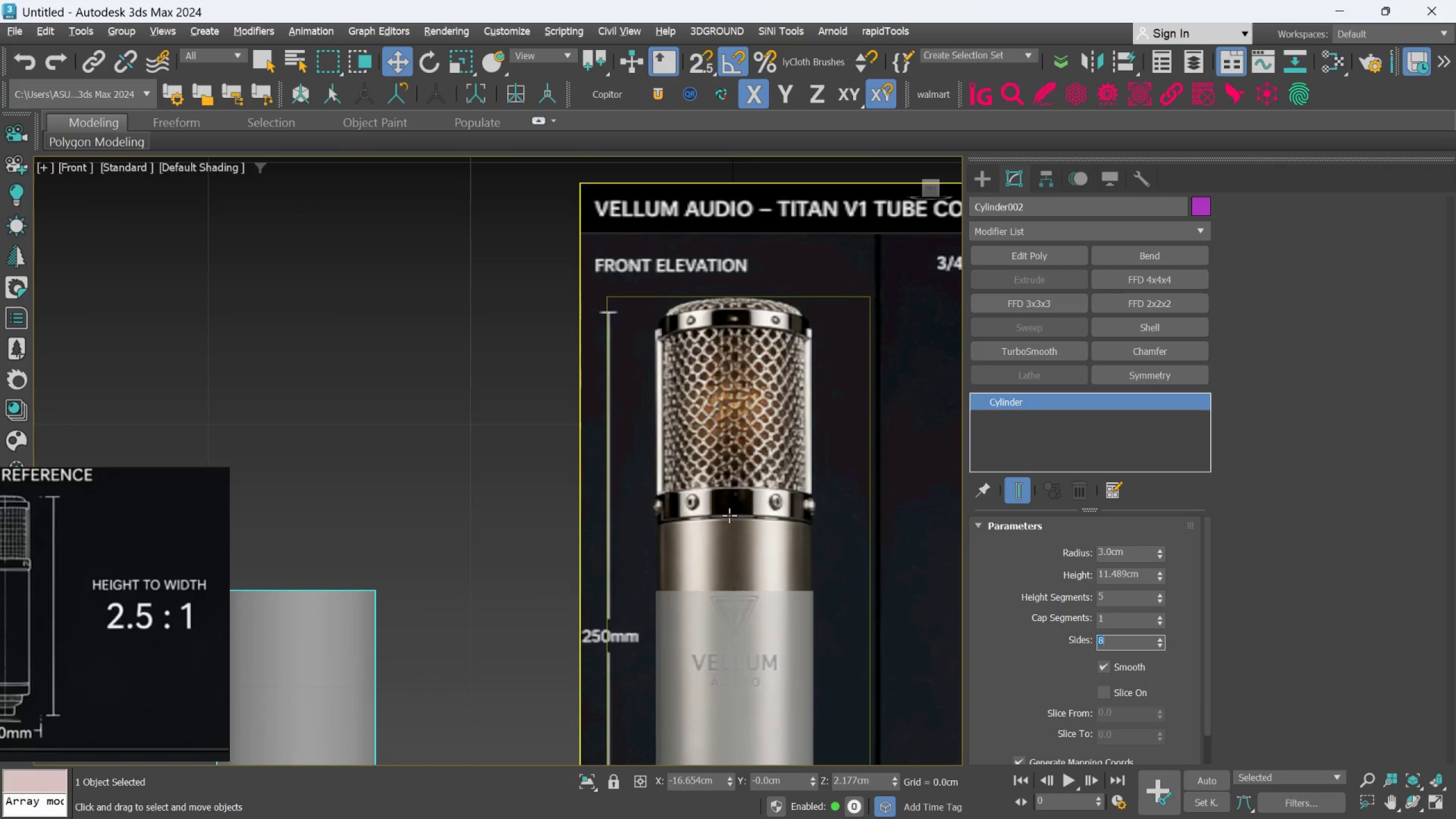 
scroll: coordinate [705, 487], scroll_direction: up, amount: 1.0
 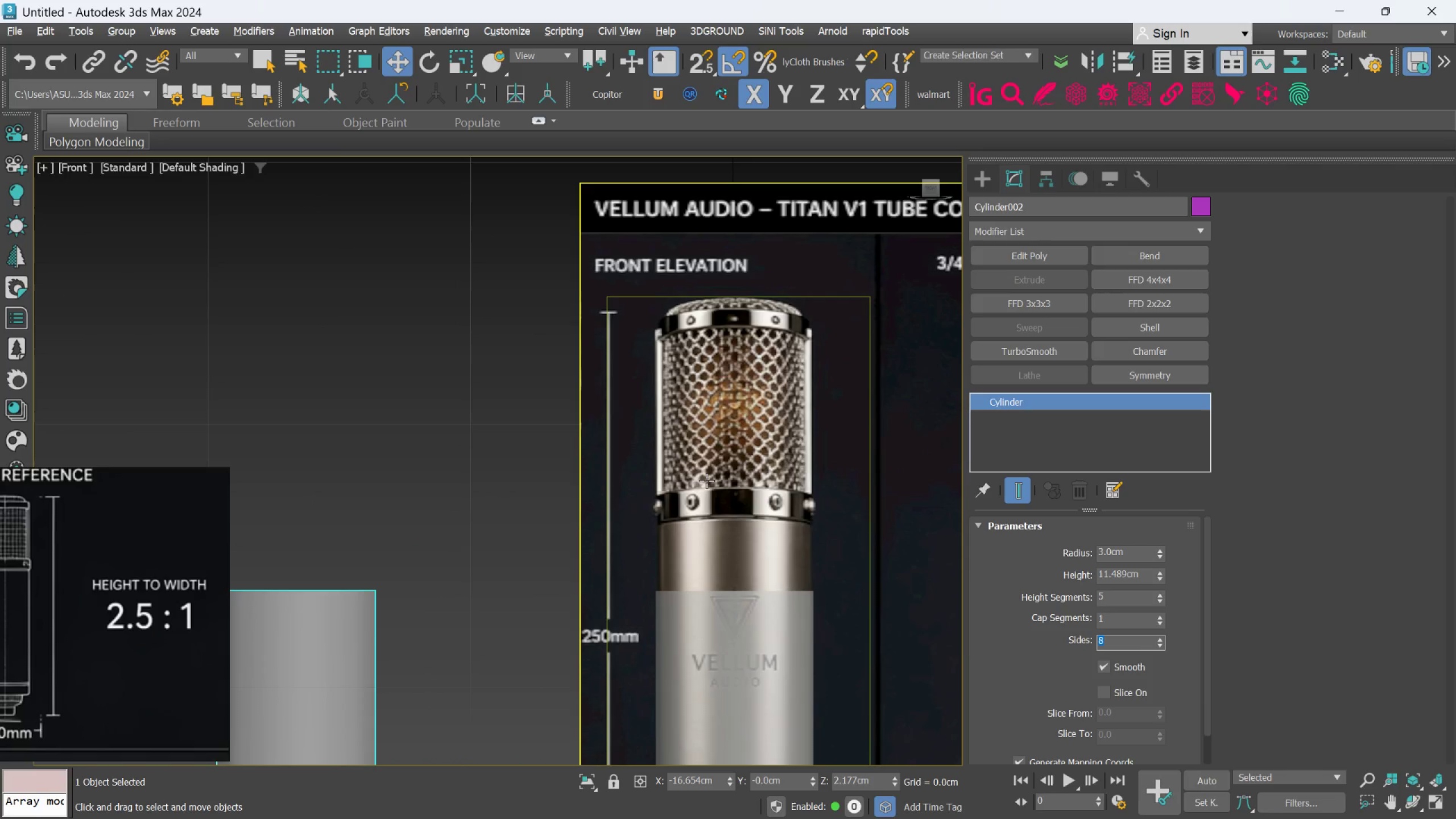 
scroll: coordinate [732, 515], scroll_direction: down, amount: 2.0
 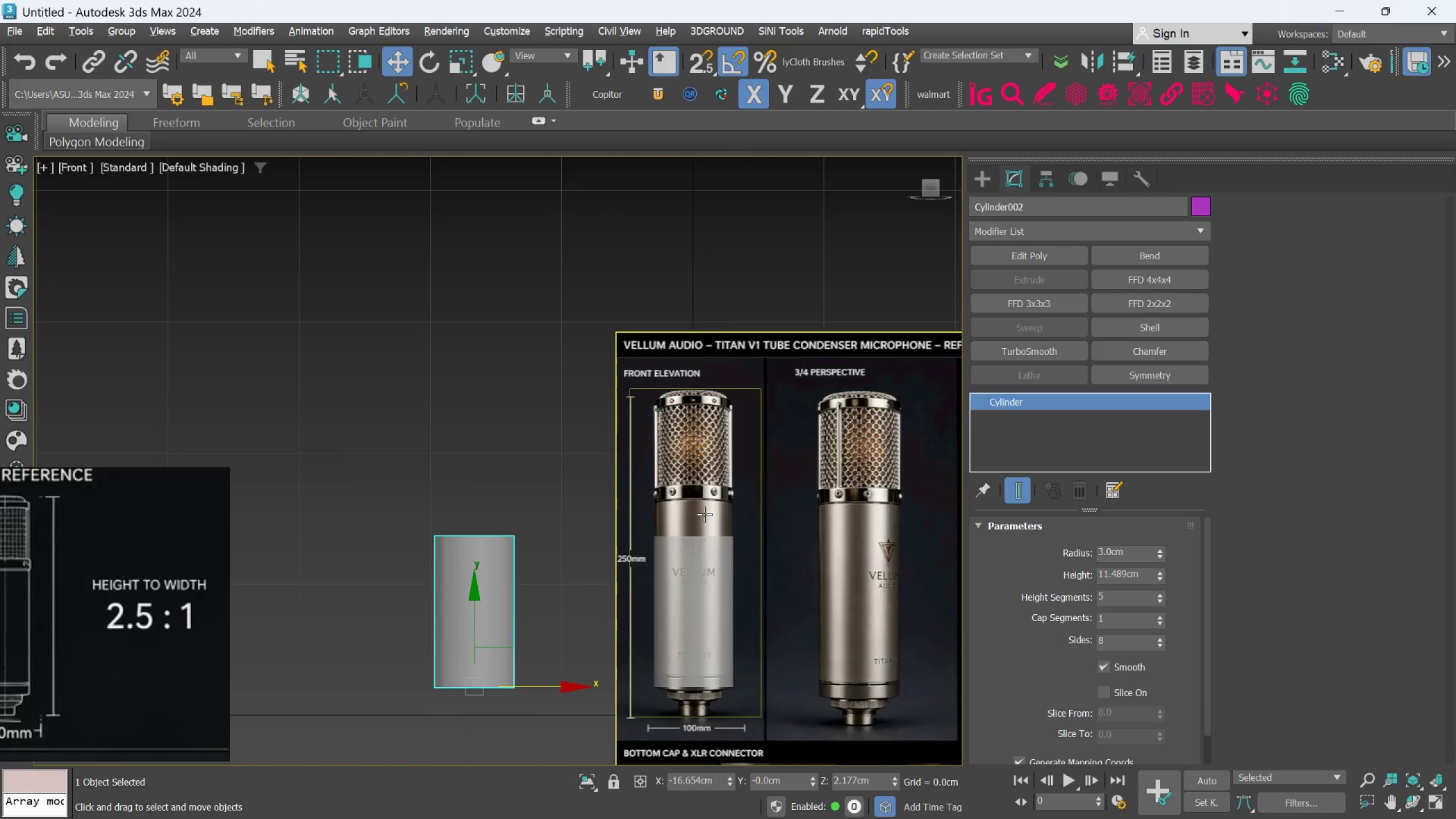 
left_click([710, 570])
 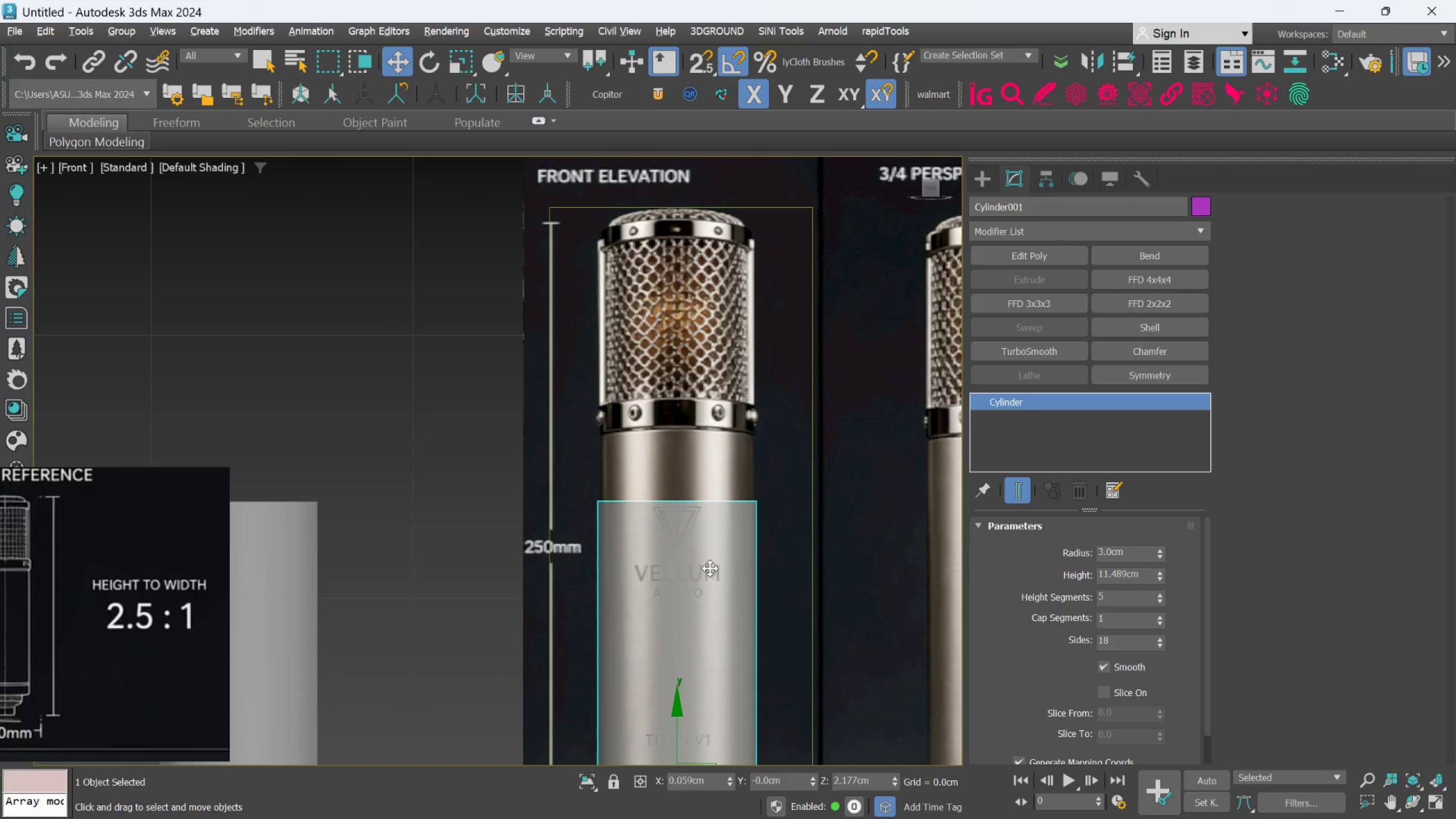 
scroll: coordinate [710, 570], scroll_direction: up, amount: 2.0
 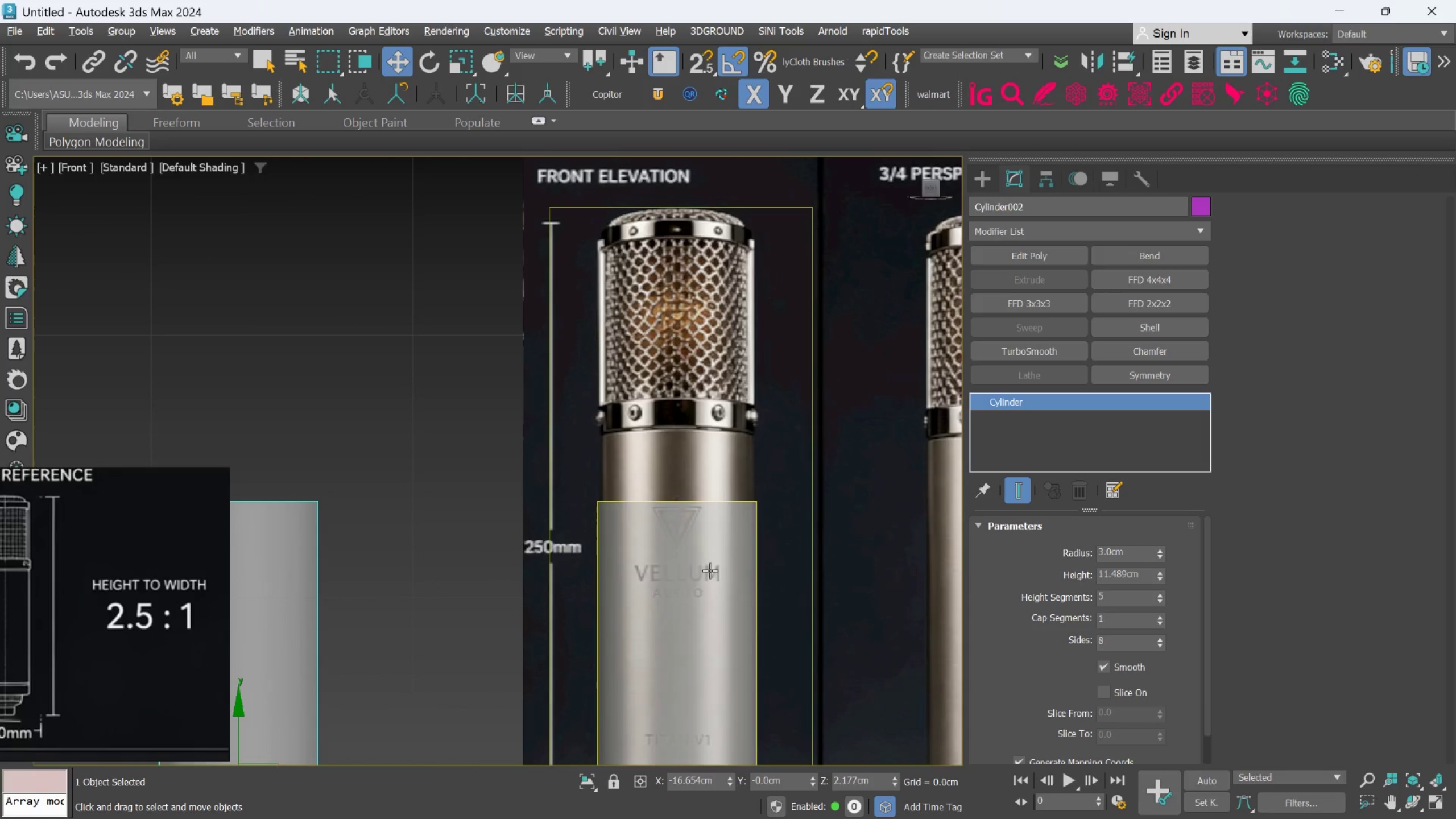 
scroll: coordinate [710, 565], scroll_direction: down, amount: 2.0
 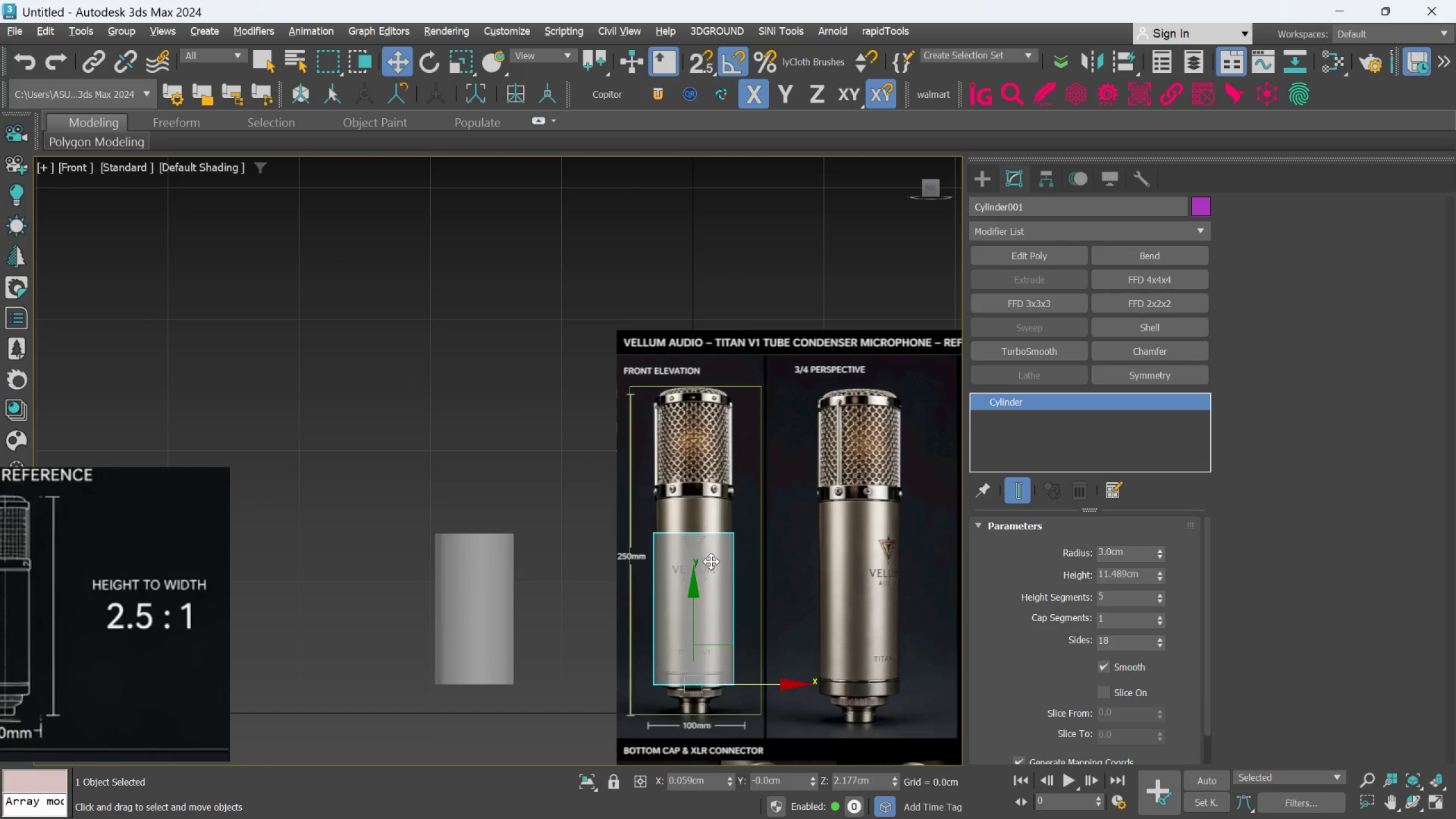 
key(F4)
 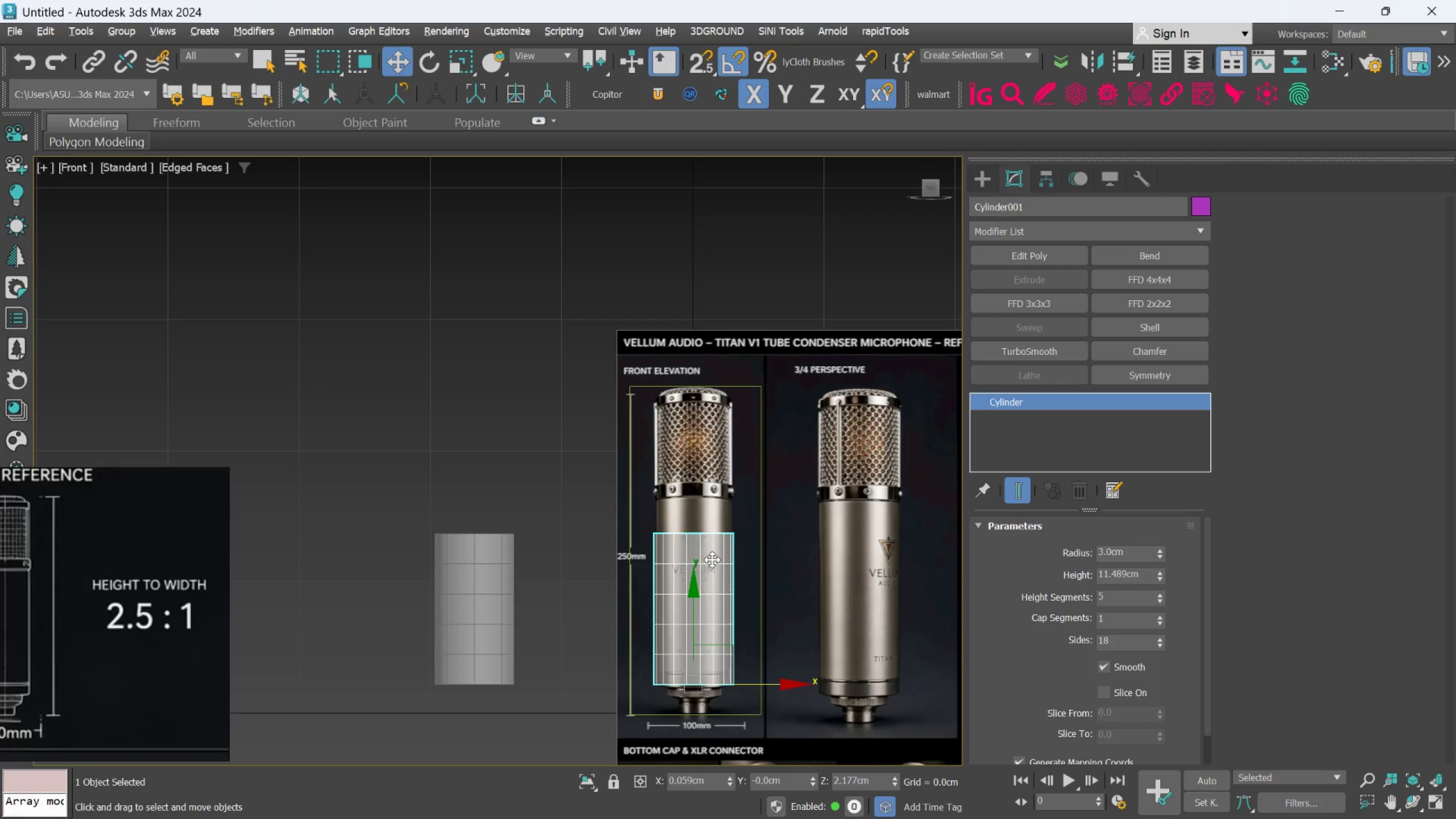 
scroll: coordinate [712, 561], scroll_direction: up, amount: 2.0
 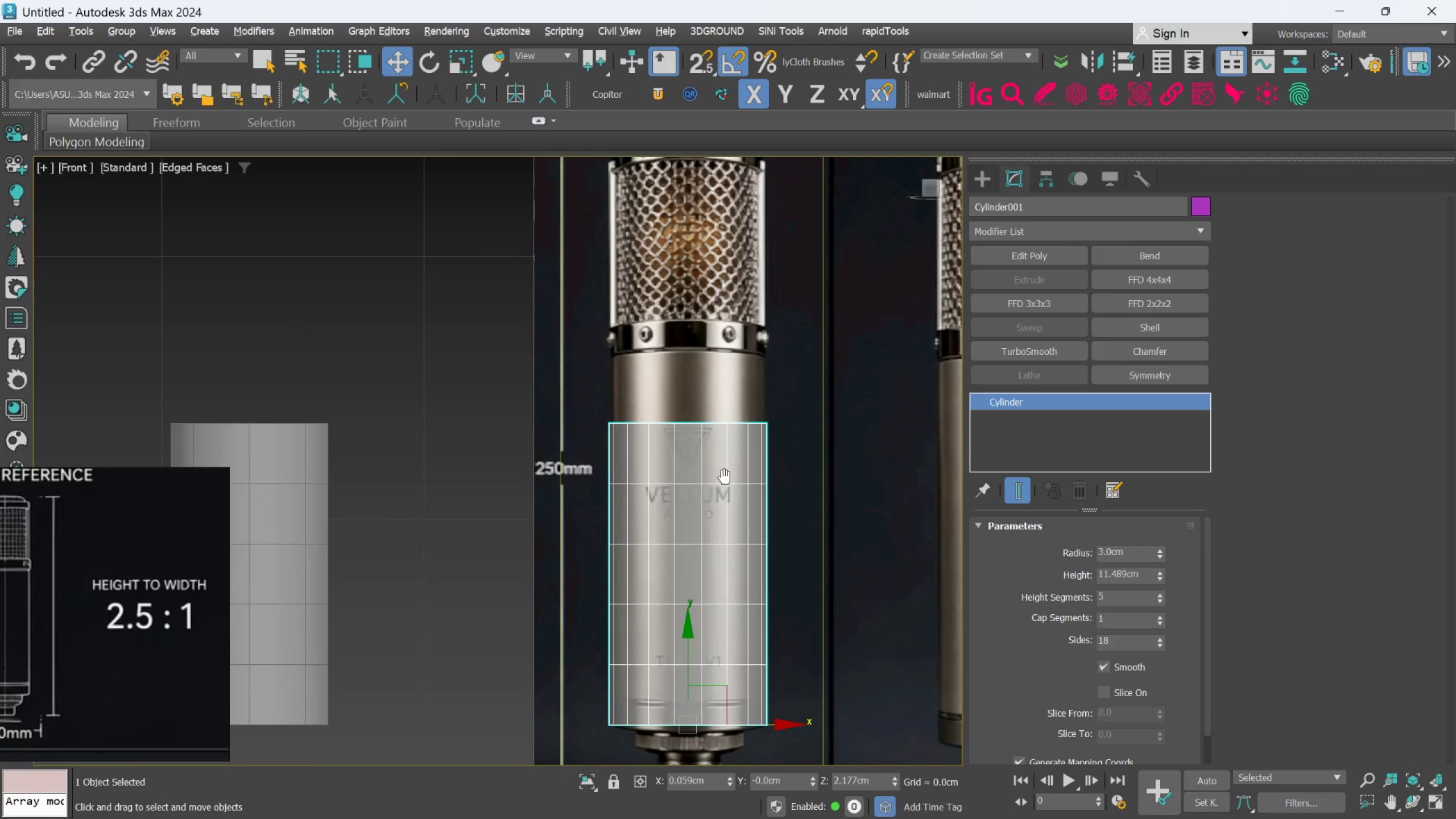 
scroll: coordinate [725, 478], scroll_direction: down, amount: 1.0
 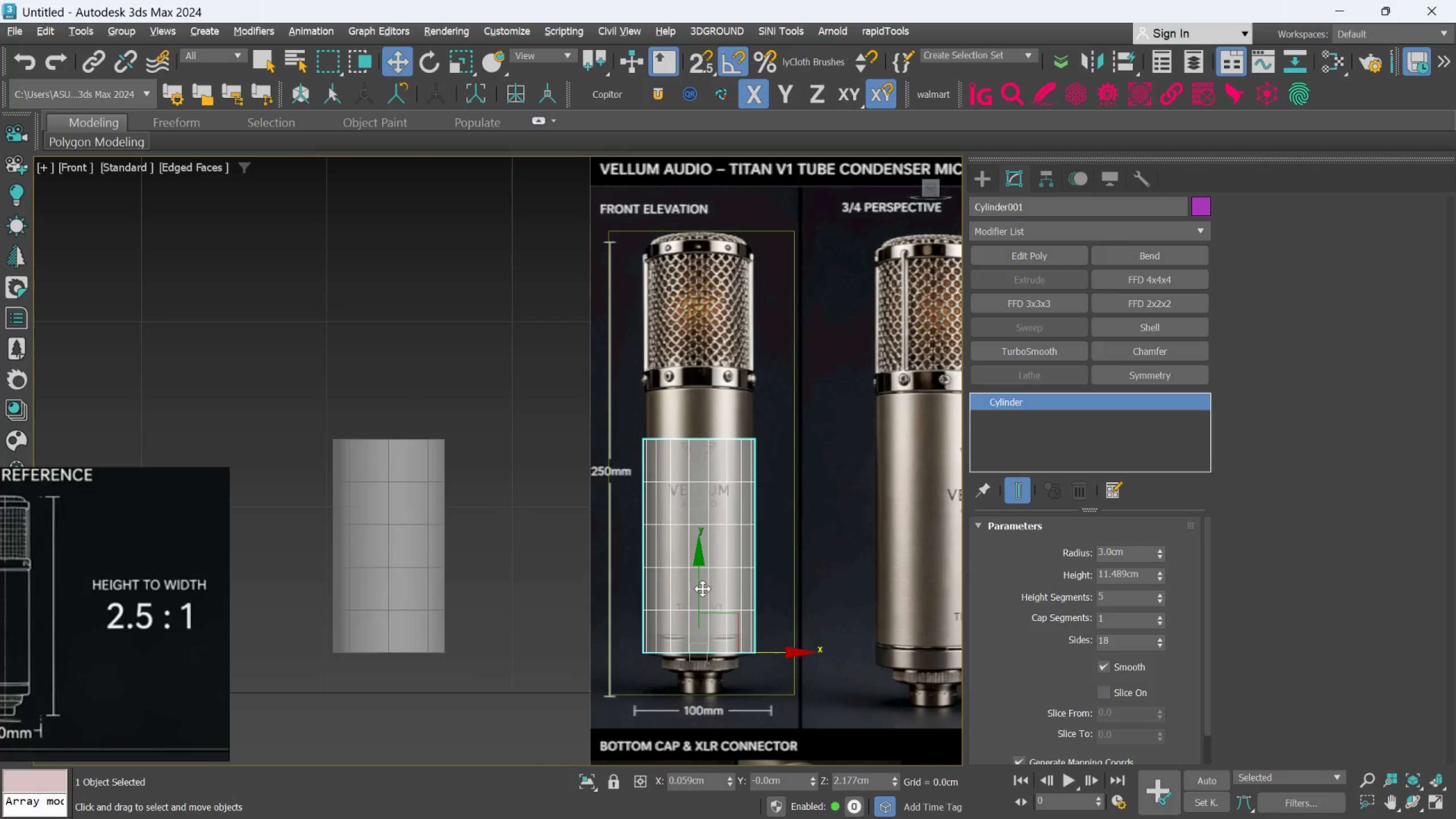 
left_click_drag(start_coordinate=[703, 588], to_coordinate=[704, 559])
 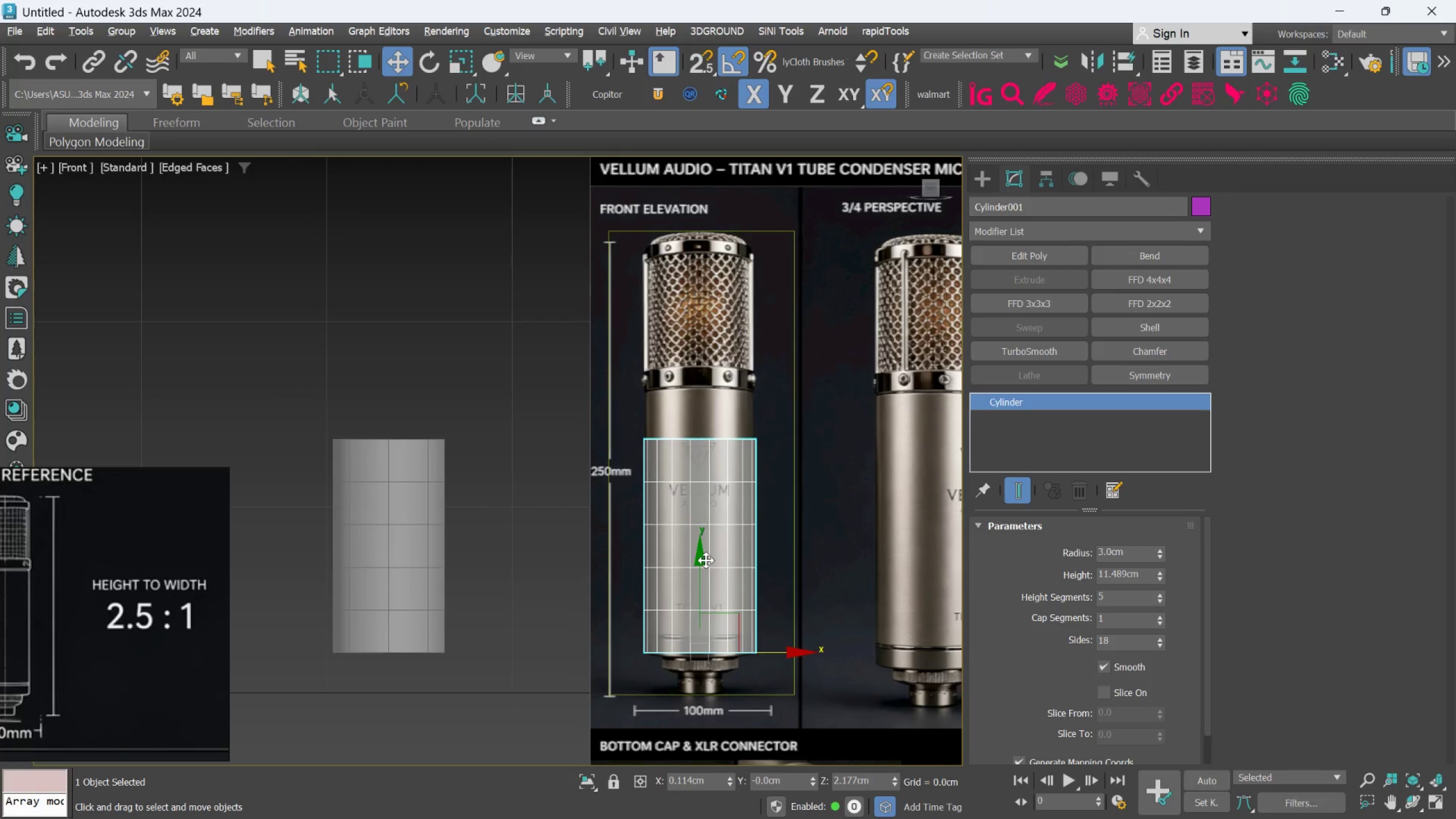 
key(Control+ControlLeft)
 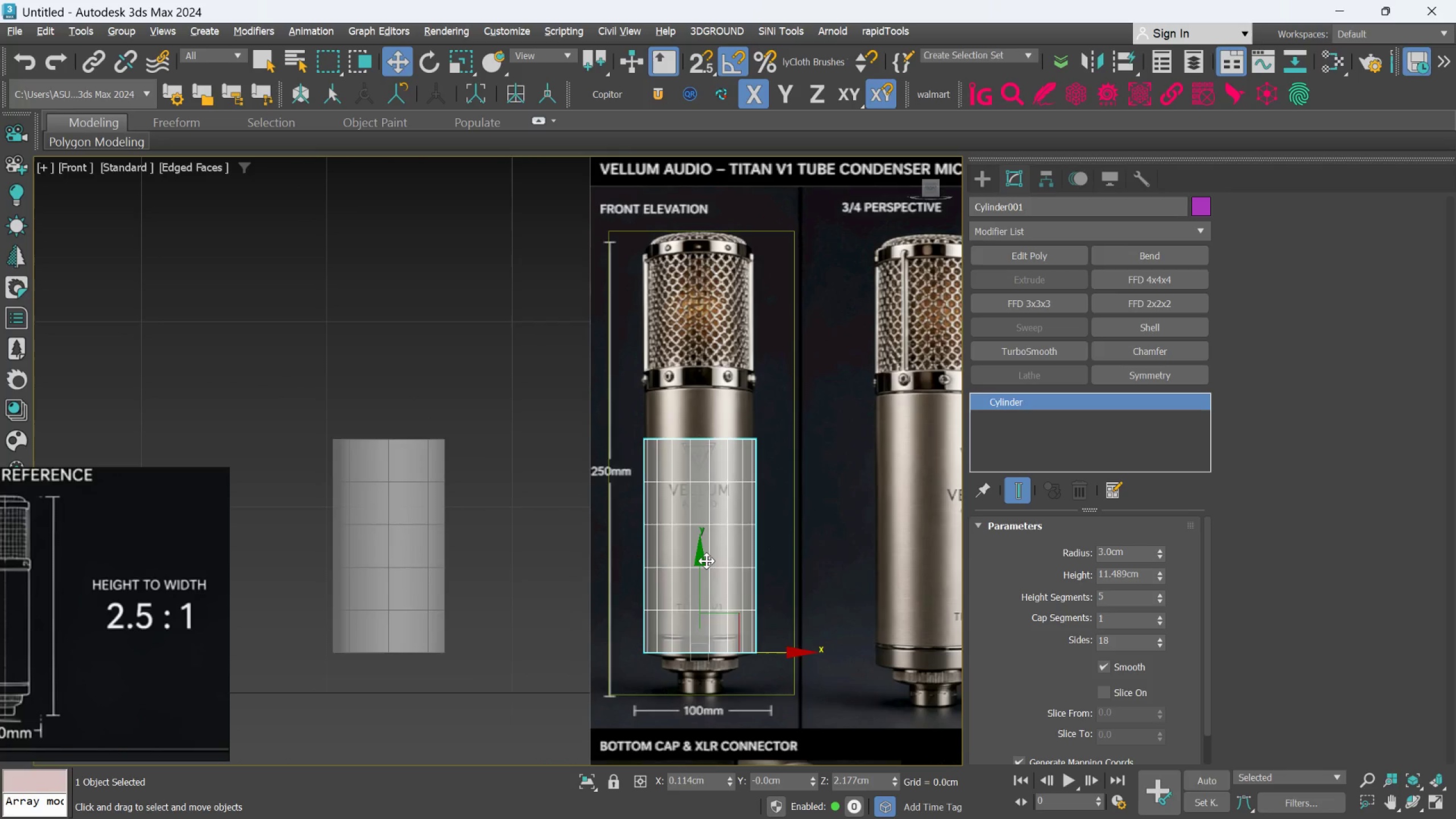 
key(Control+Z)
 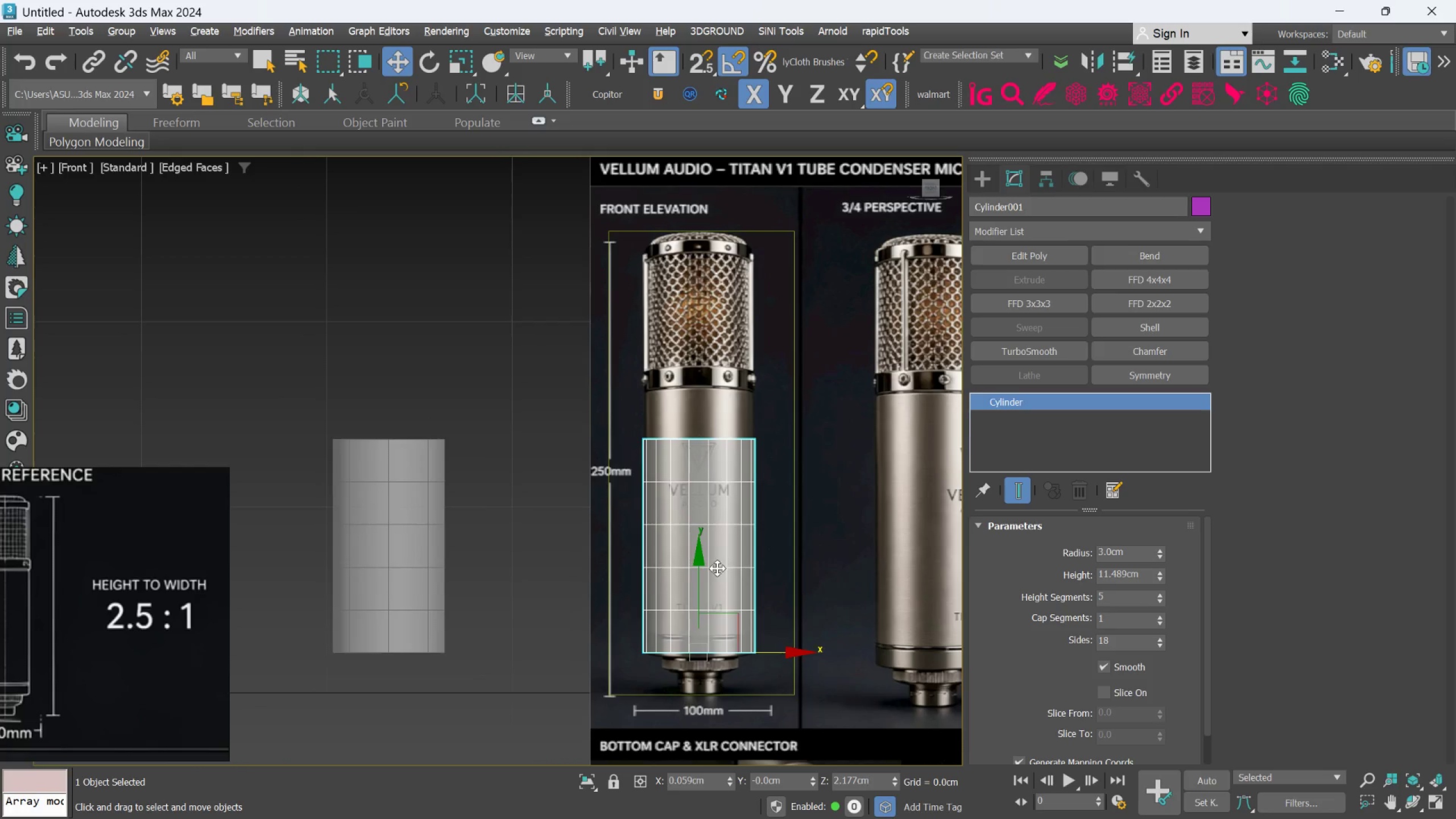 
left_click_drag(start_coordinate=[700, 589], to_coordinate=[684, 405])
 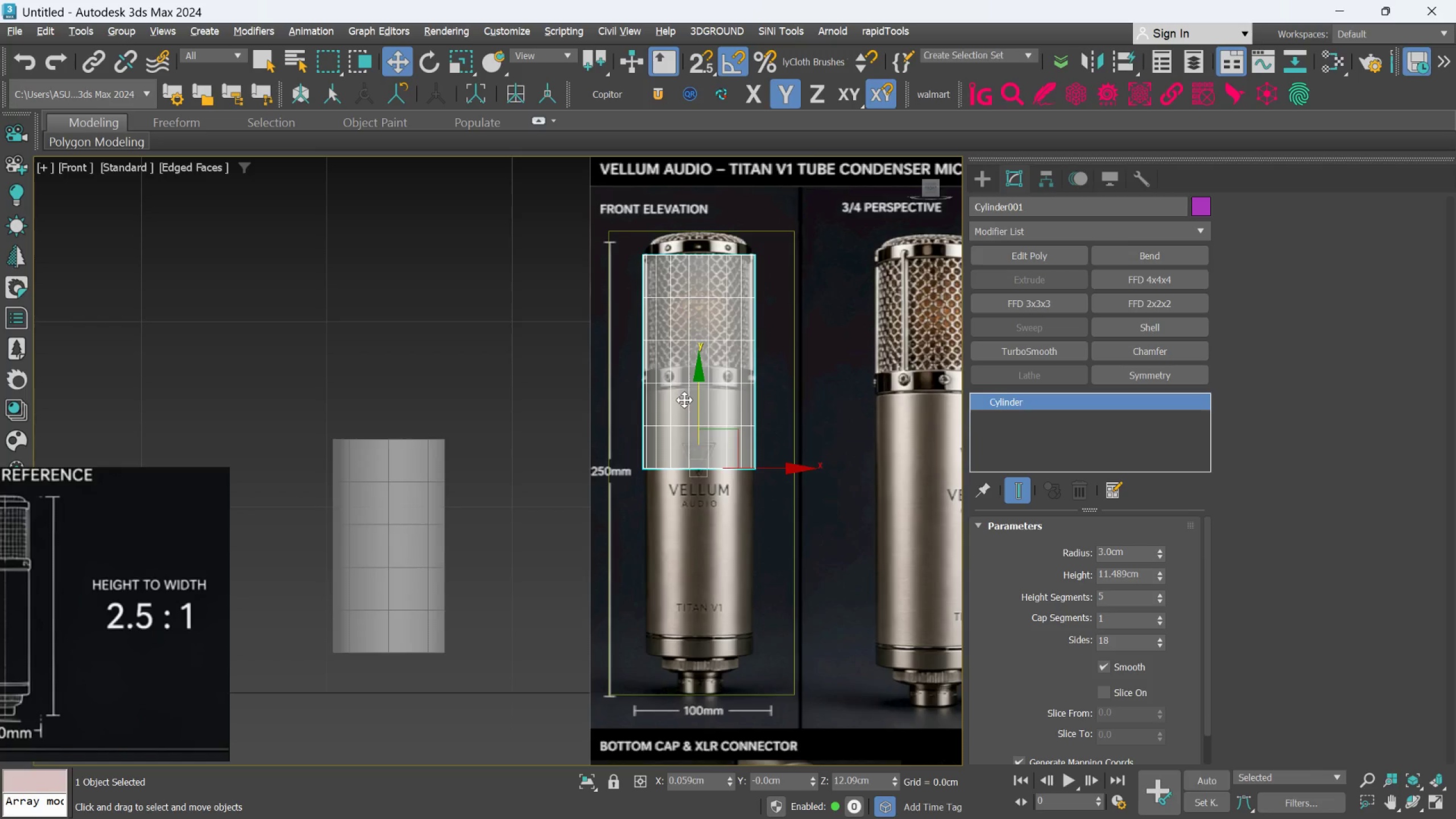 
scroll: coordinate [684, 397], scroll_direction: up, amount: 2.0
 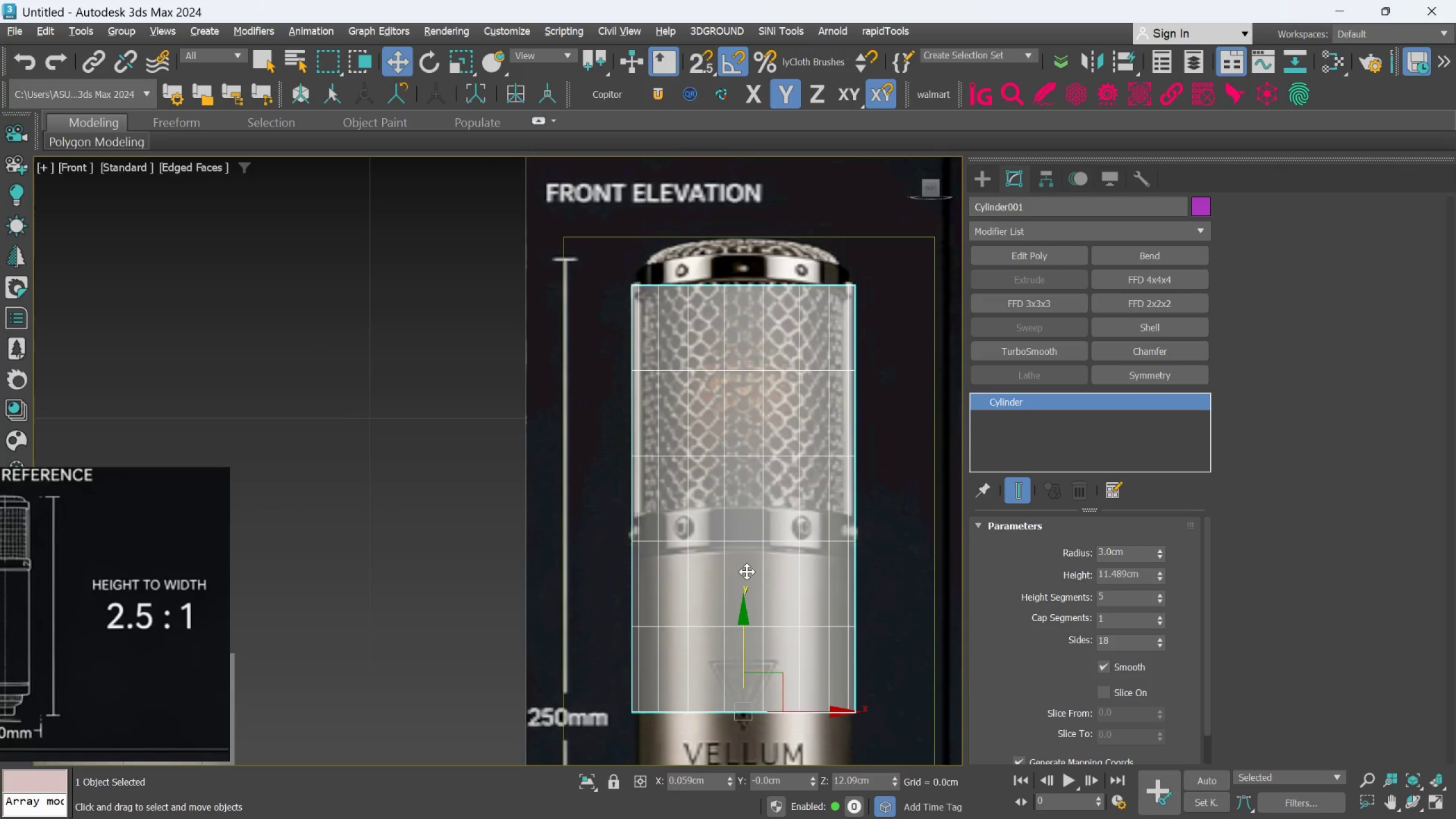 
left_click_drag(start_coordinate=[744, 606], to_coordinate=[736, 560])
 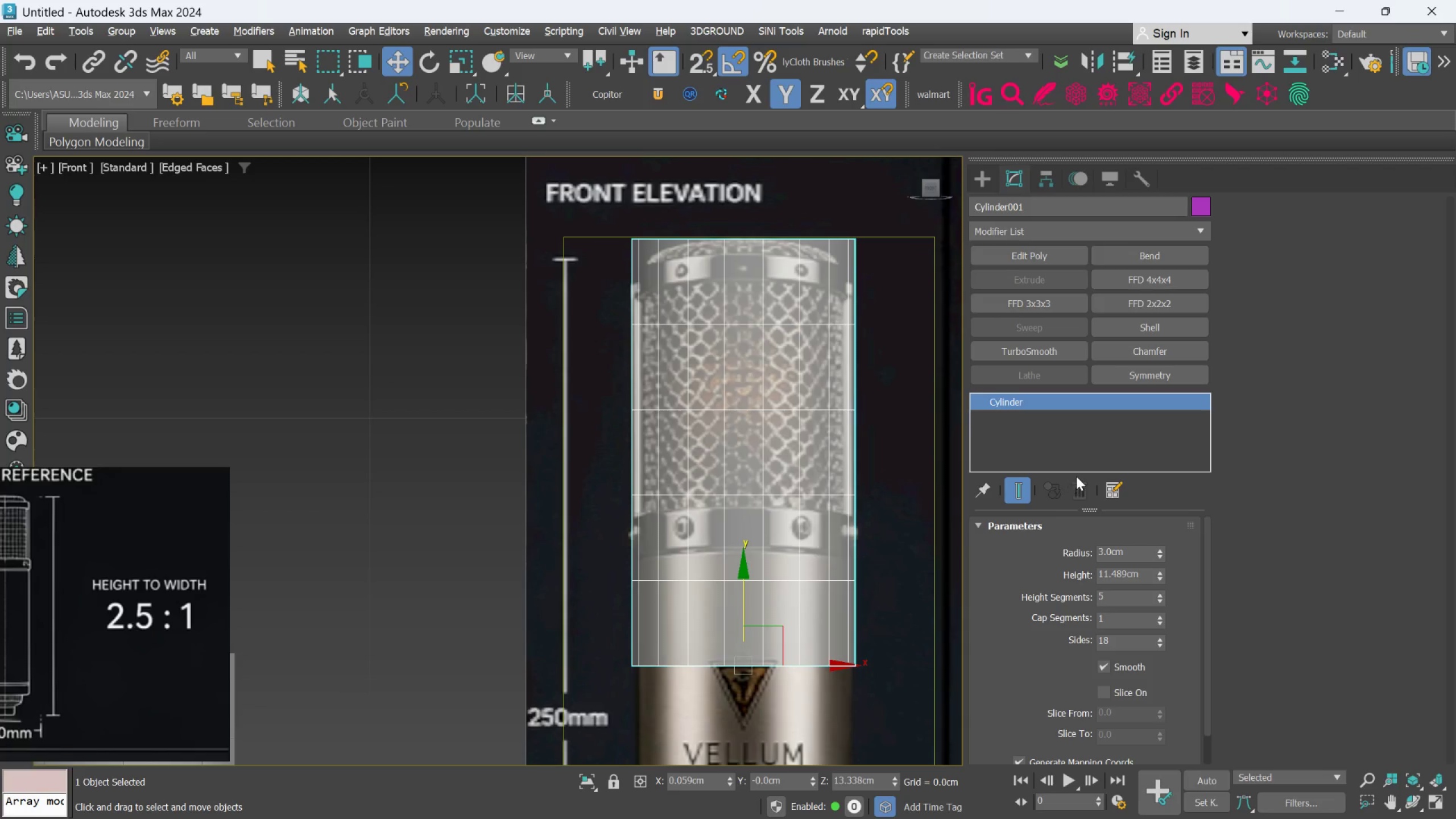 
wait(6.61)
 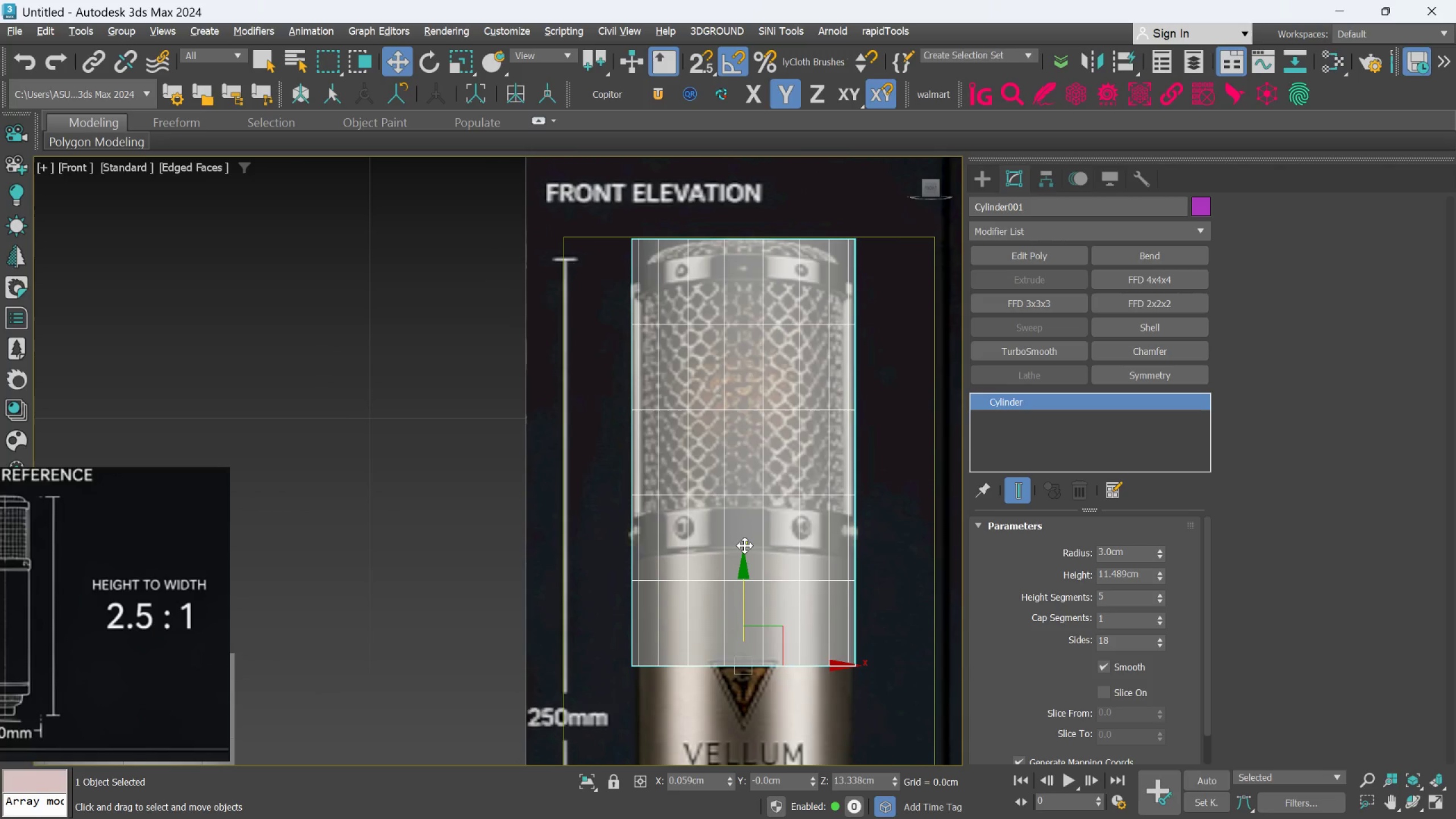 
left_click([1036, 259])
 